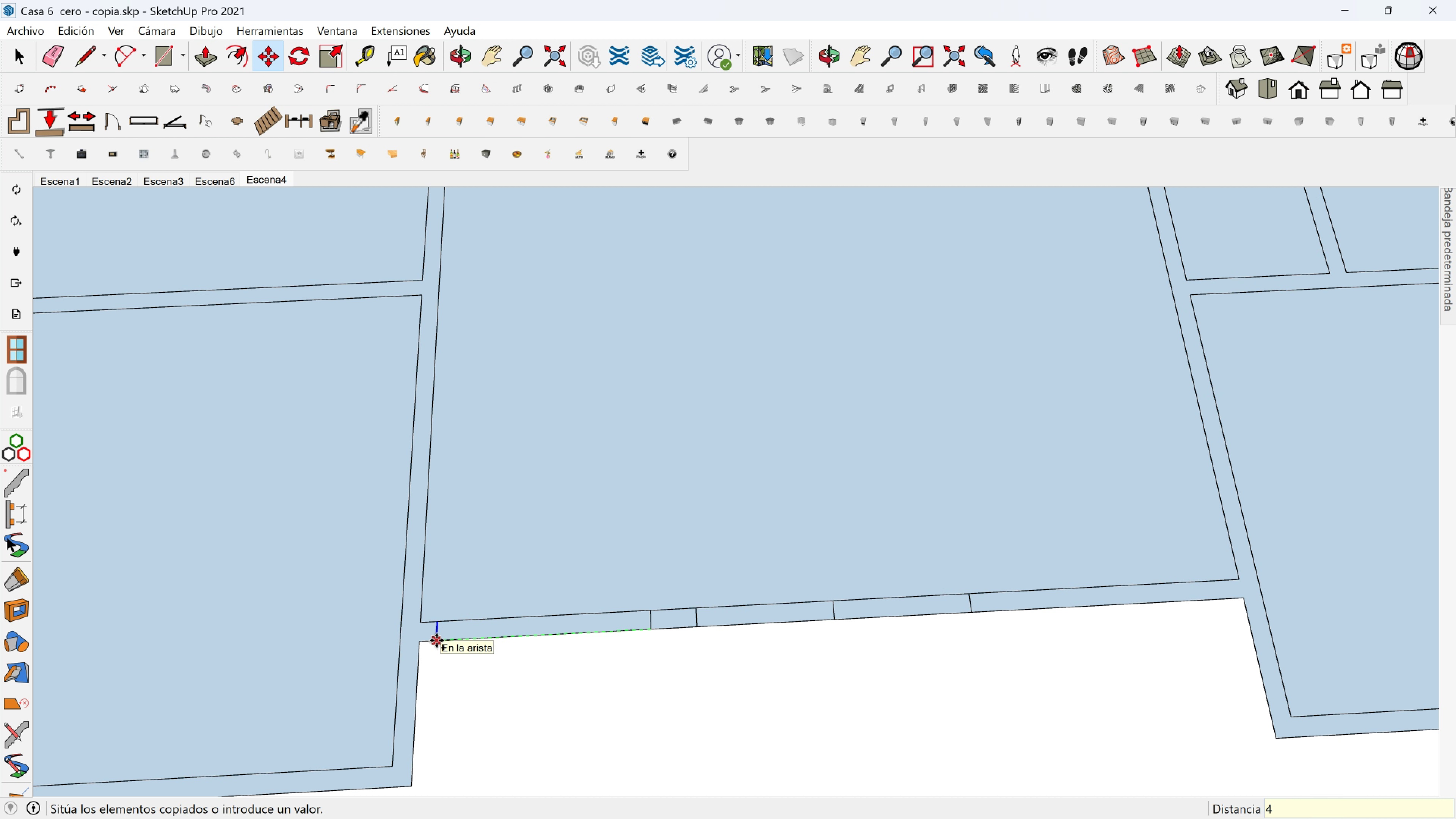 
key(4)
 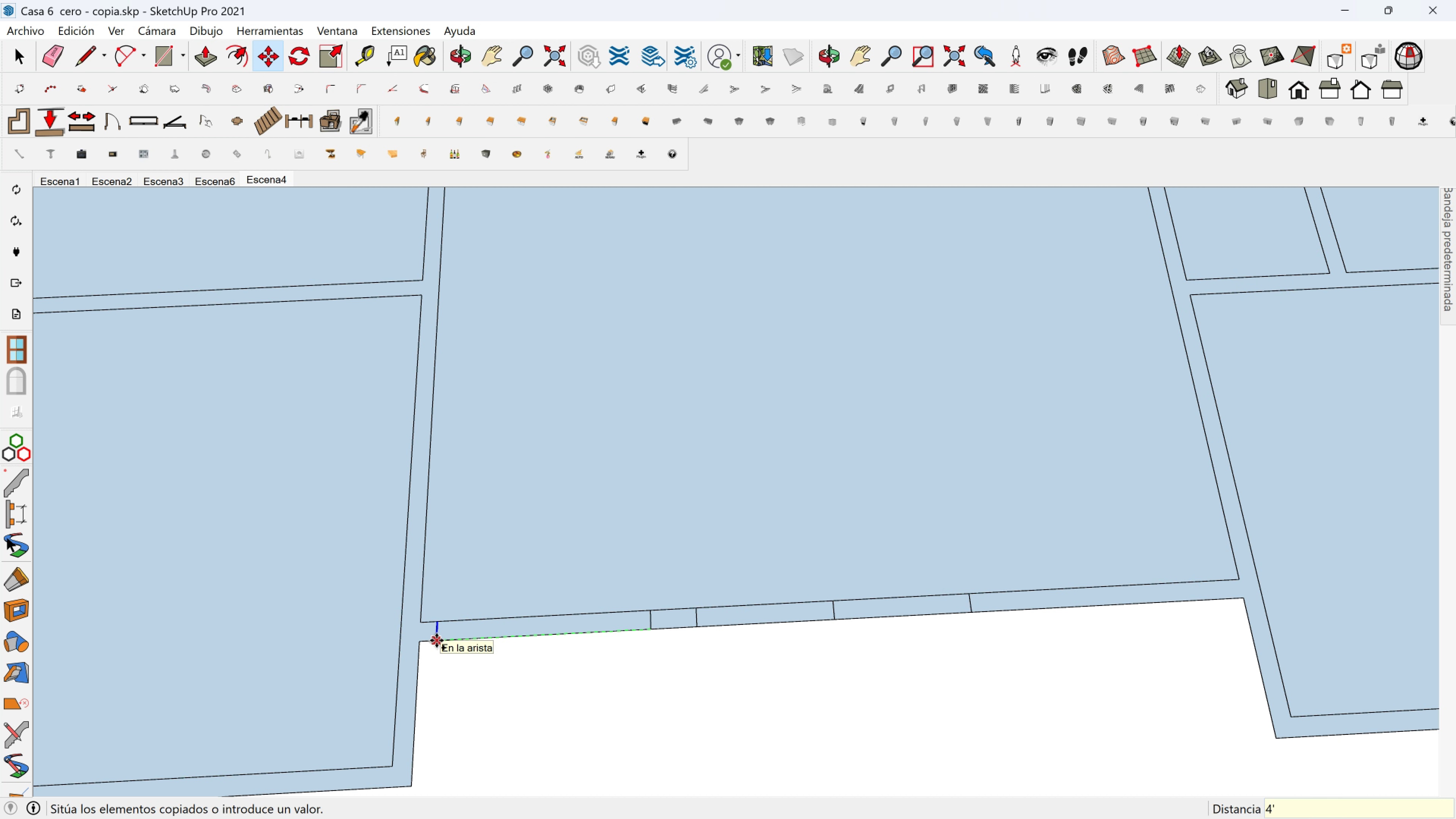 
key(BracketLeft)
 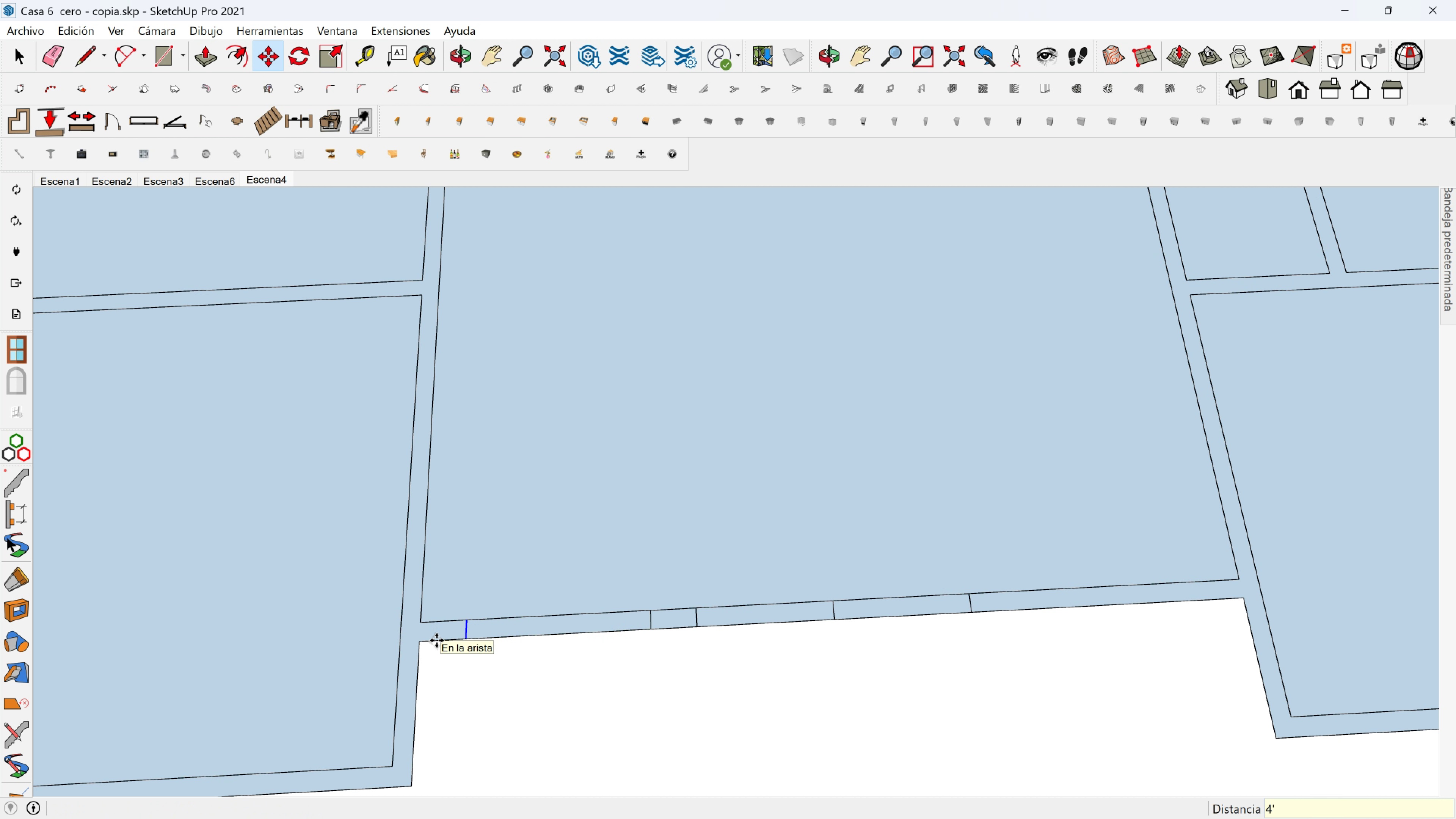 
key(Enter)
 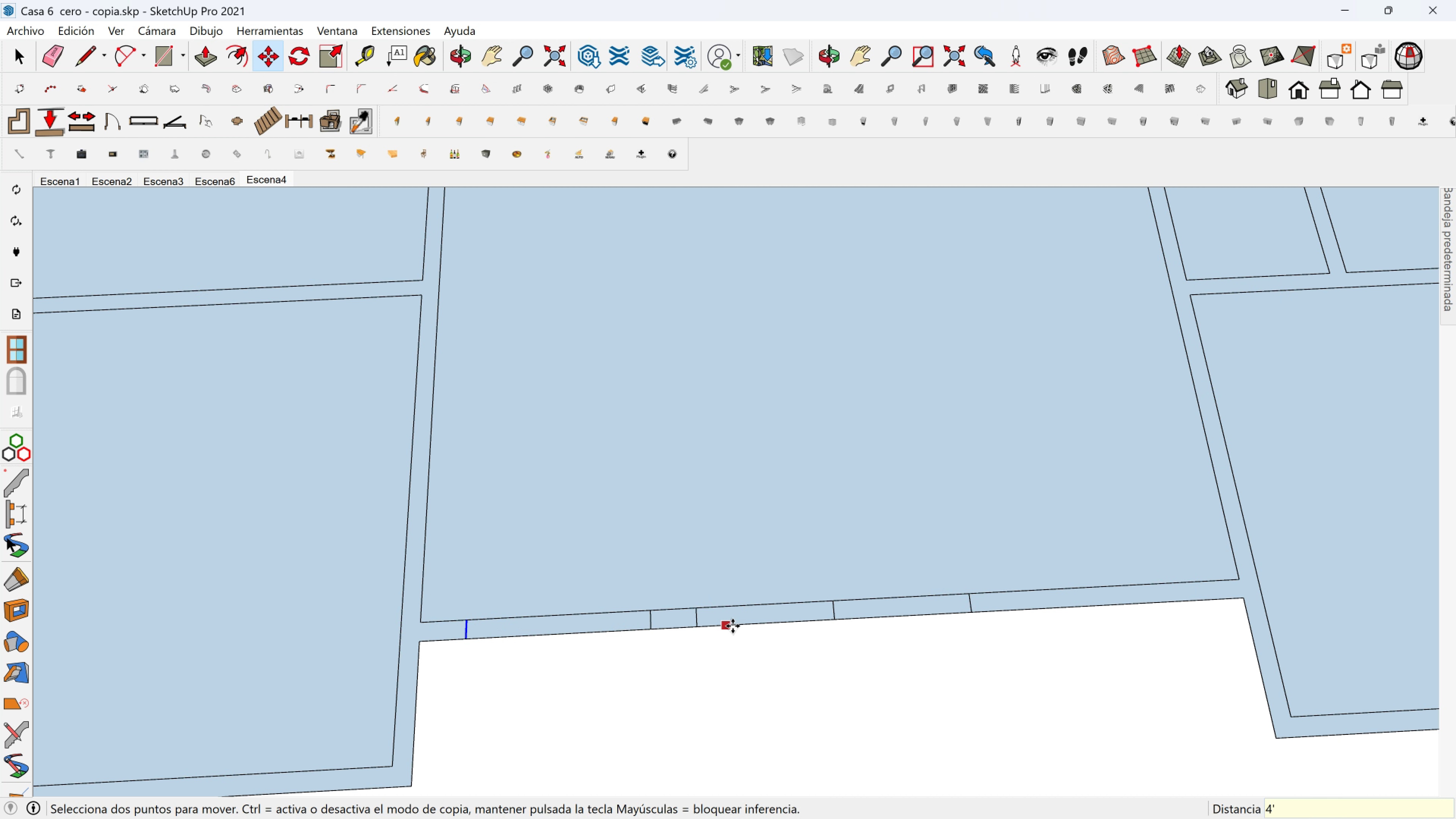 
hold_key(key=ShiftLeft, duration=0.54)
 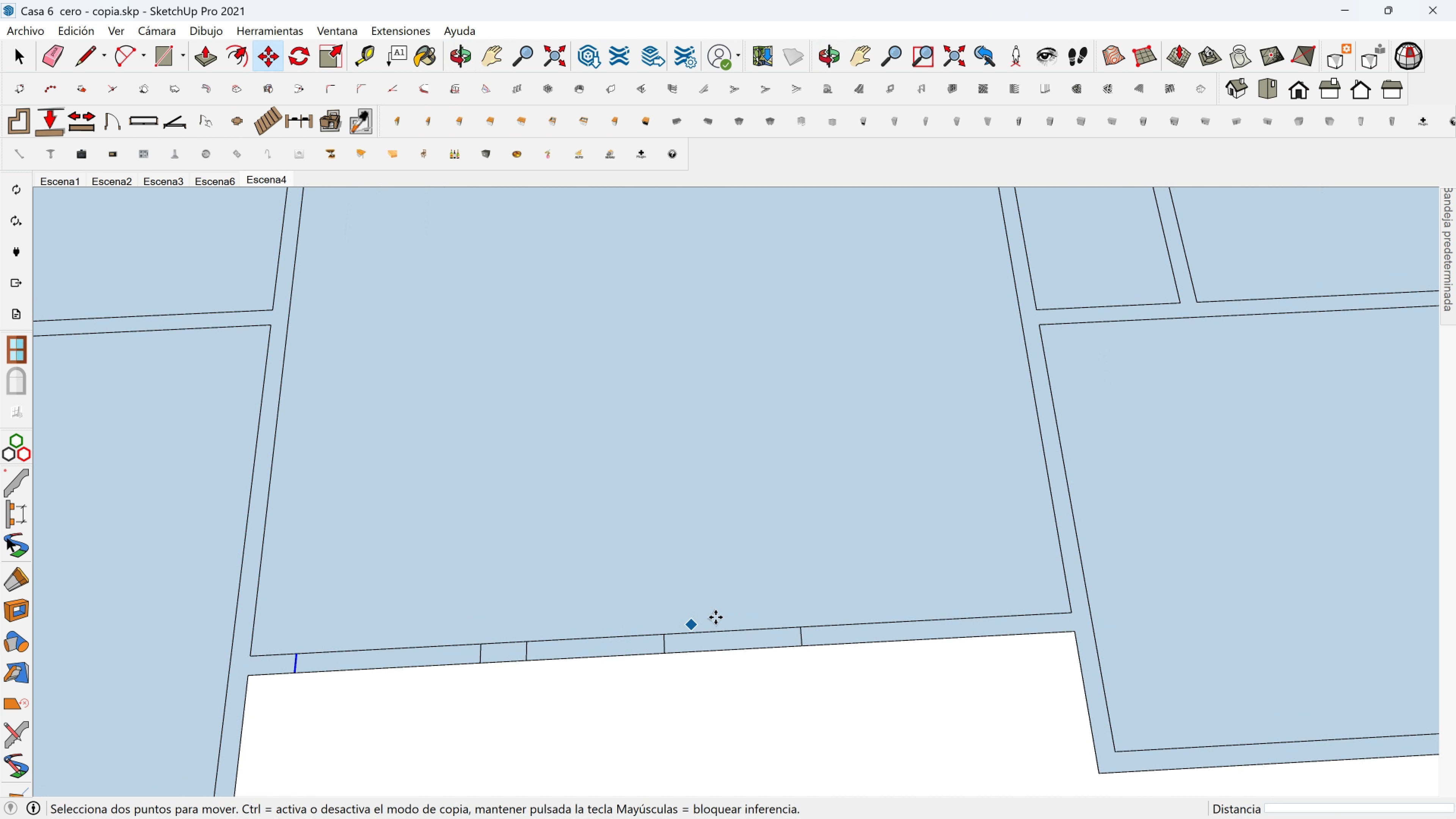 
key(Space)
 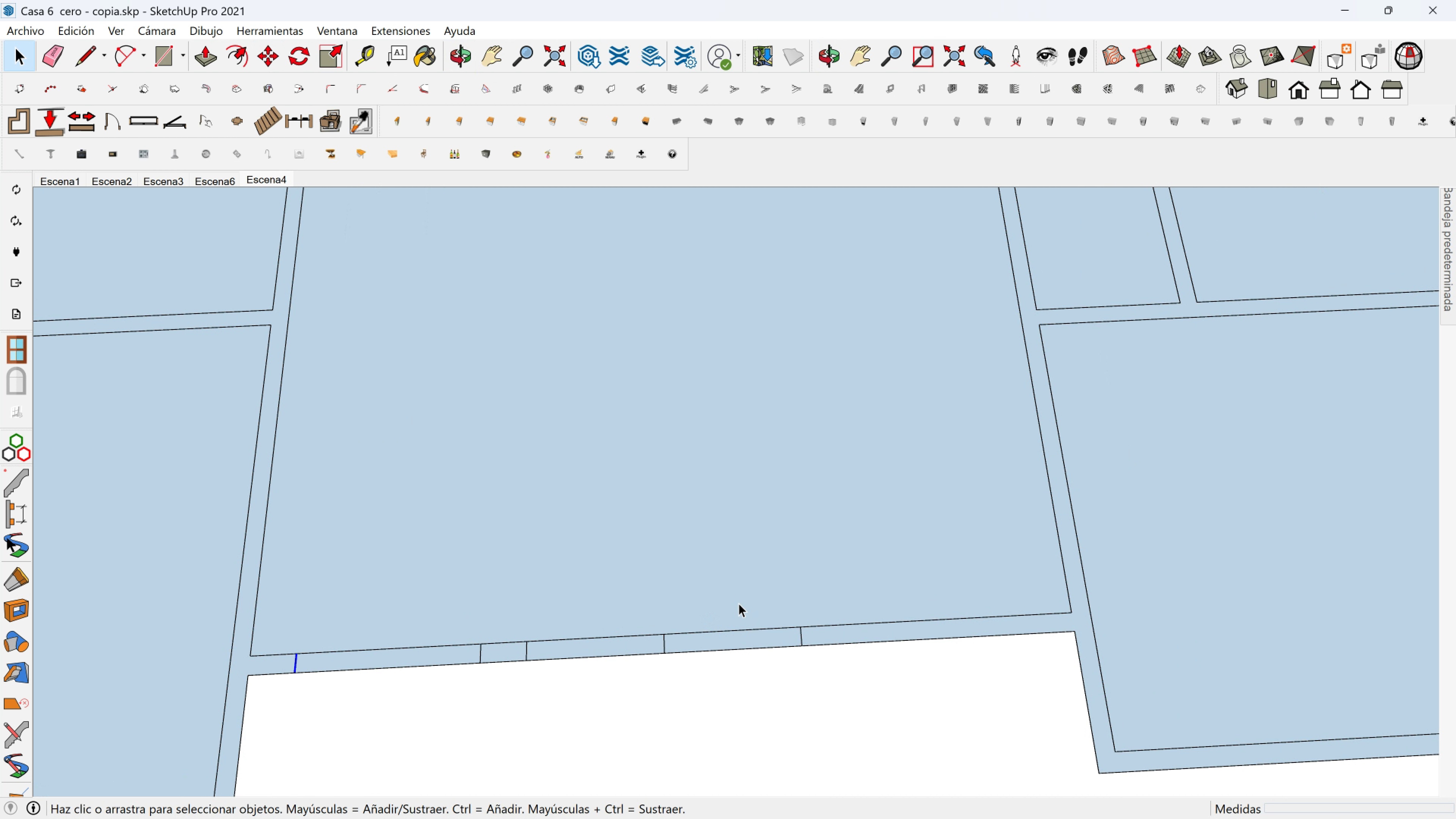 
left_click_drag(start_coordinate=[739, 603], to_coordinate=[807, 672])
 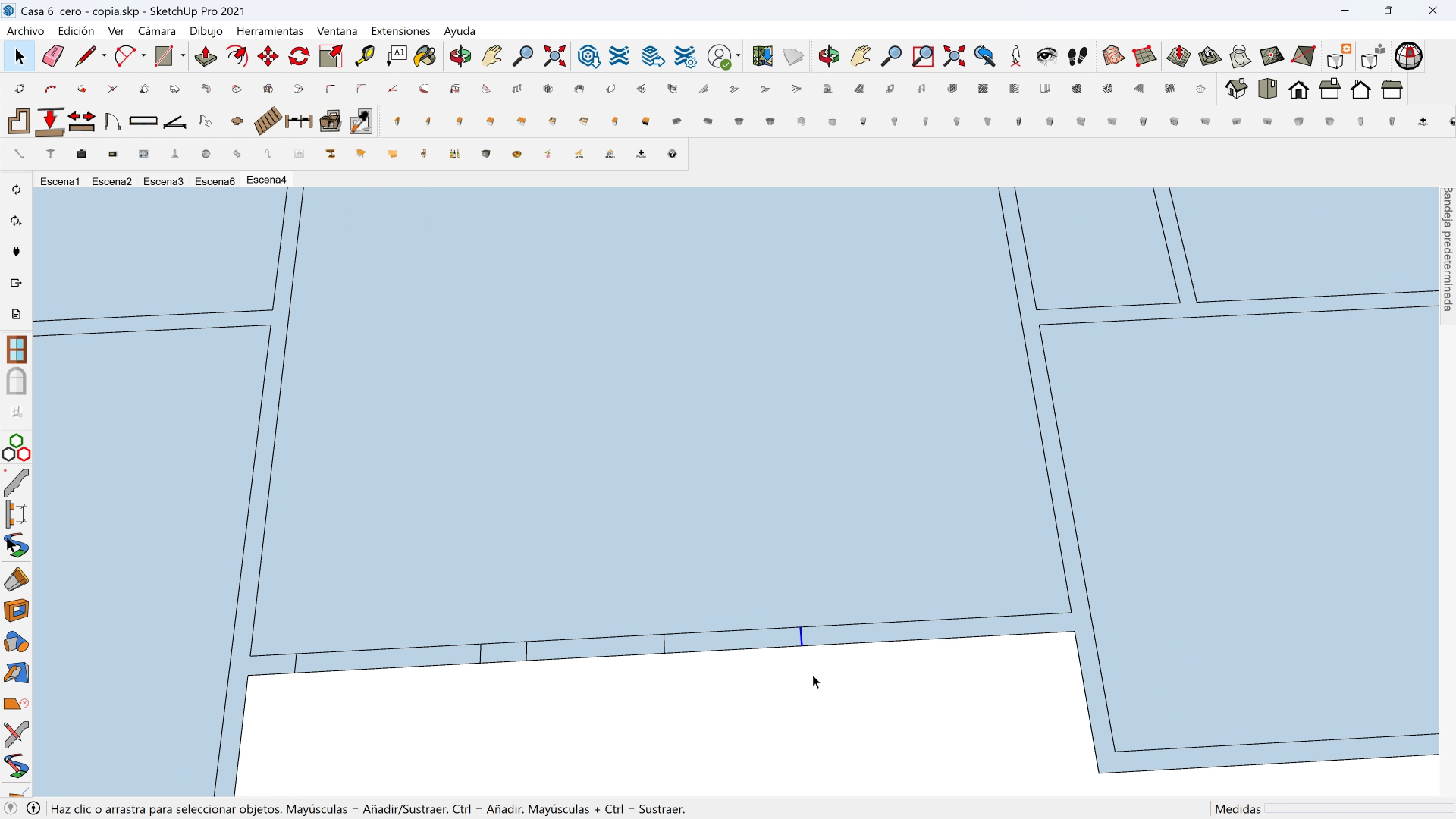 
key(M)
 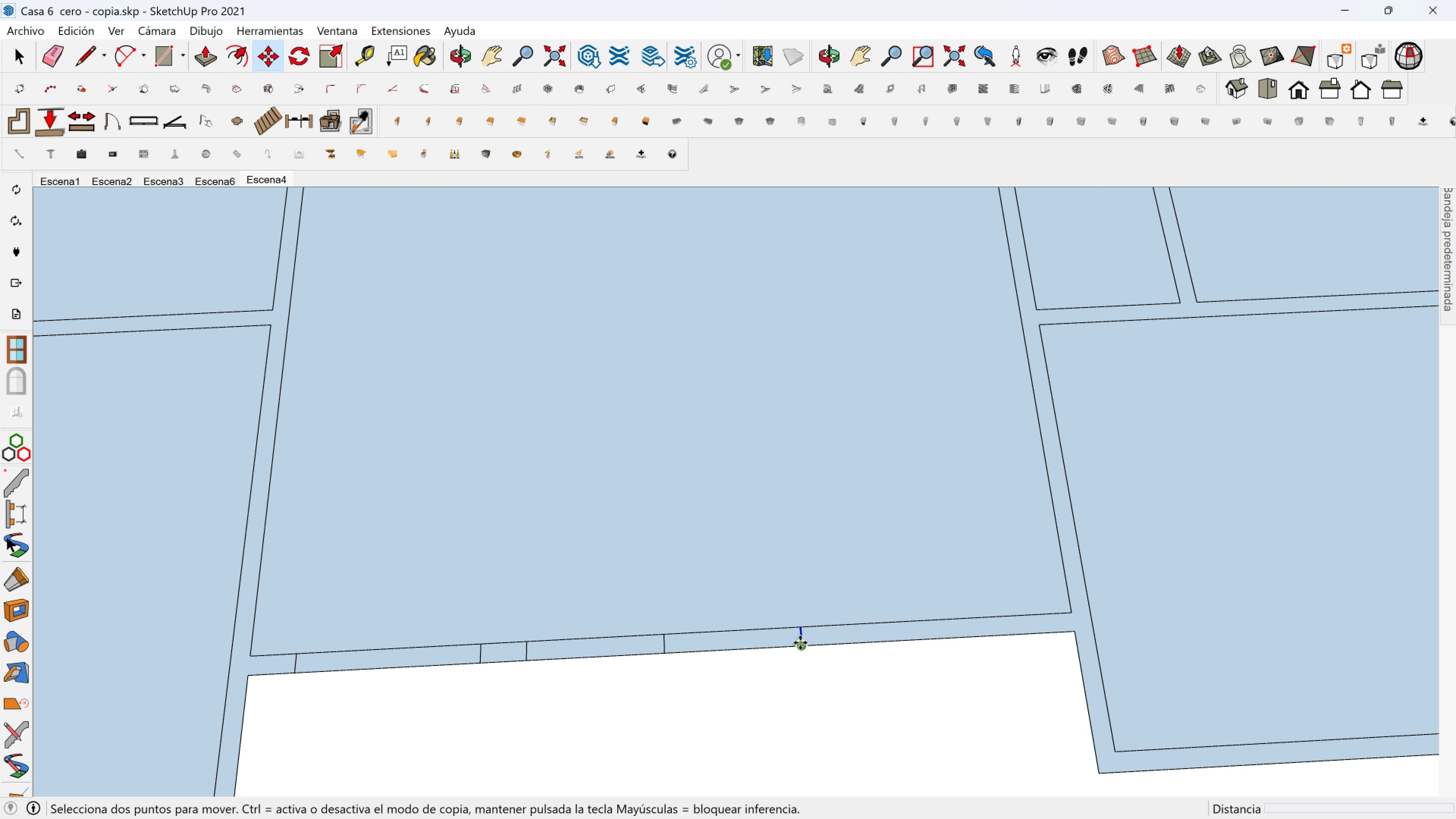 
left_click([800, 643])
 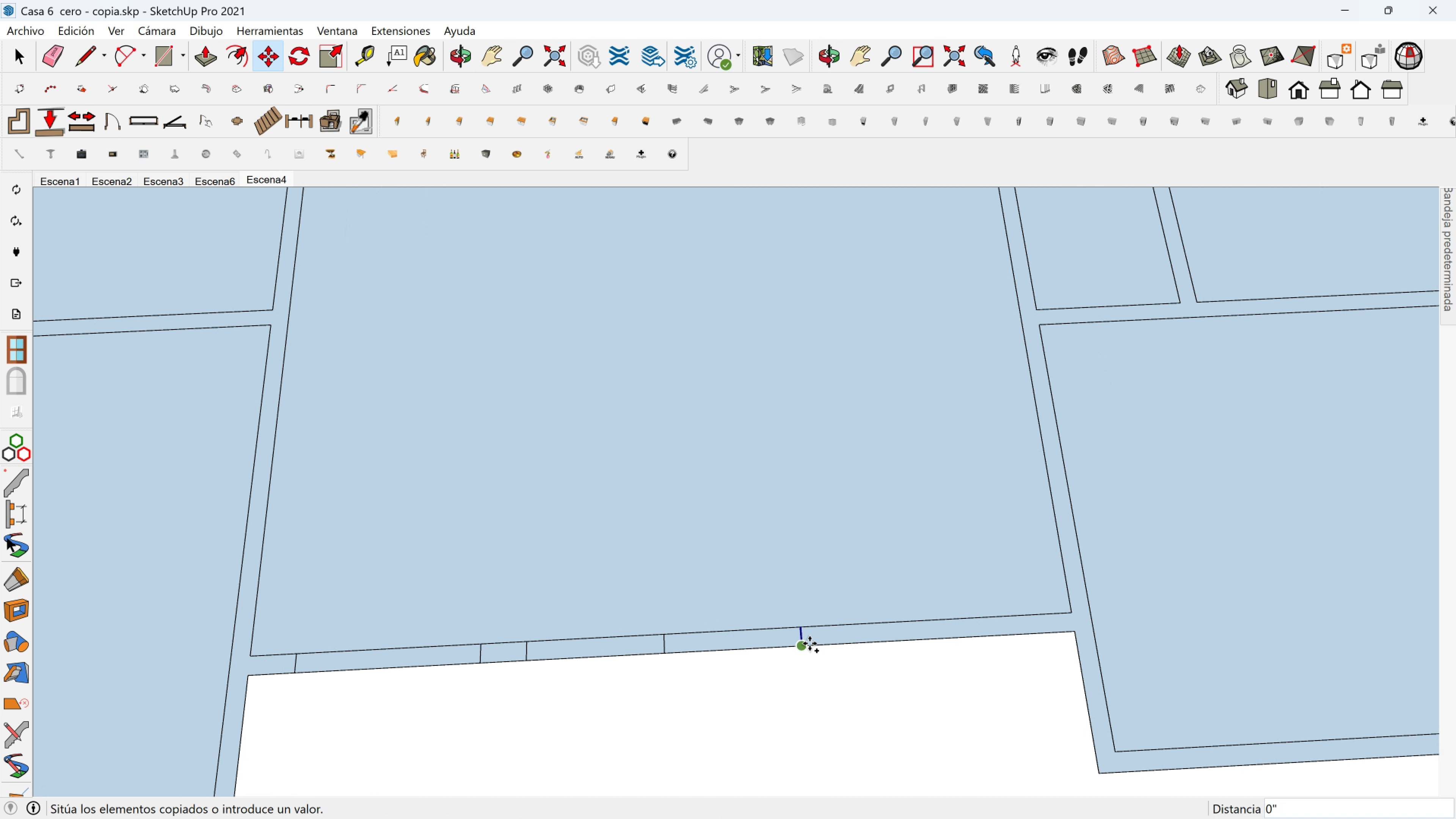 
key(Control+ControlLeft)
 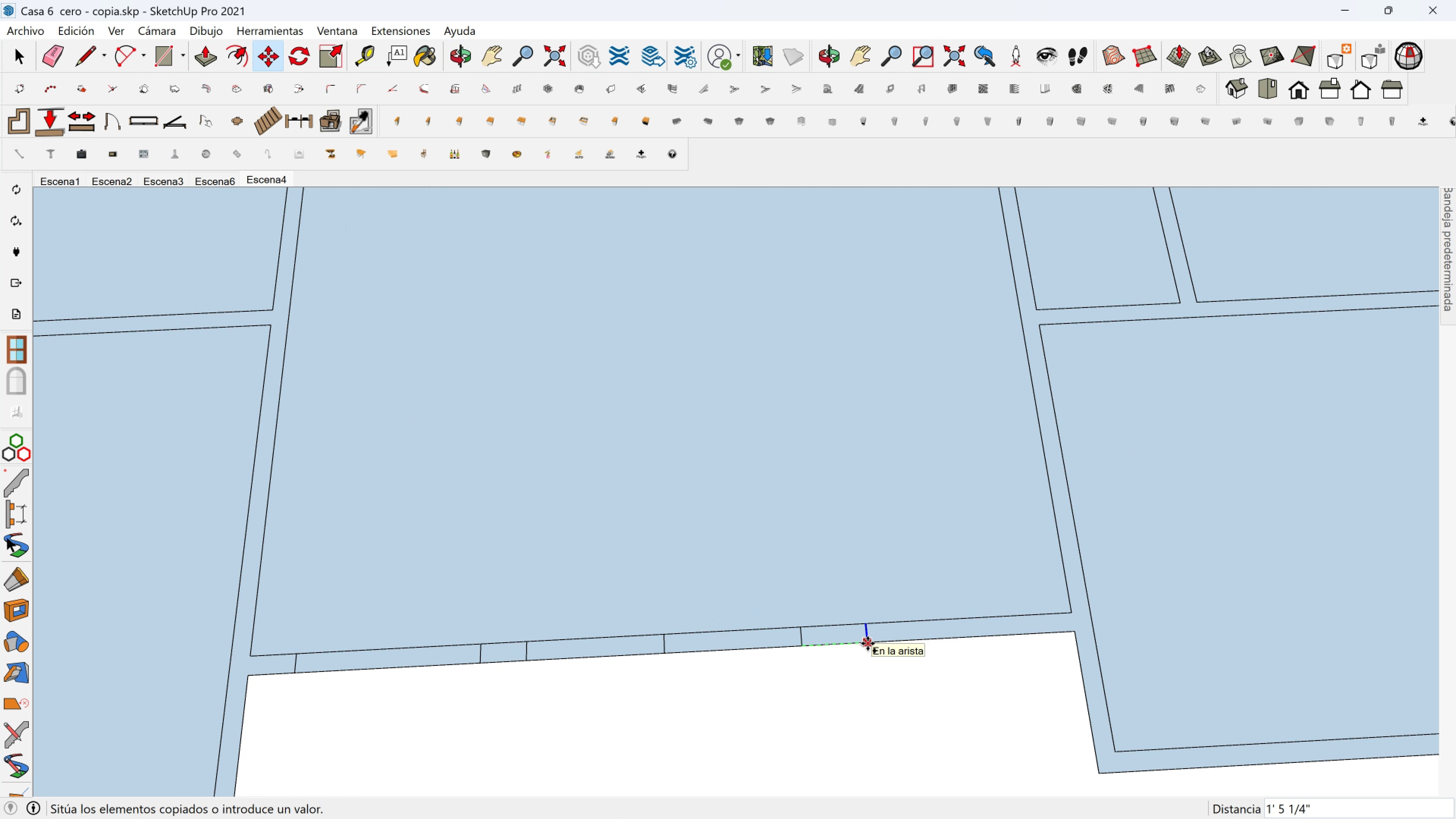 
key(1)
 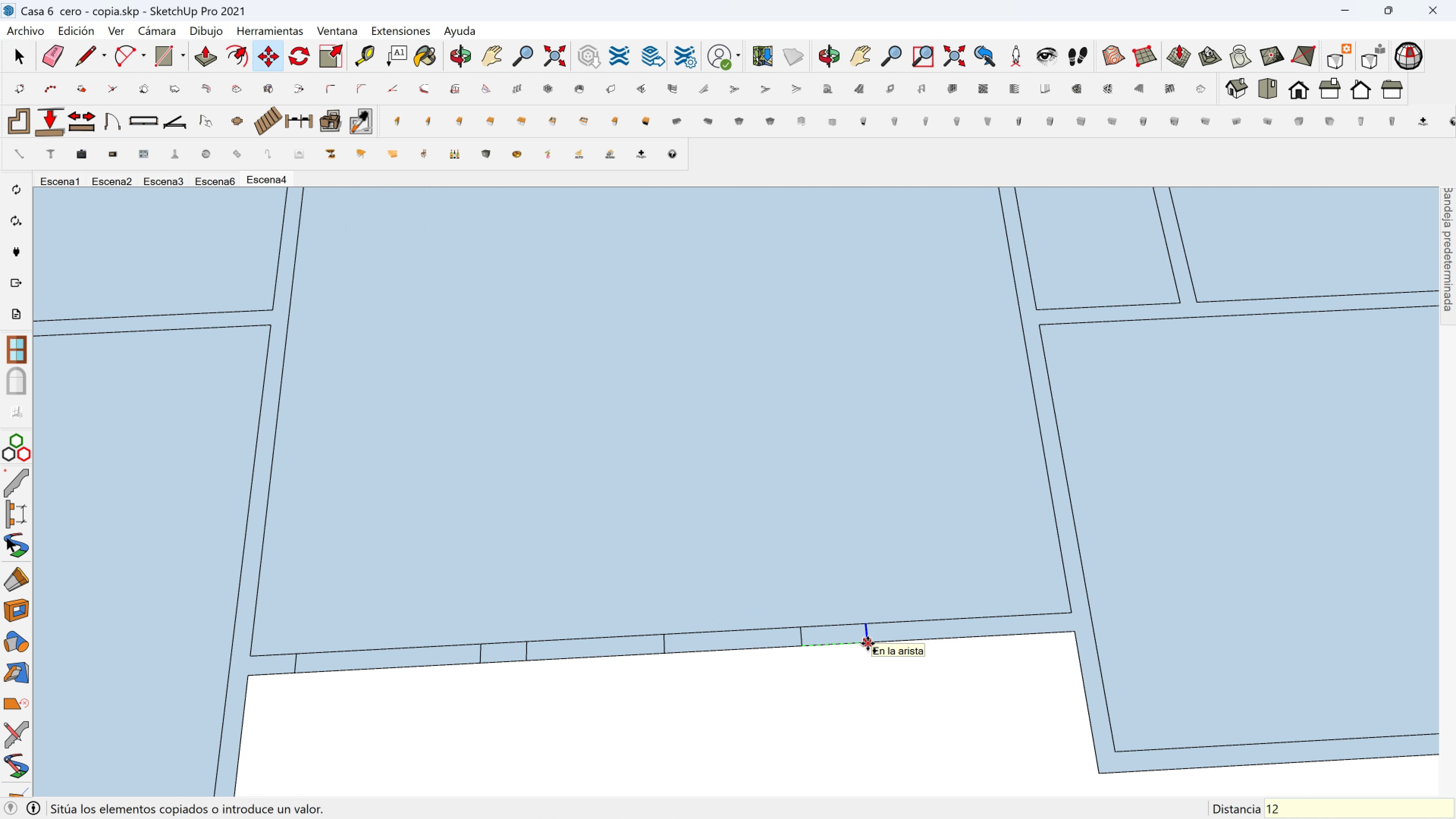 
key(Enter)
 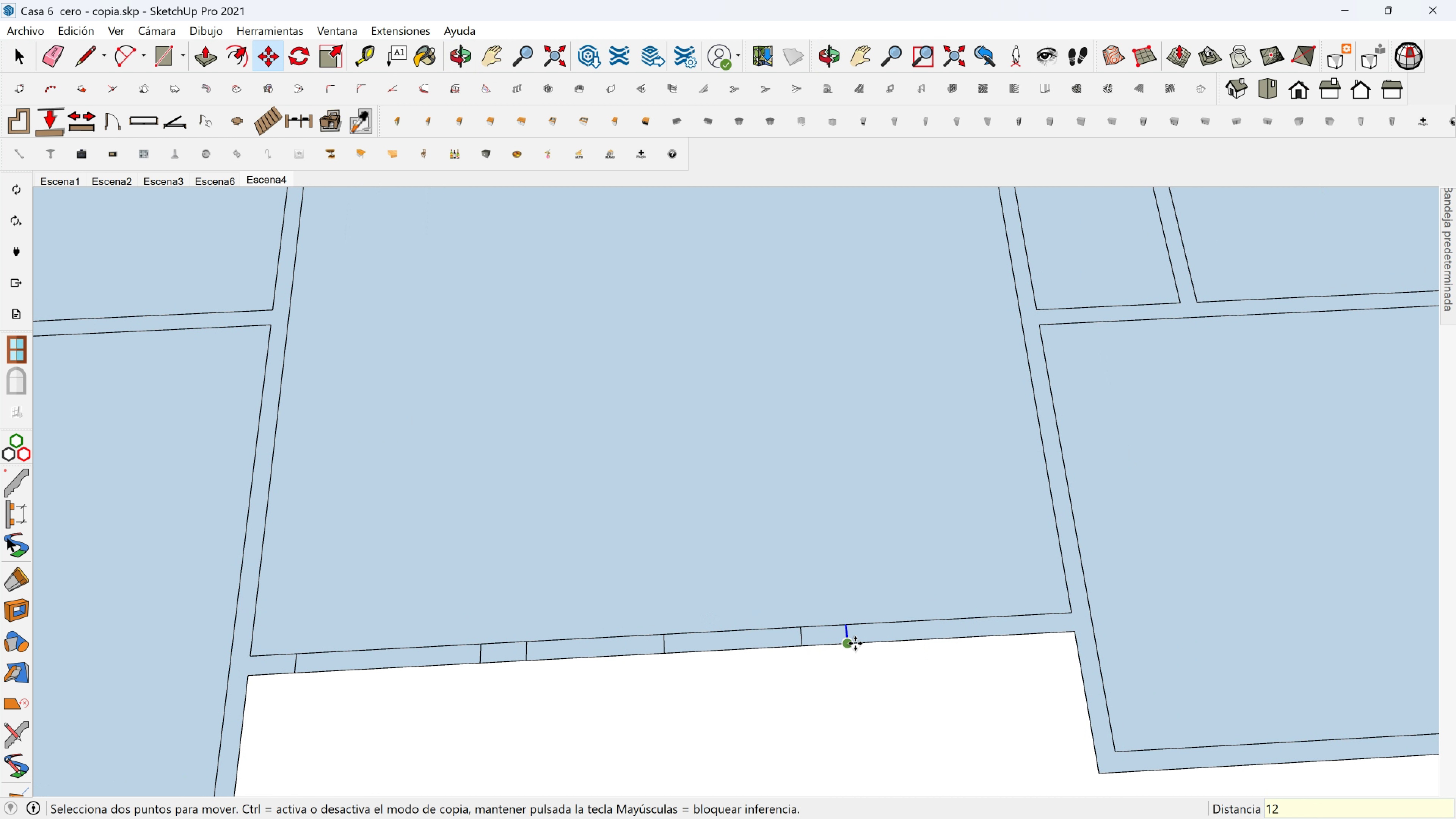 
left_click([855, 643])
 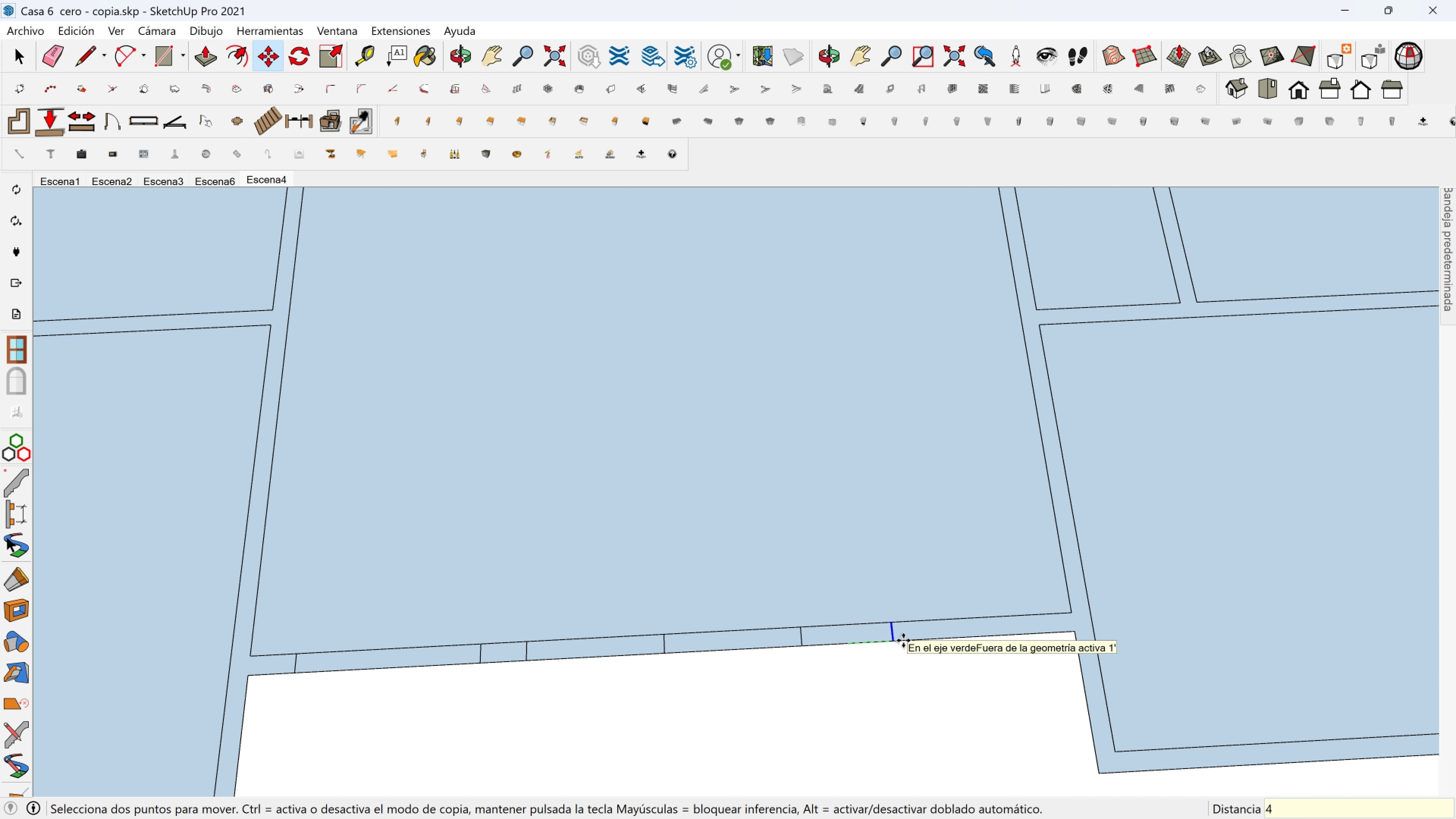 
key(4)
 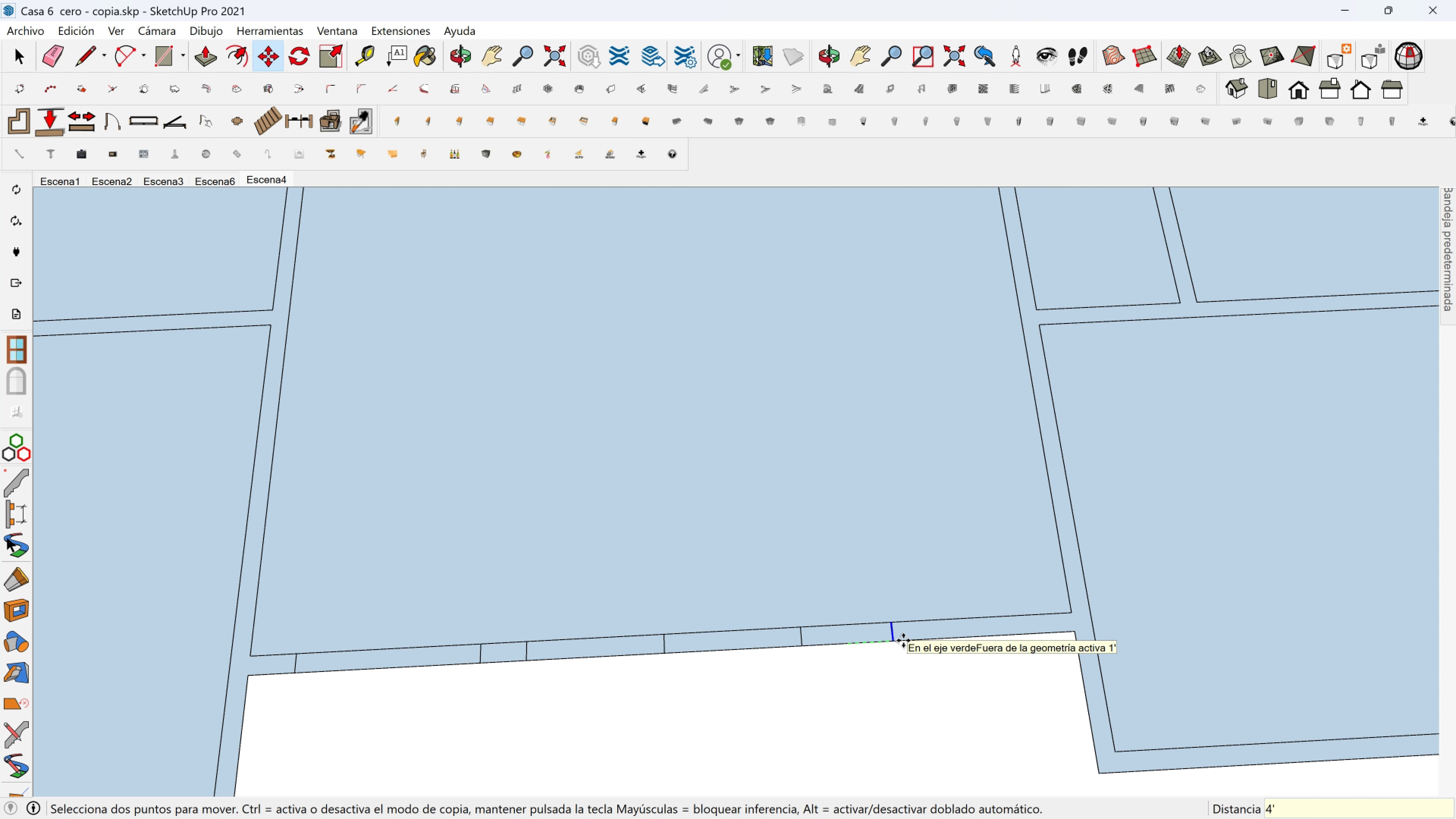 
key(BracketLeft)
 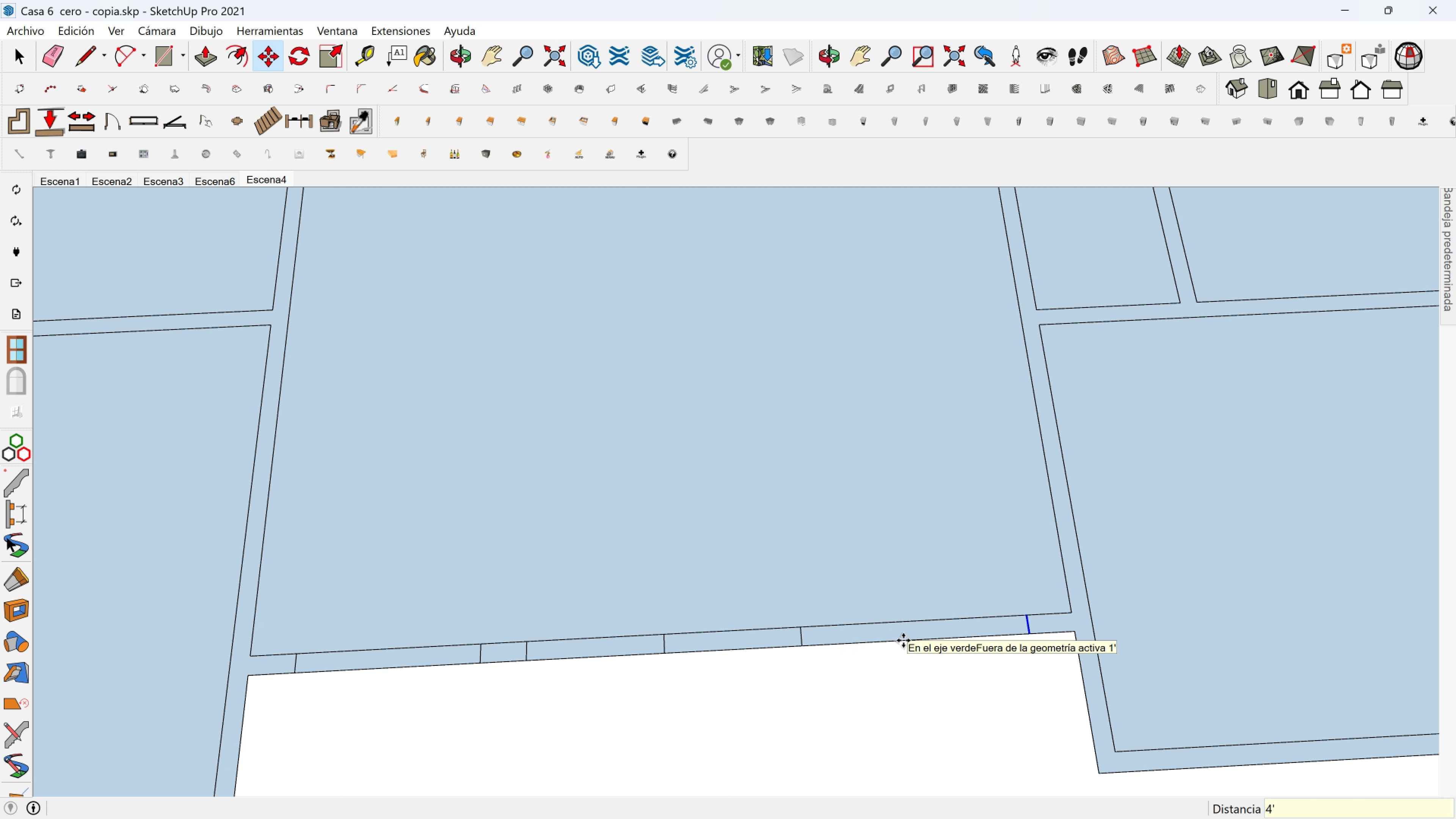 
key(Enter)
 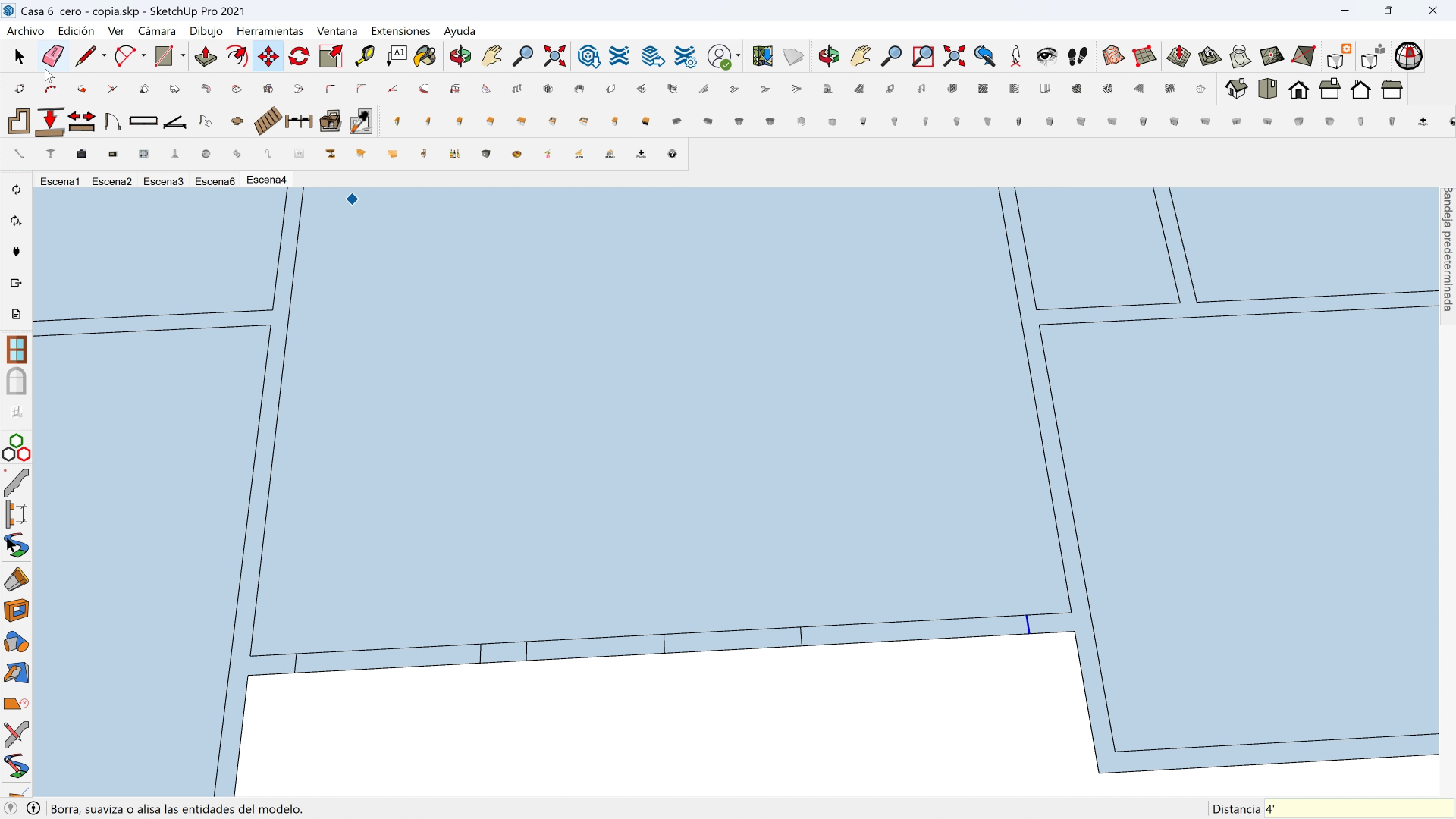 
left_click([52, 58])
 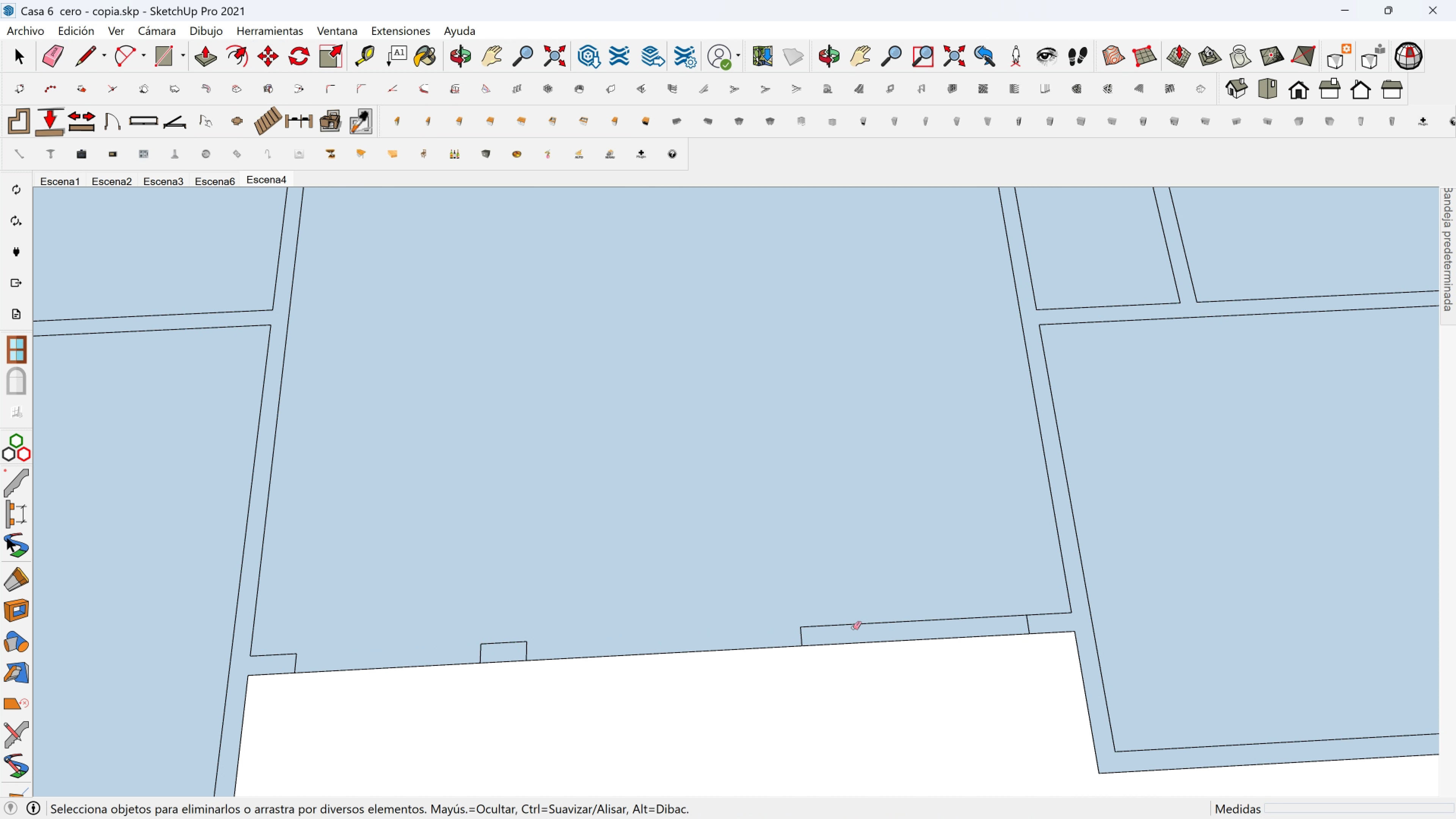 
wait(6.26)
 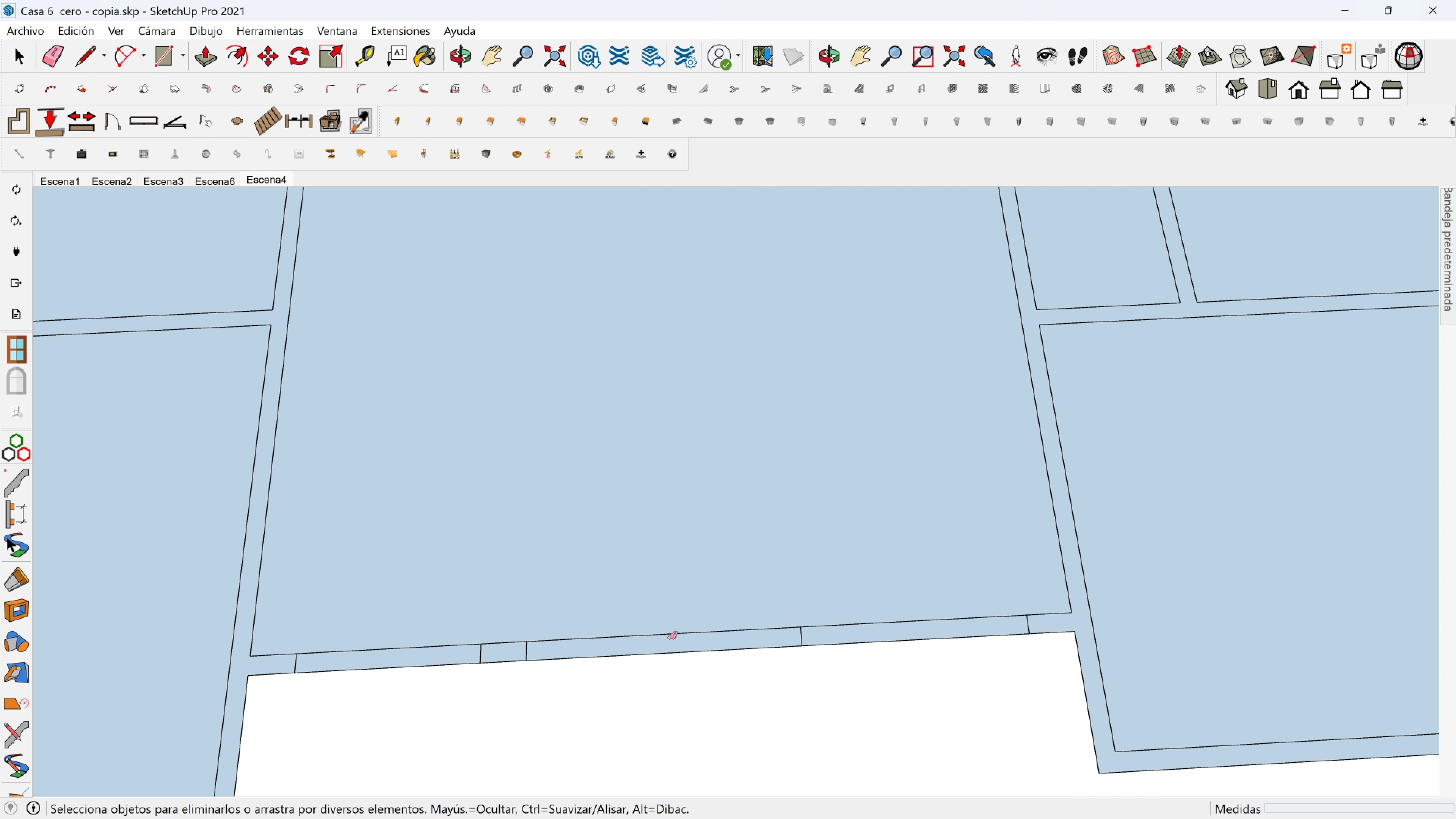 
key(Control+Z)
 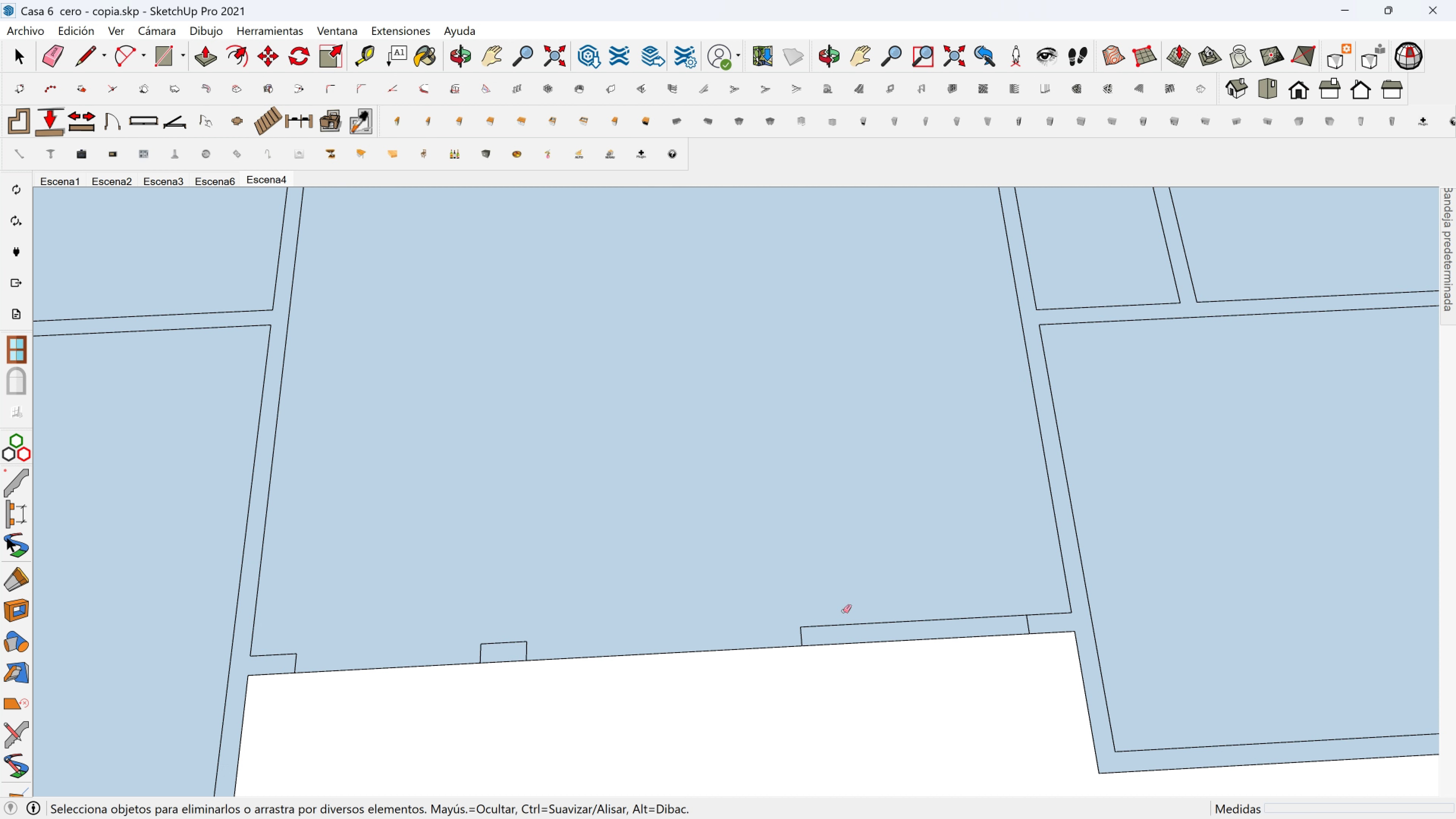 
key(Control+Z)
 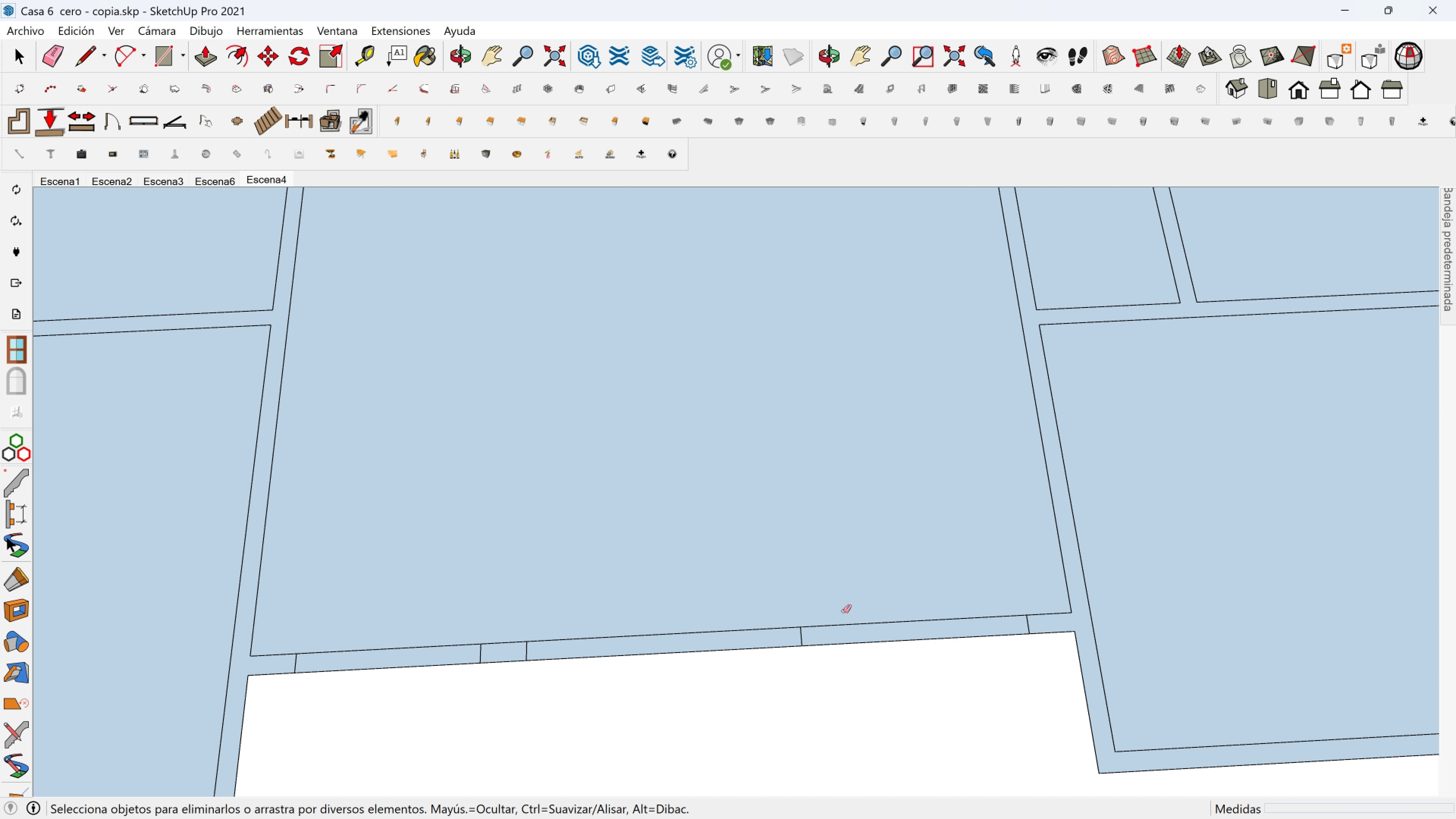 
key(Control+Z)
 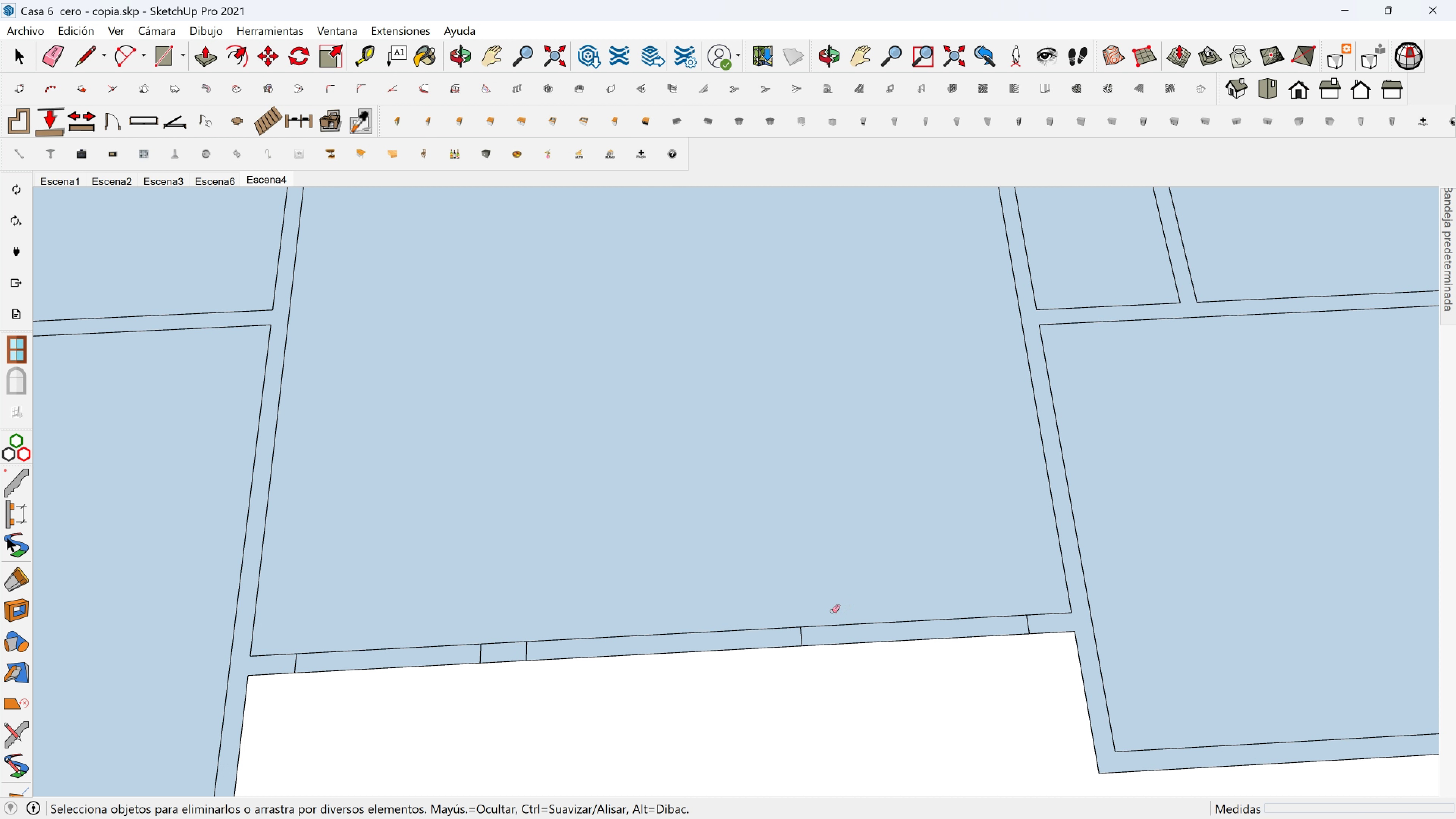 
key(Control+Z)
 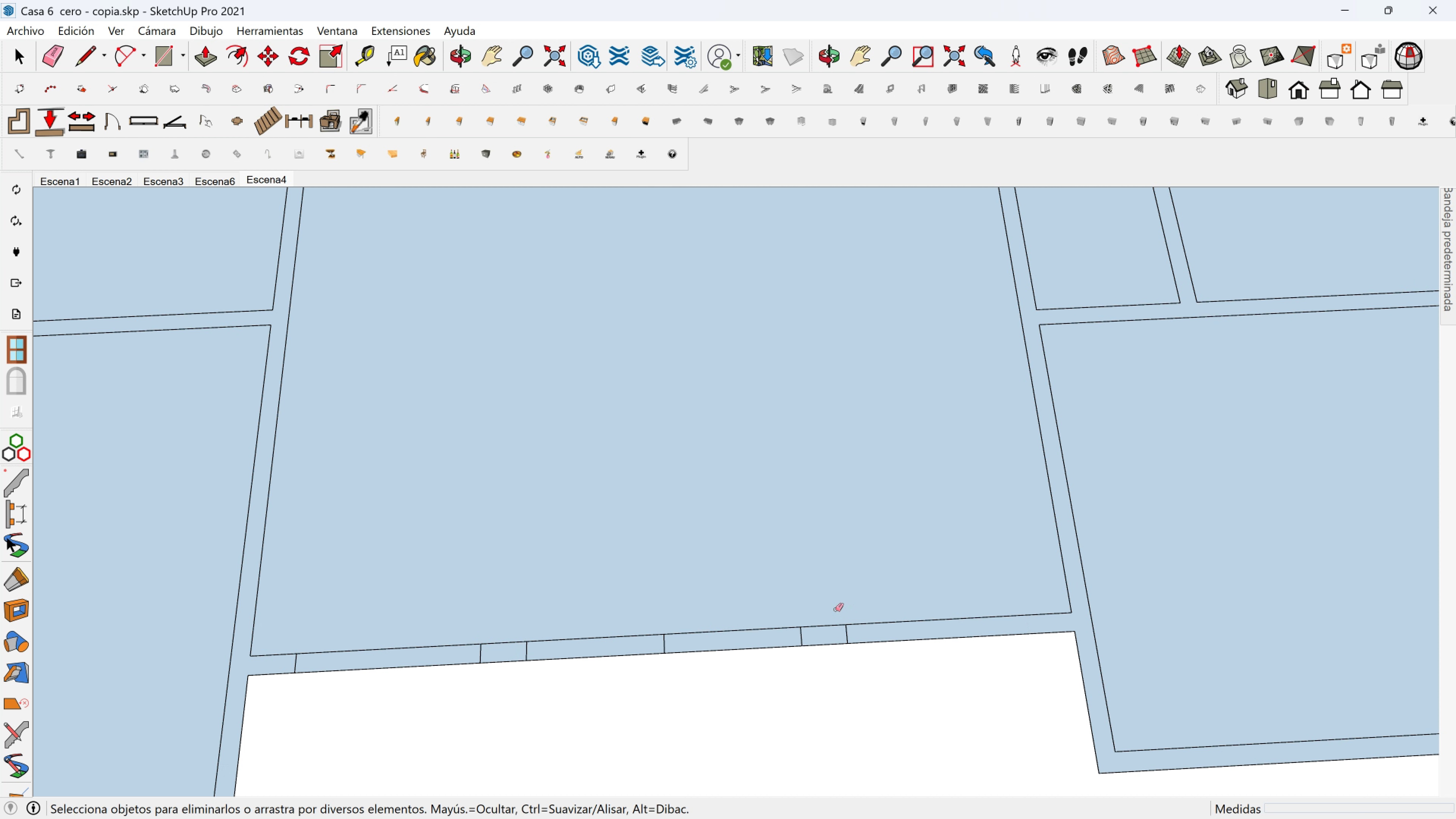 
key(Control+Z)
 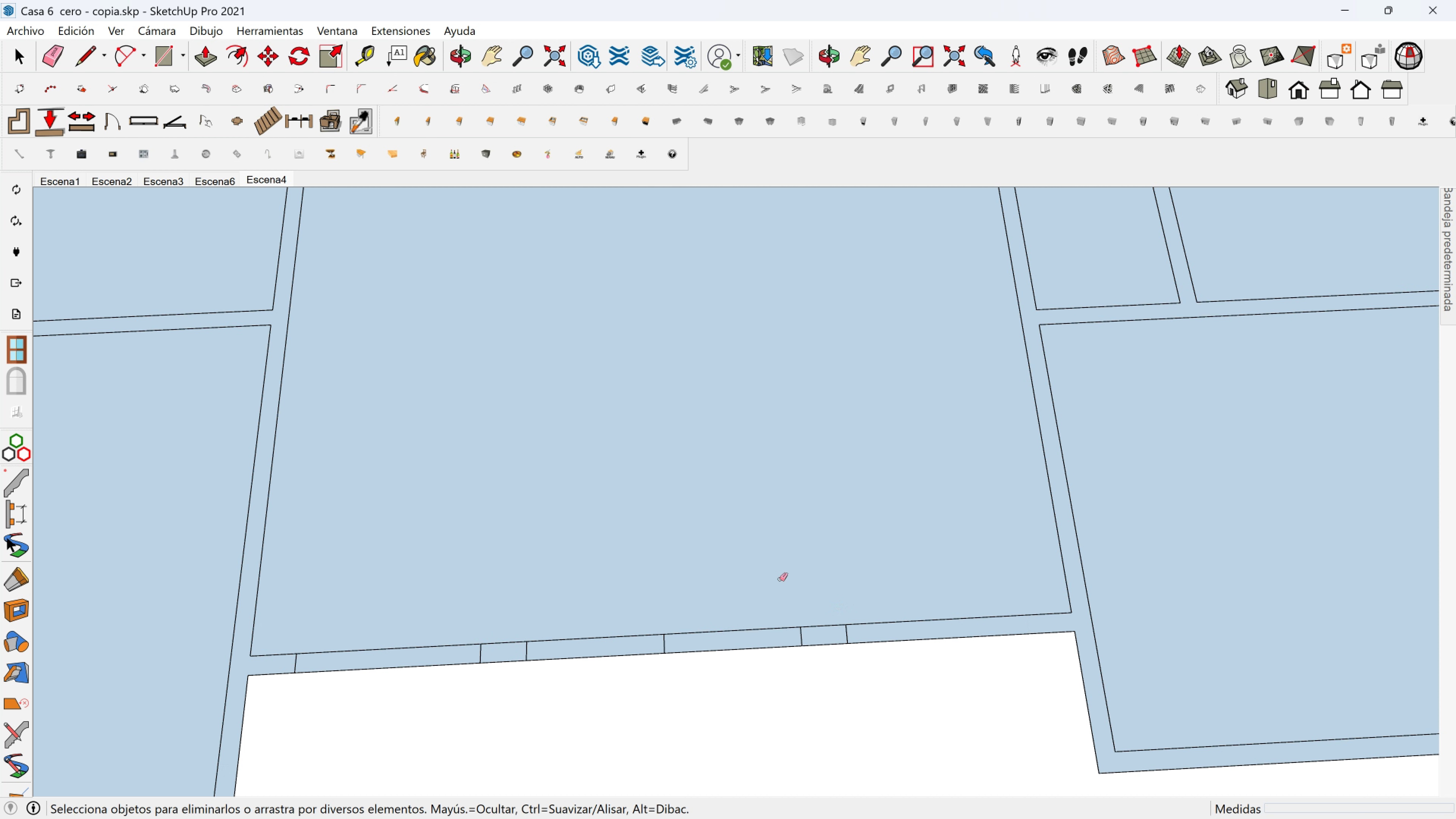 
key(Space)
 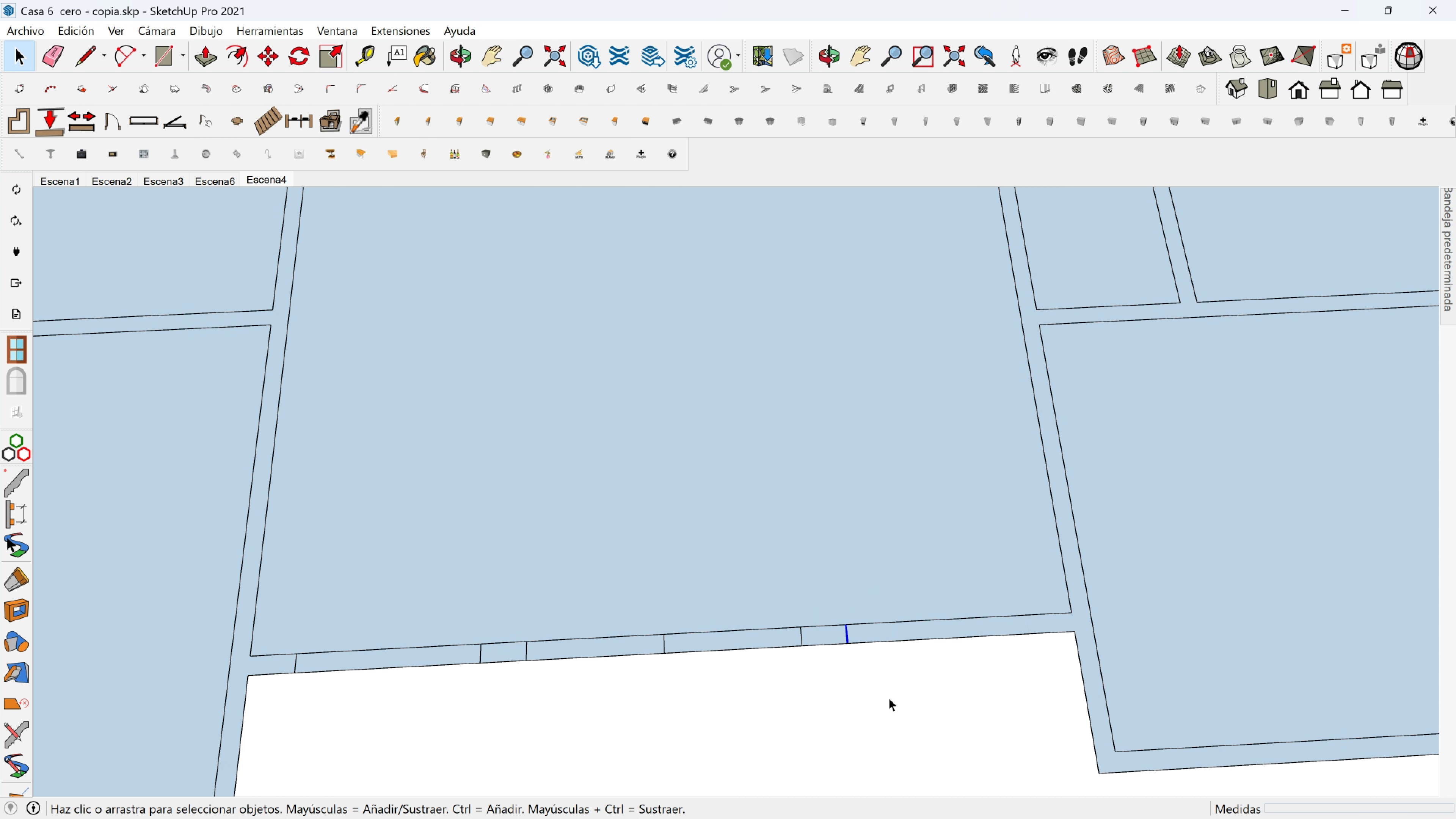 
key(M)
 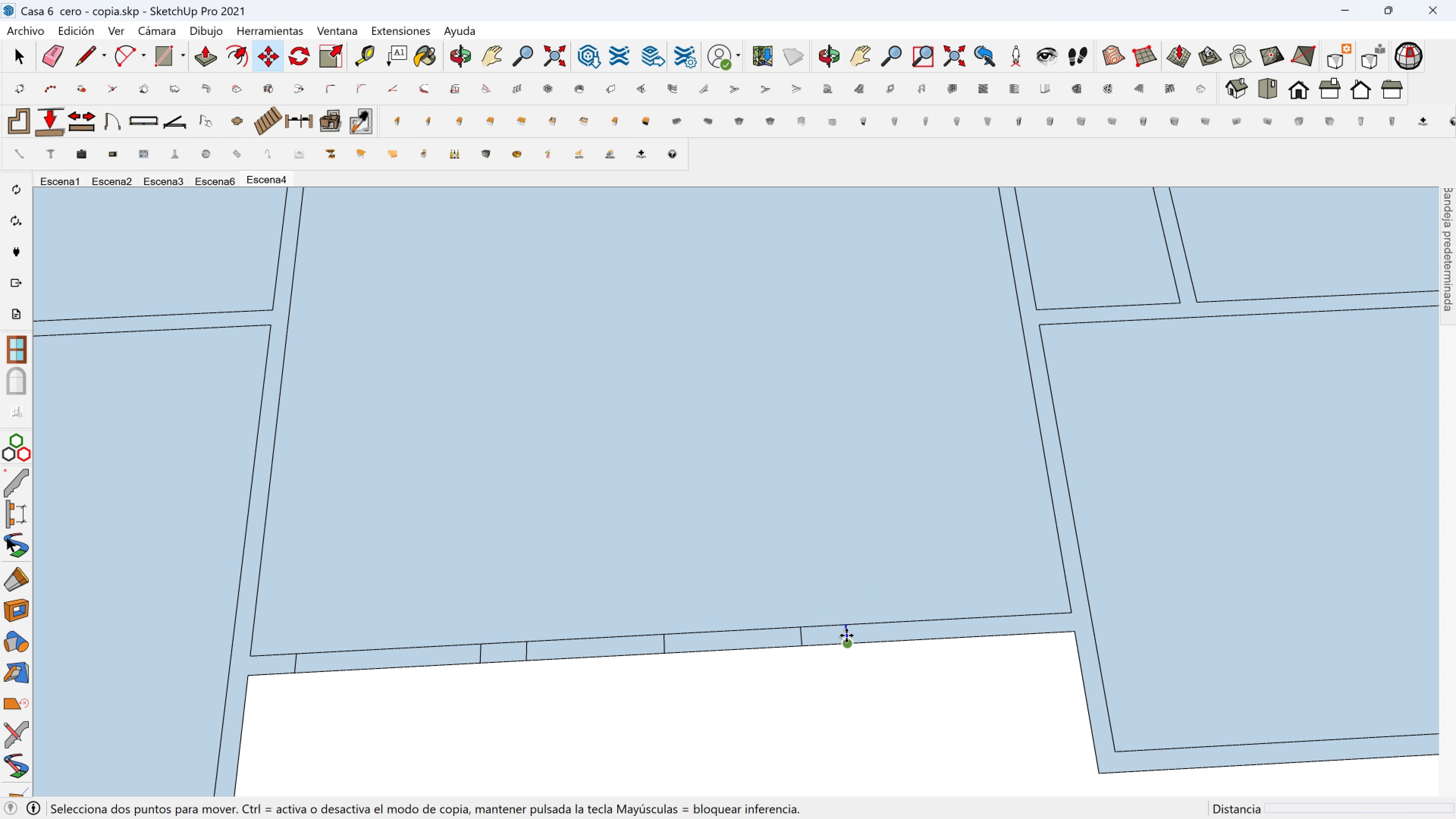 
key(Control+ControlLeft)
 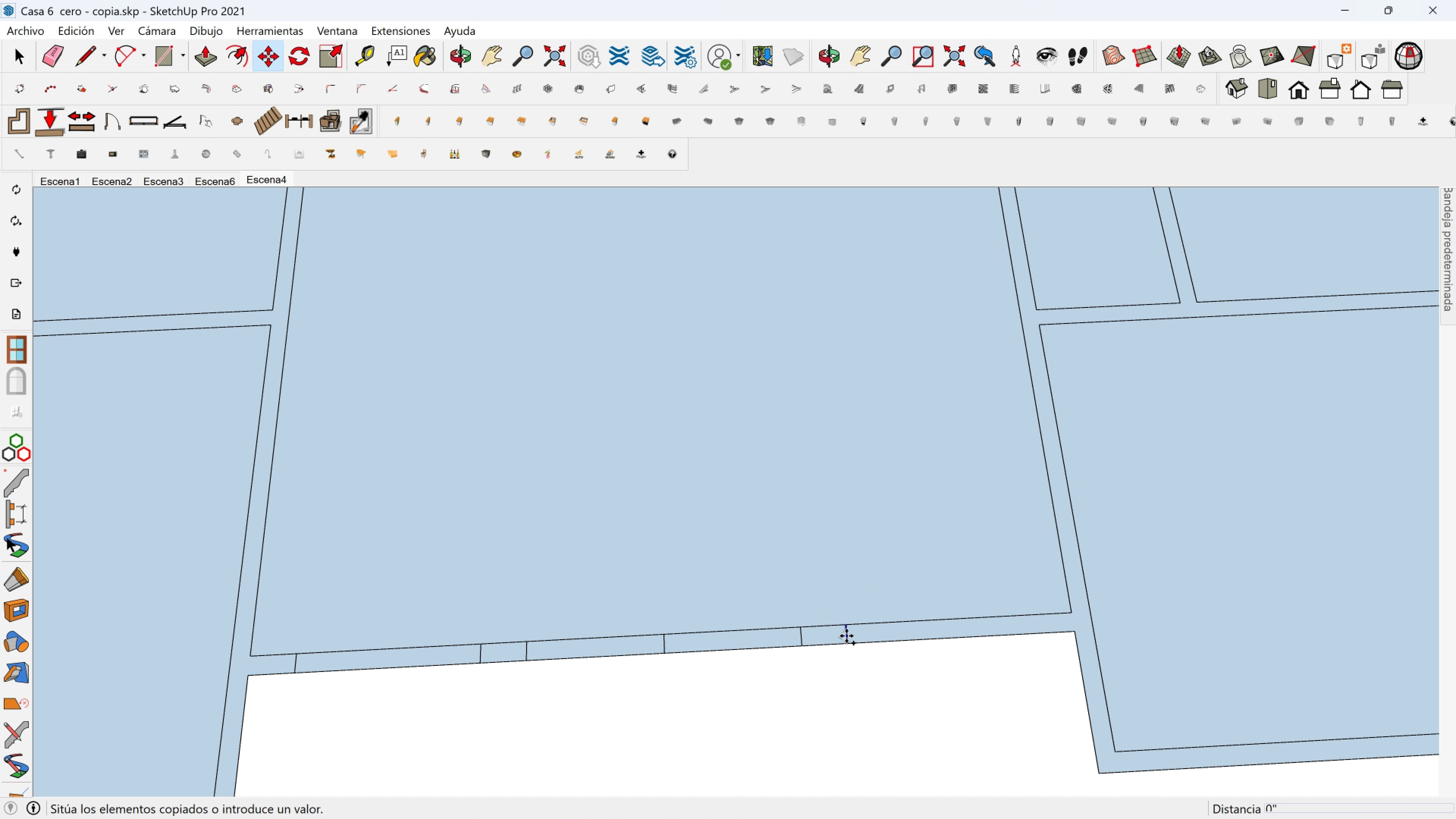 
left_click([846, 635])
 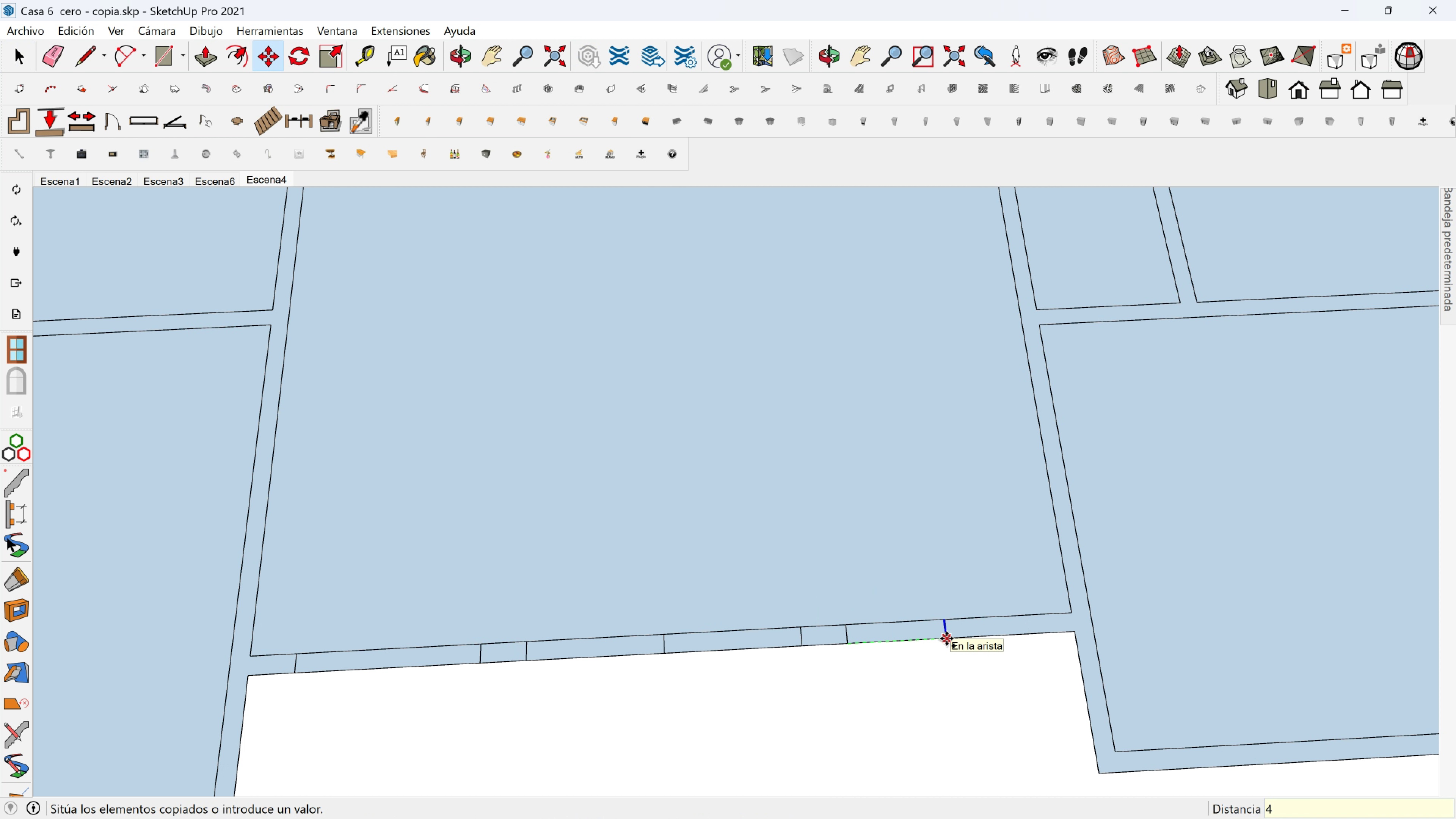 
key(4)
 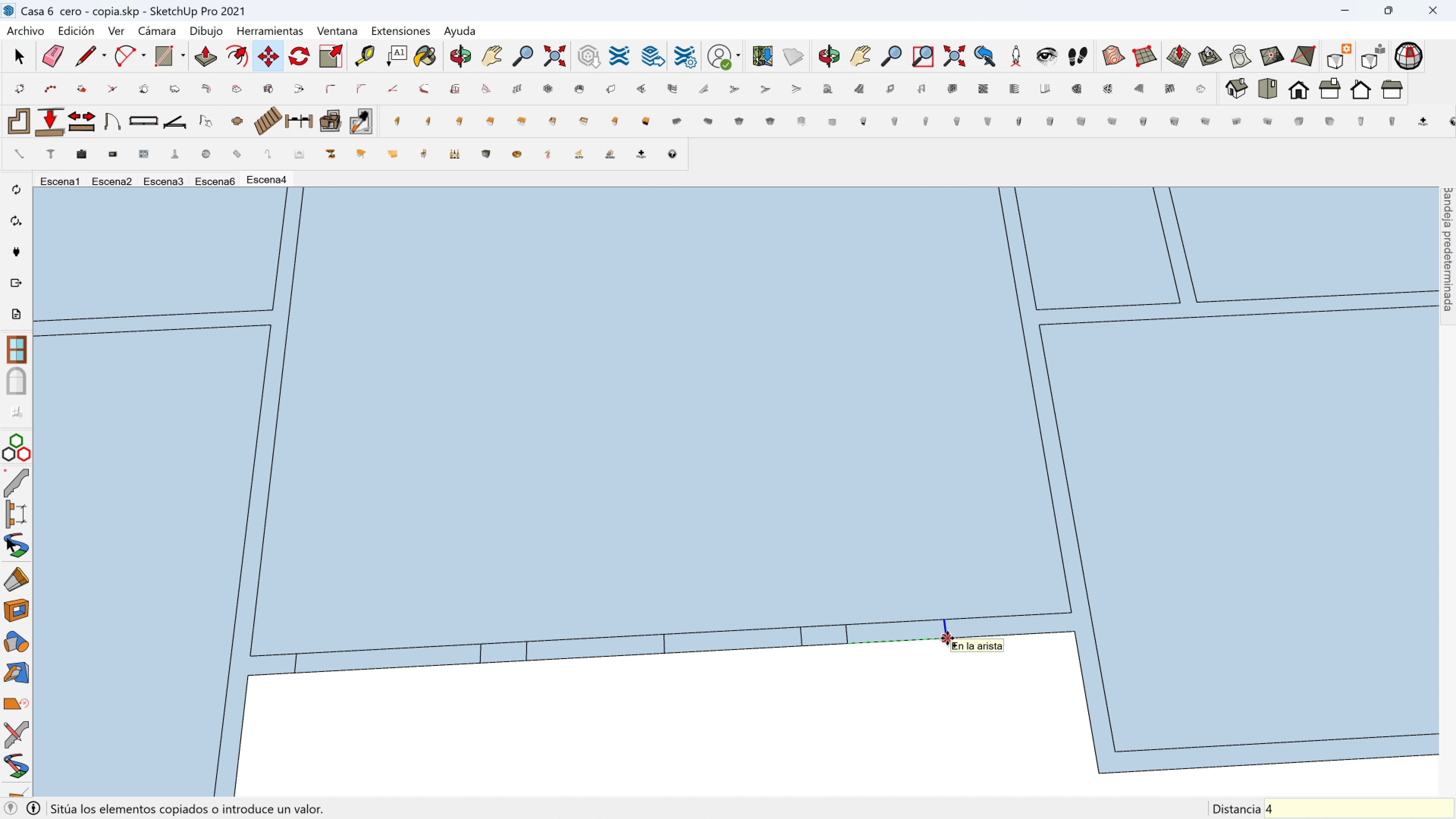 
key(BracketLeft)
 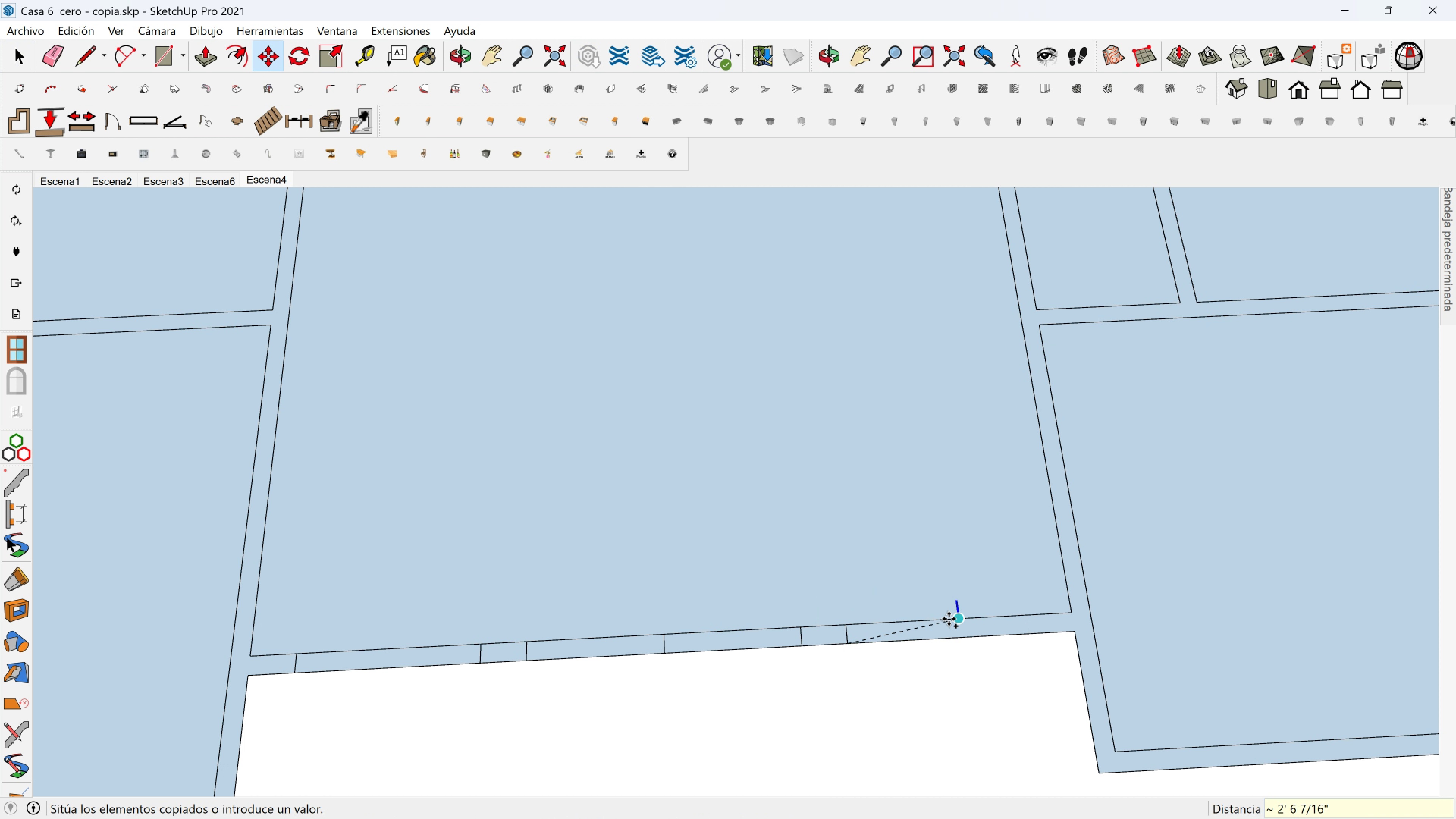 
hold_key(key=Enter, duration=3.74)
 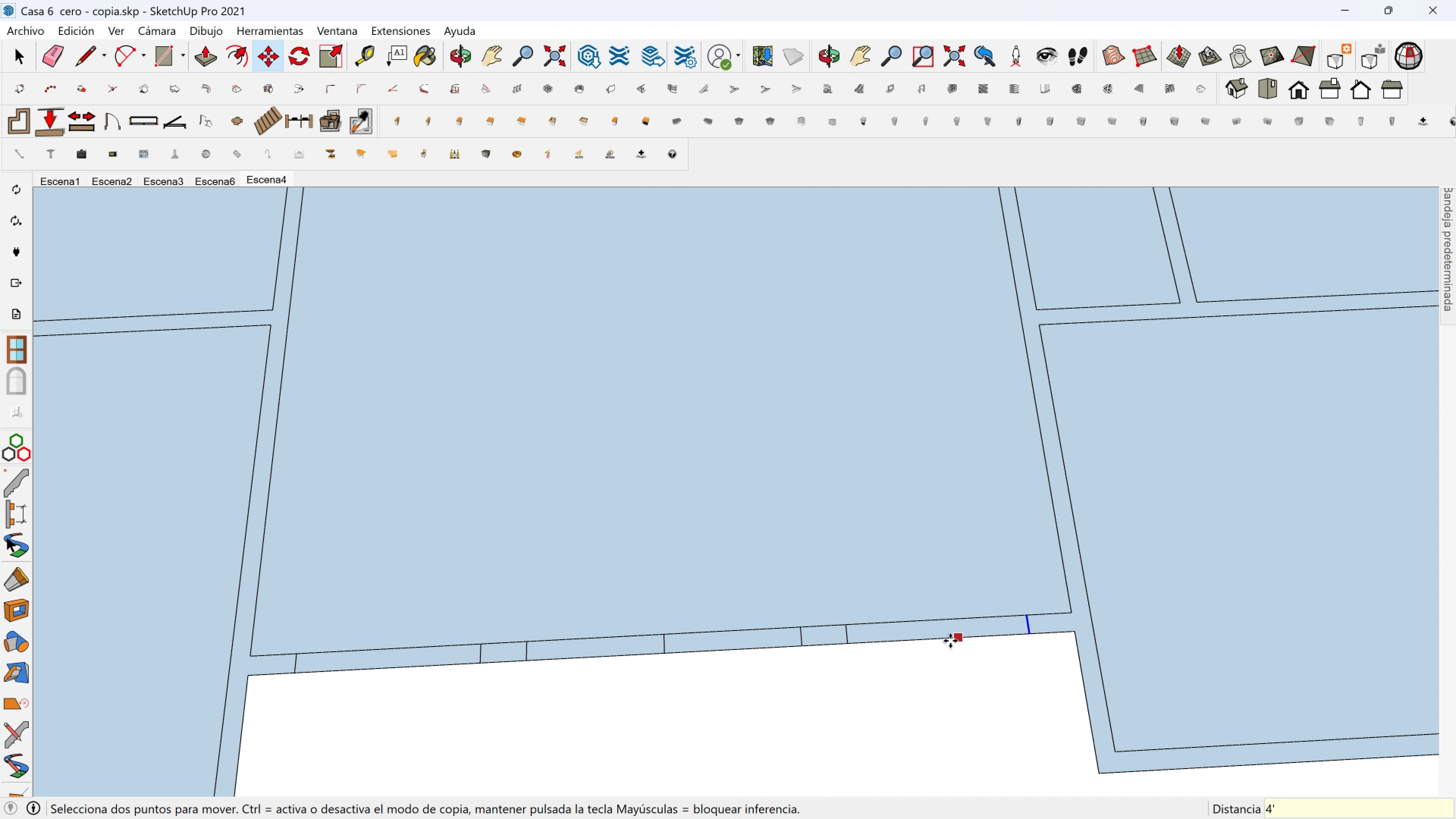 
key(5)
 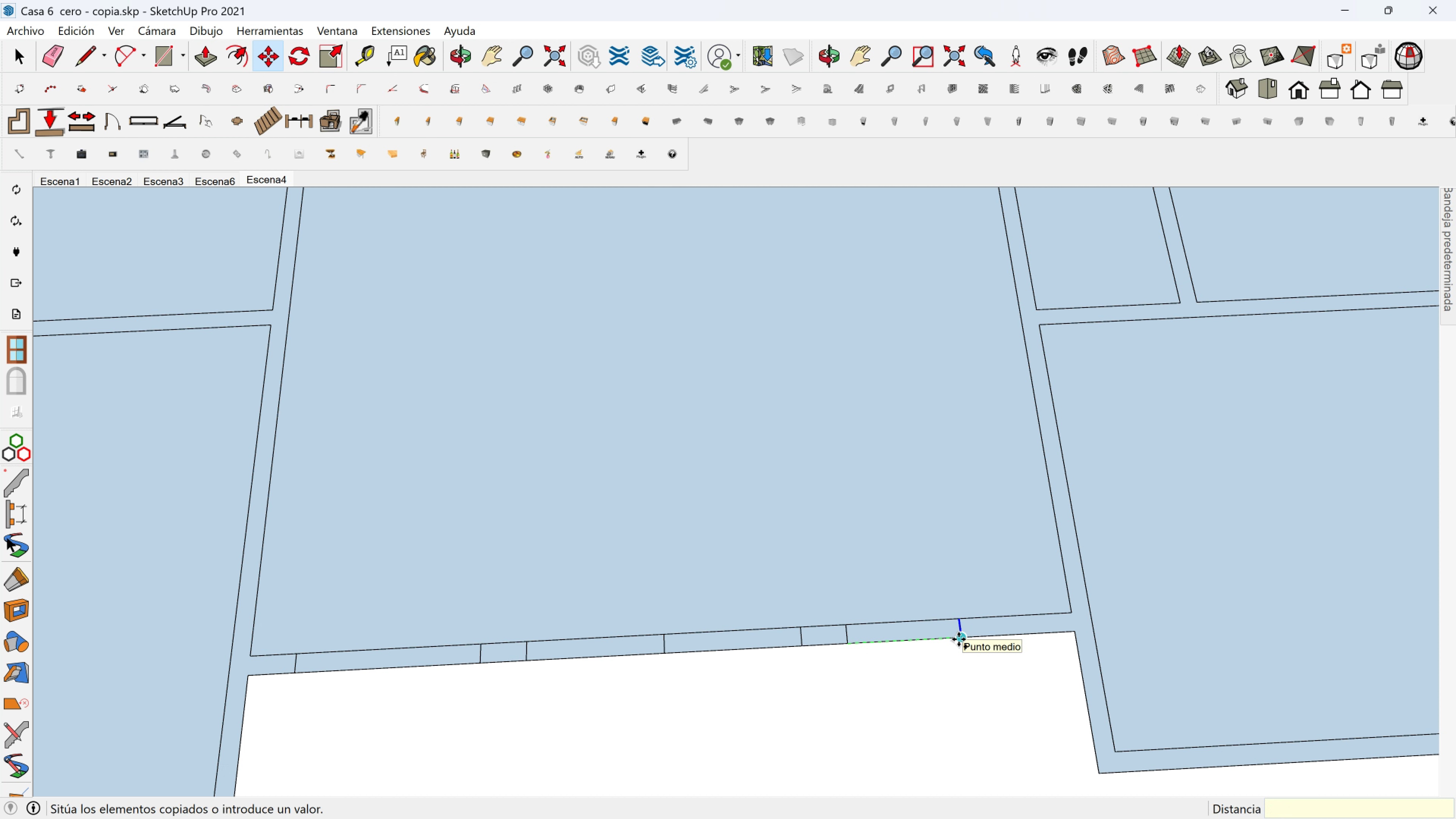 
key(Backspace)
 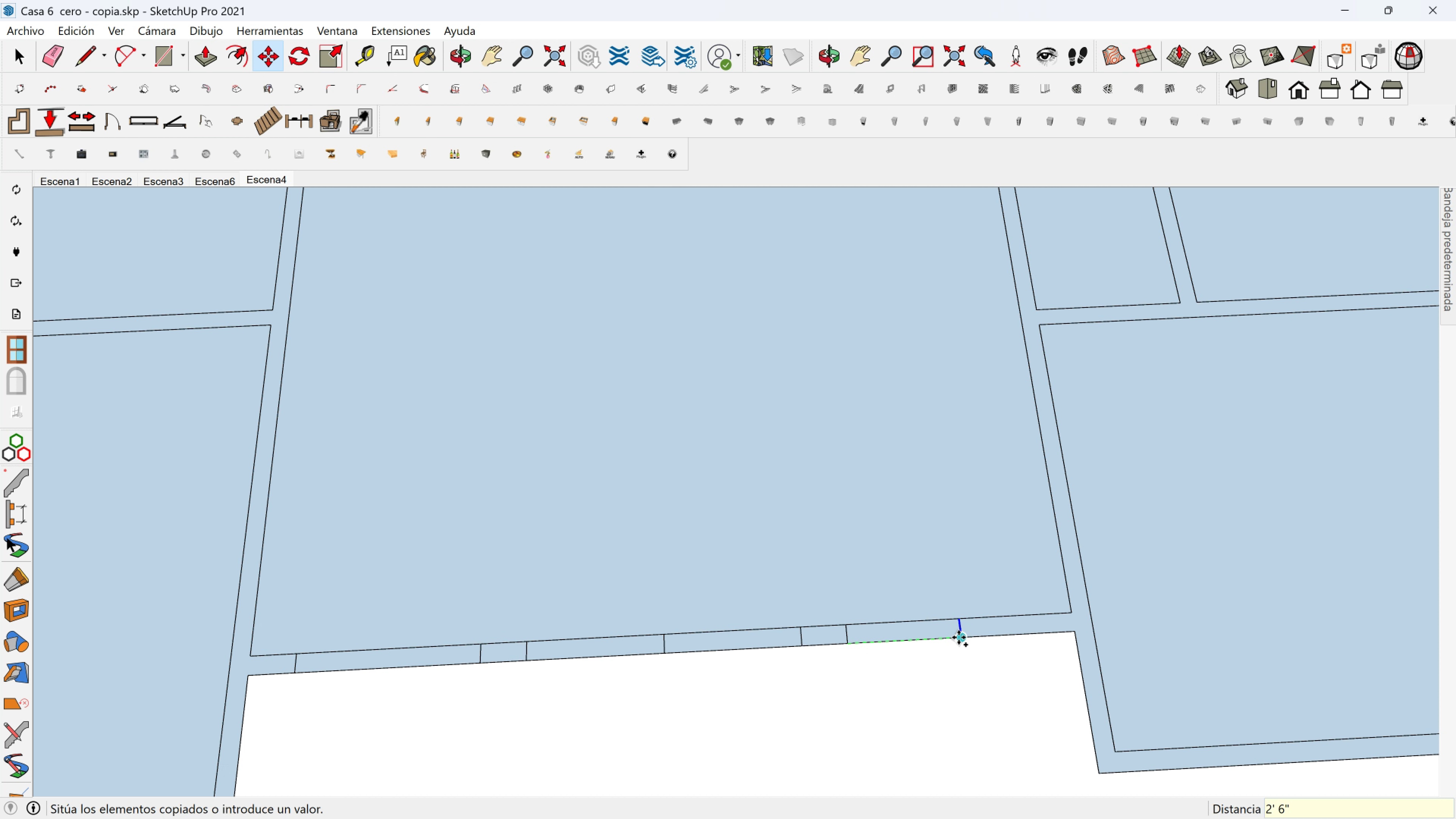 
key(4)
 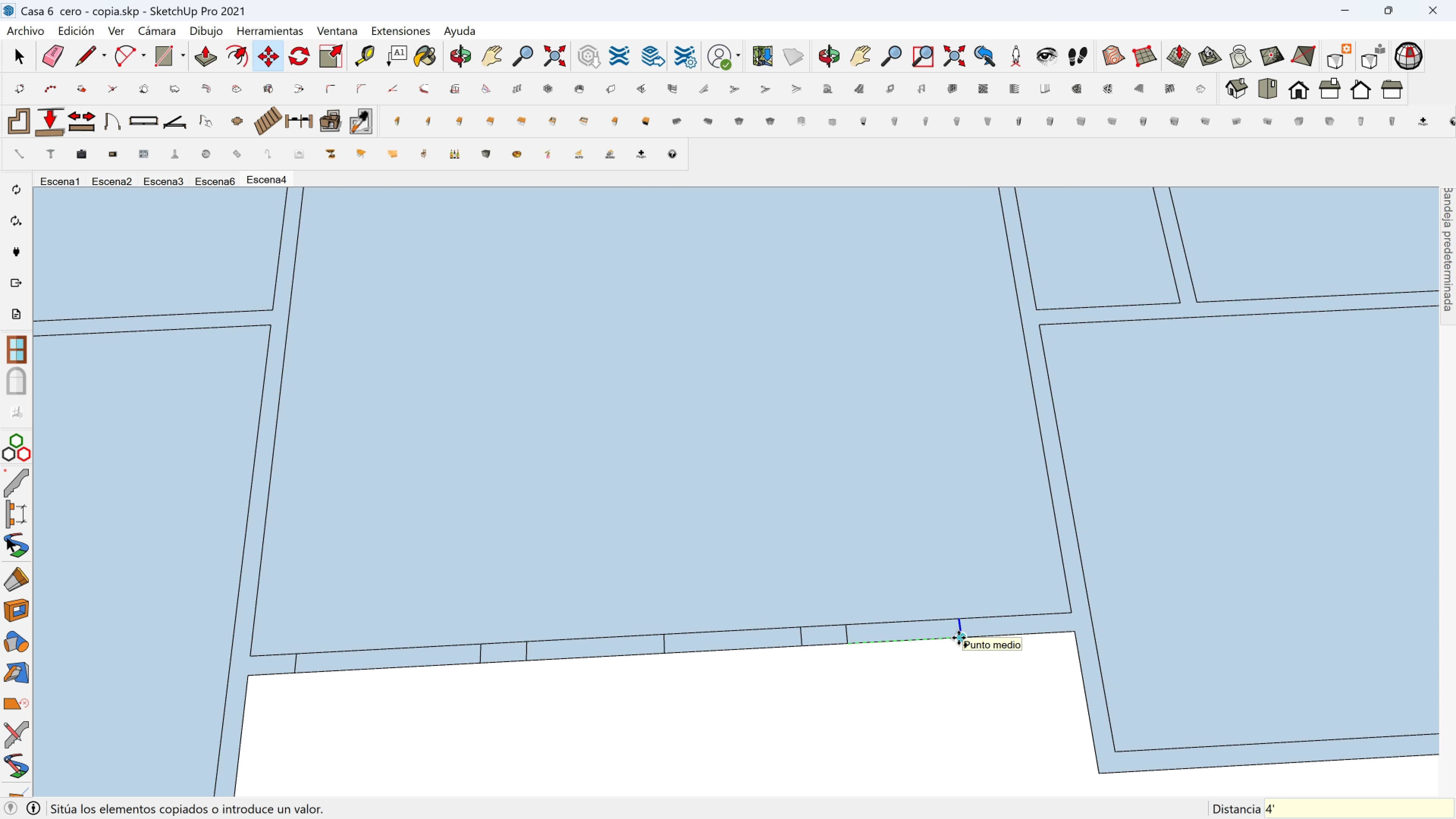 
key(BracketLeft)
 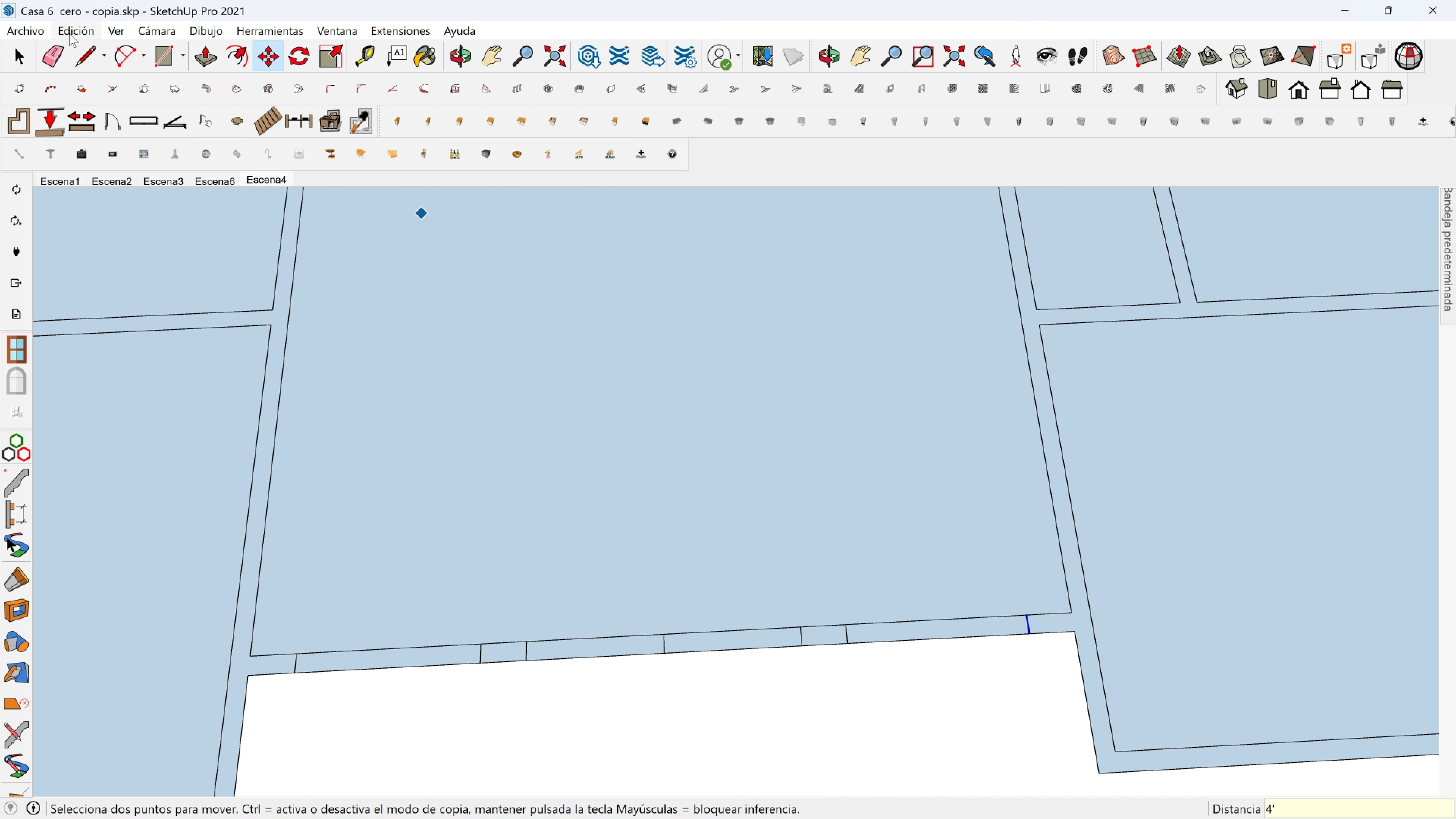 
left_click([56, 61])
 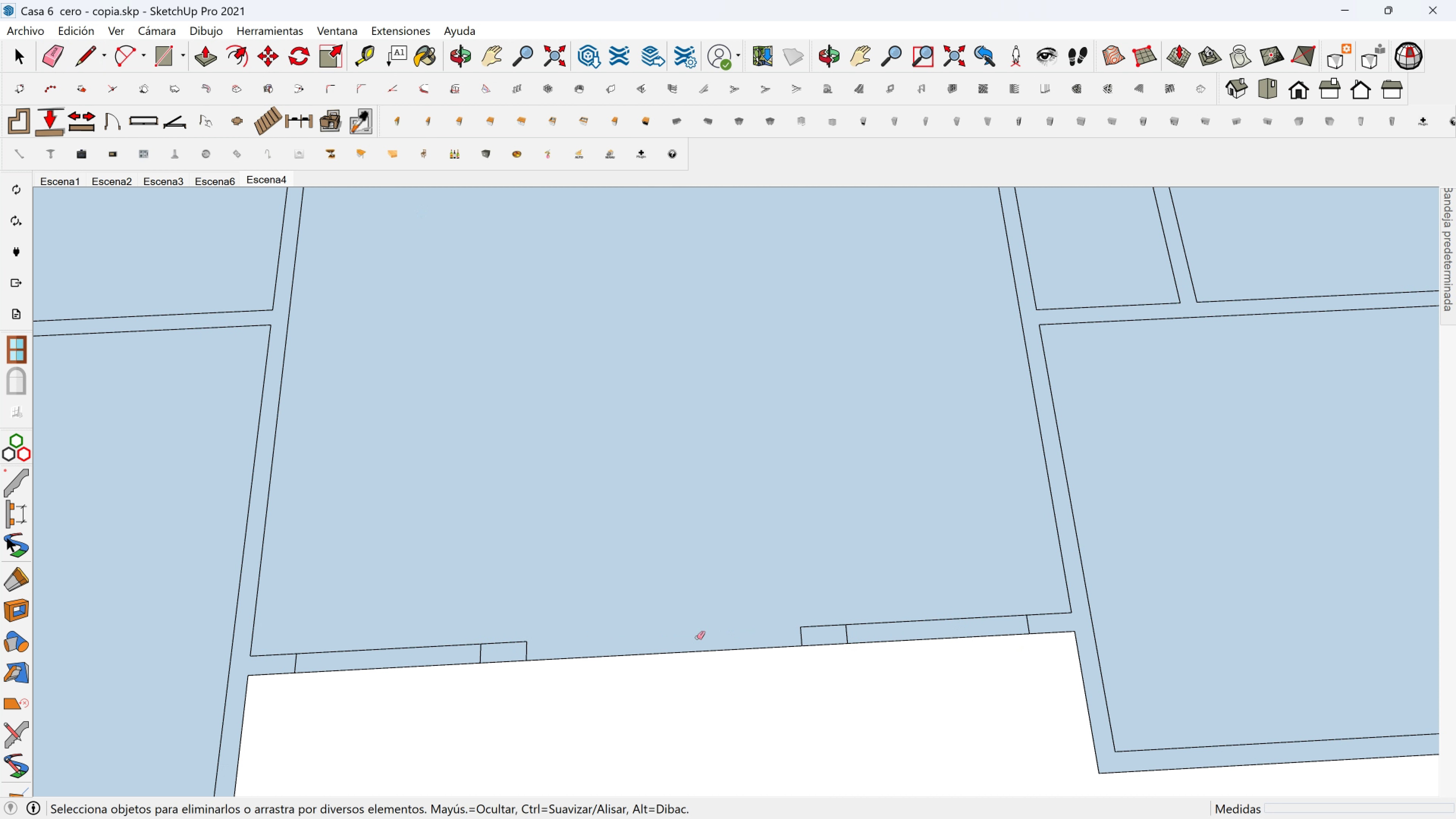 
left_click([880, 624])
 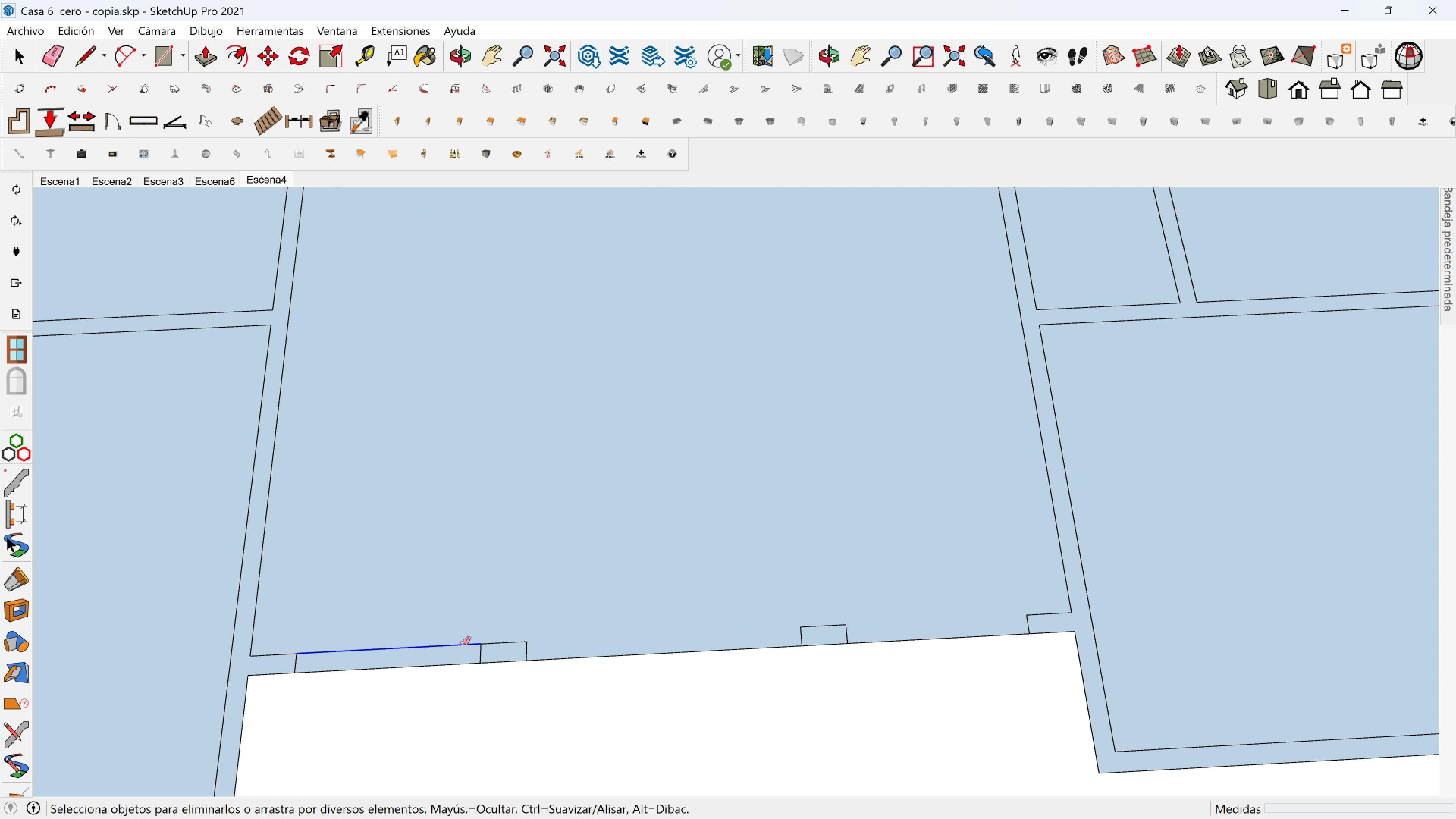 
left_click([463, 643])
 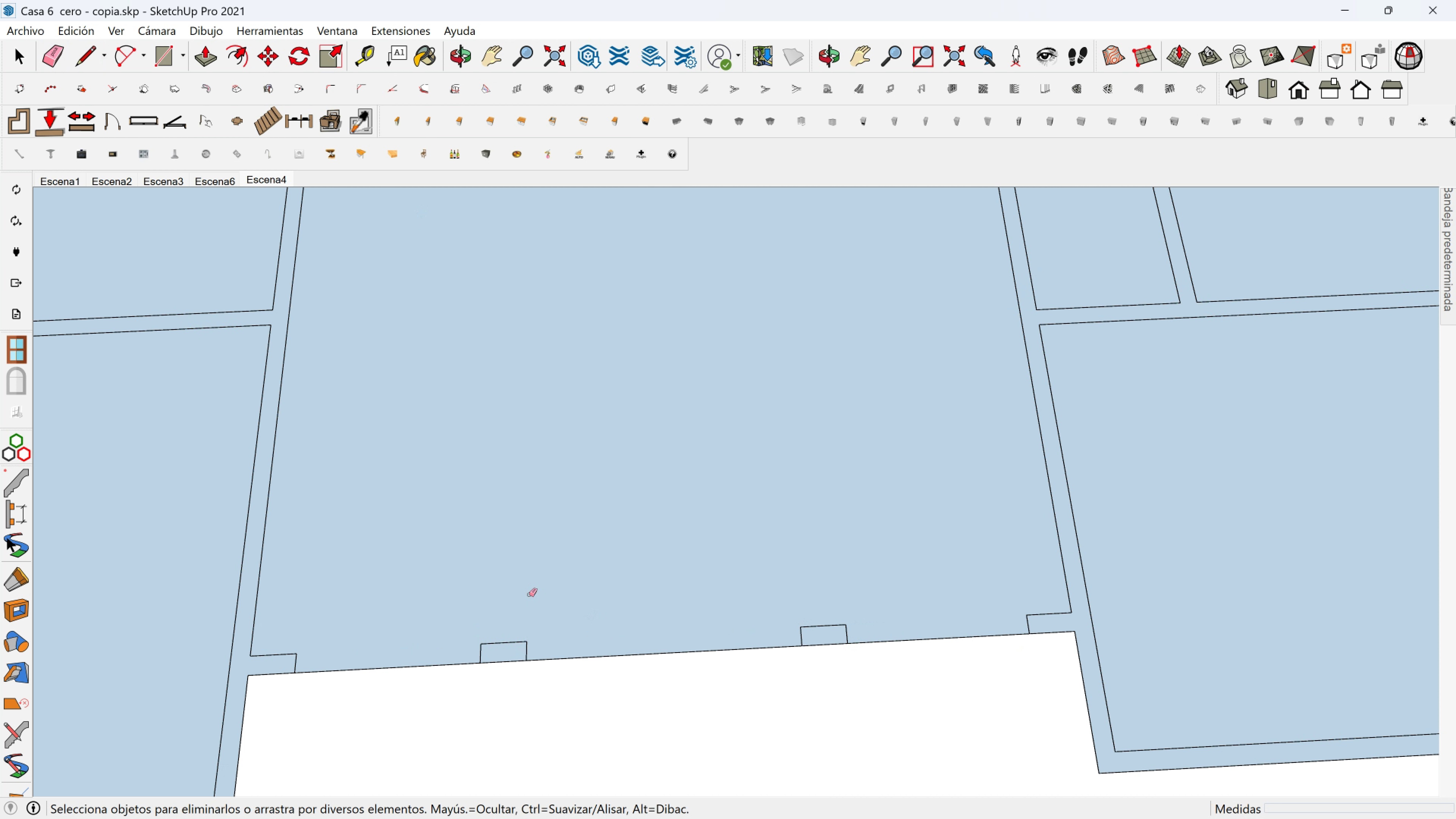 
scroll: coordinate [570, 592], scroll_direction: down, amount: 2.0
 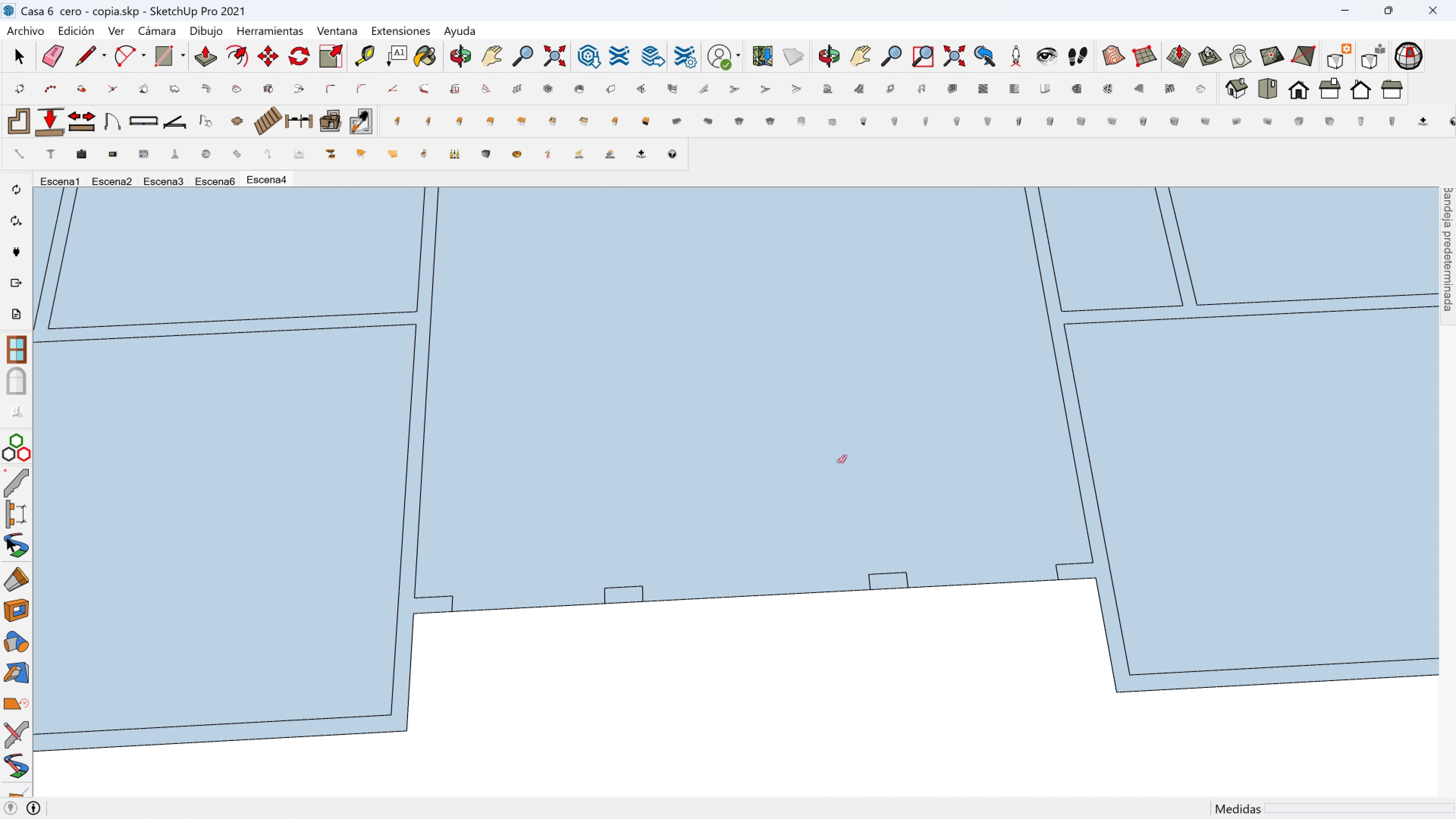 
hold_key(key=ShiftLeft, duration=0.31)
 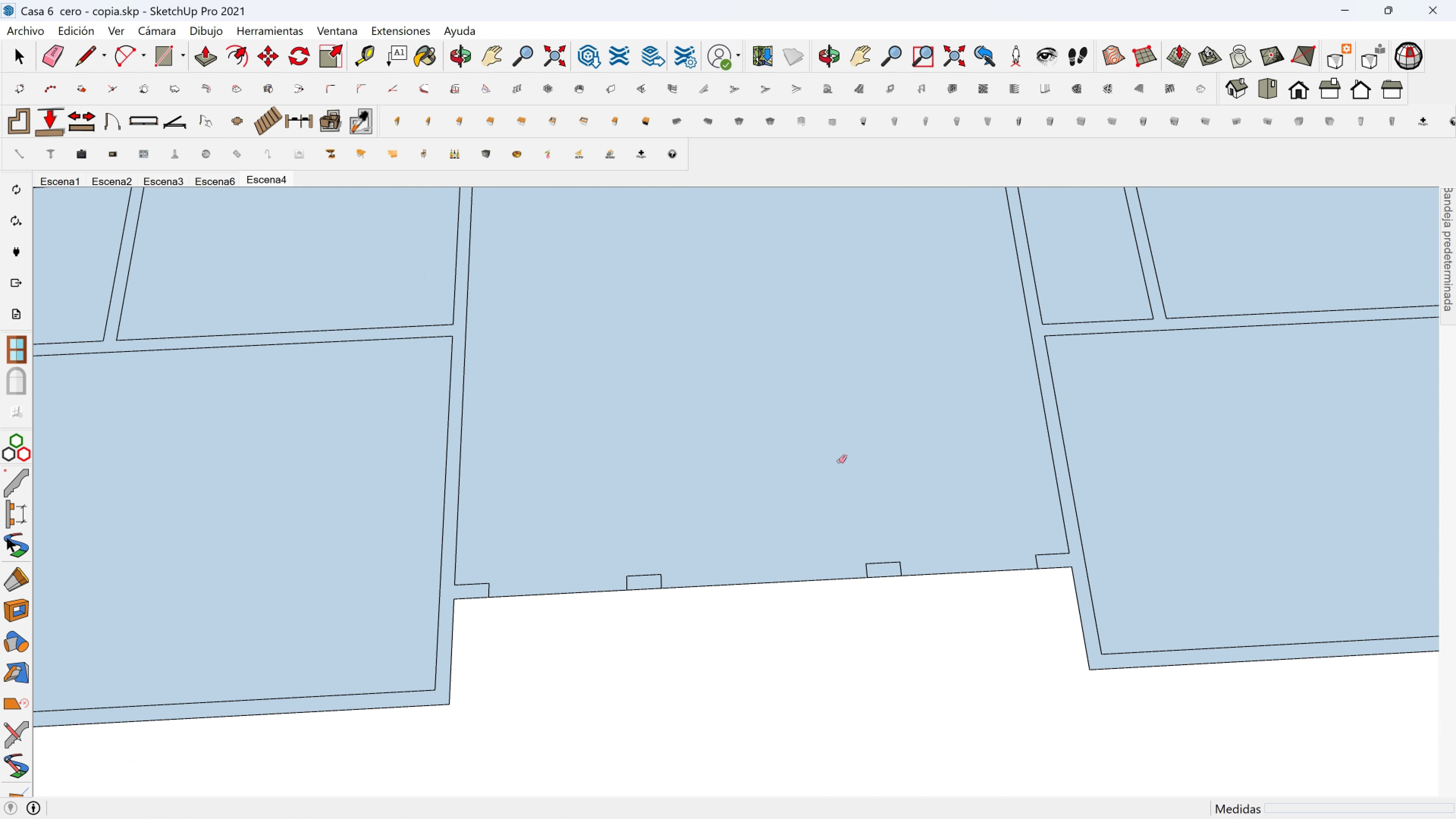 
scroll: coordinate [839, 461], scroll_direction: down, amount: 1.0
 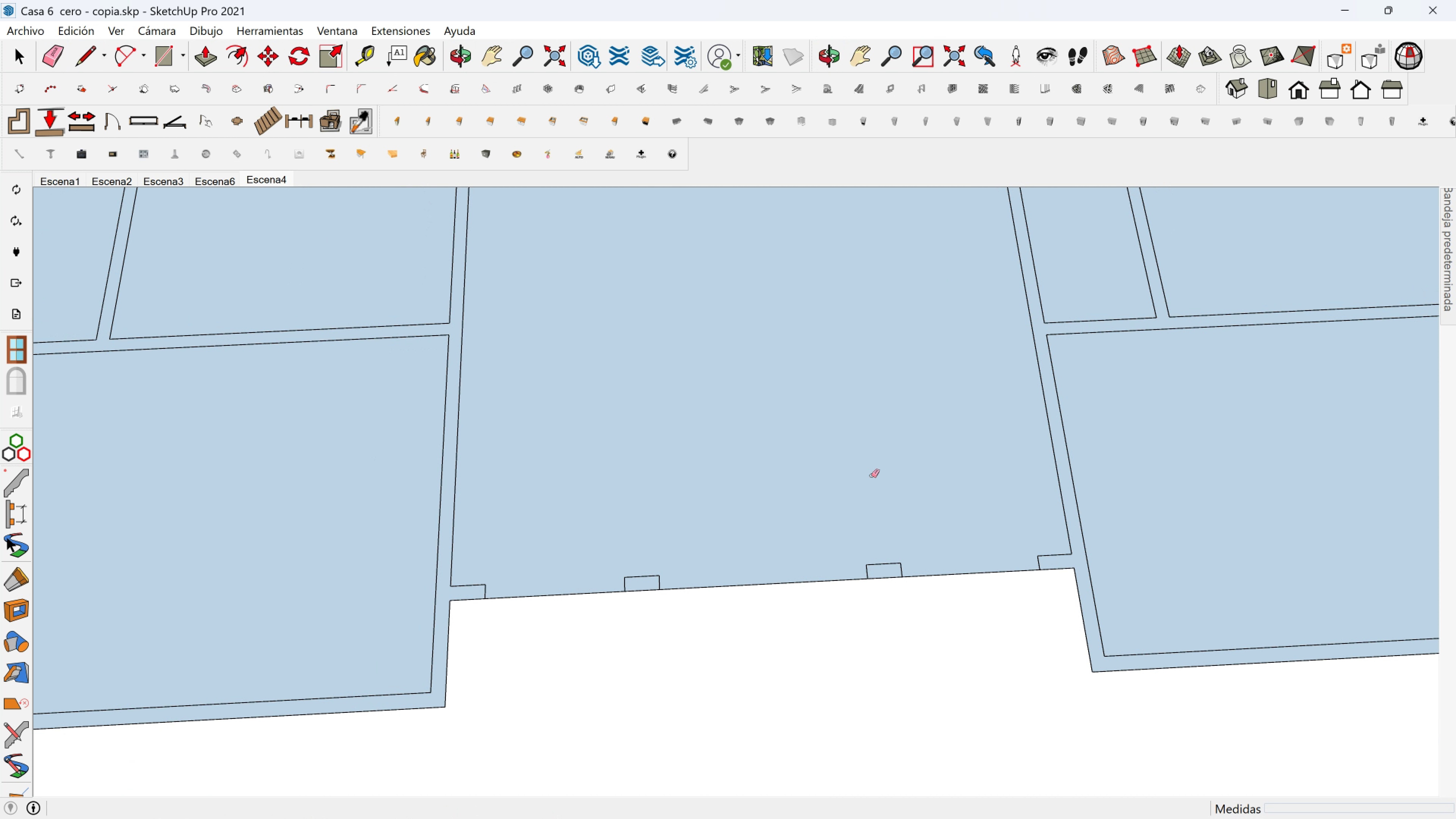 
key(Shift+ShiftLeft)
 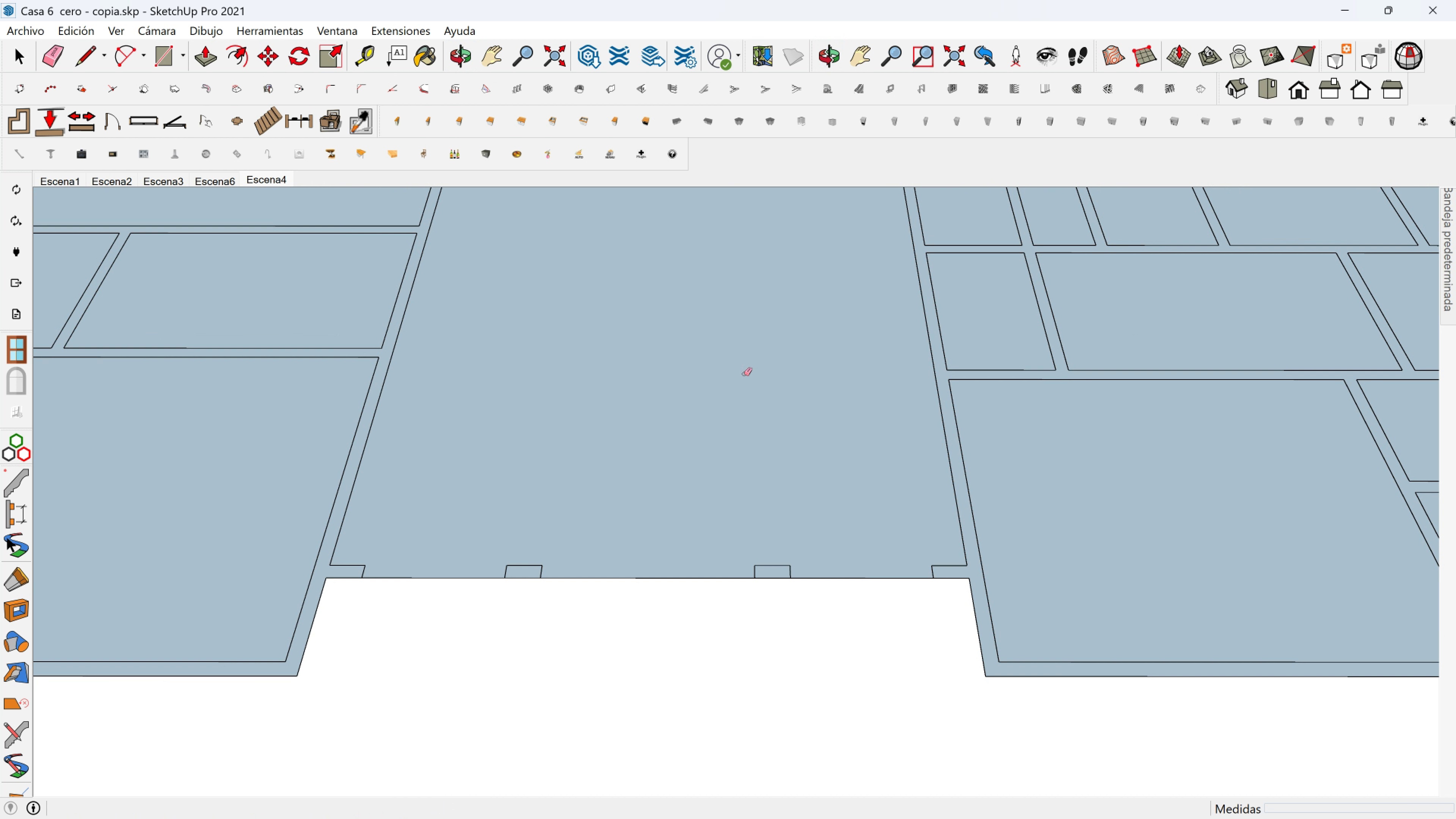 
scroll: coordinate [731, 449], scroll_direction: down, amount: 4.0
 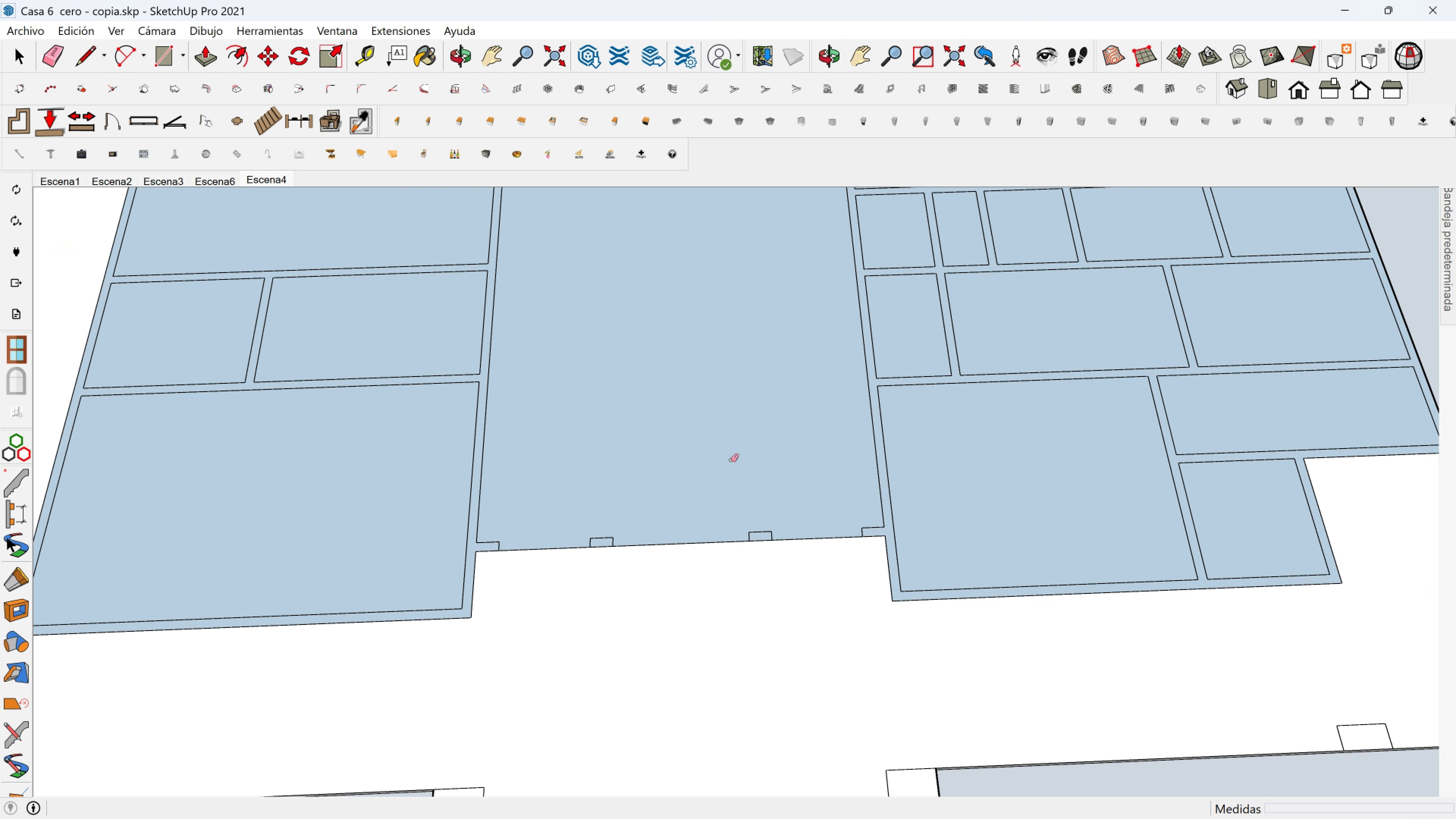 
hold_key(key=ShiftLeft, duration=0.85)
 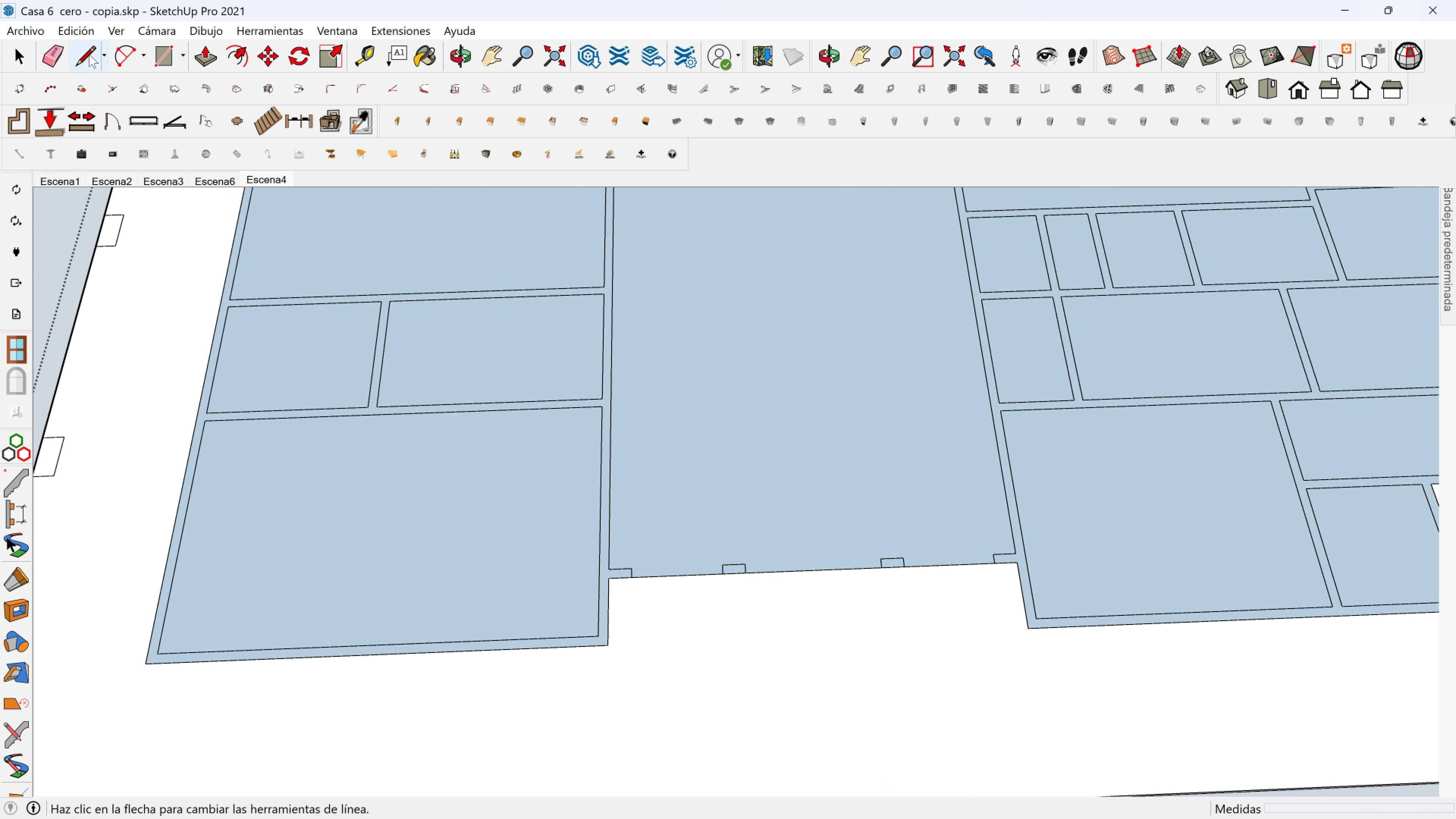 
left_click([89, 54])
 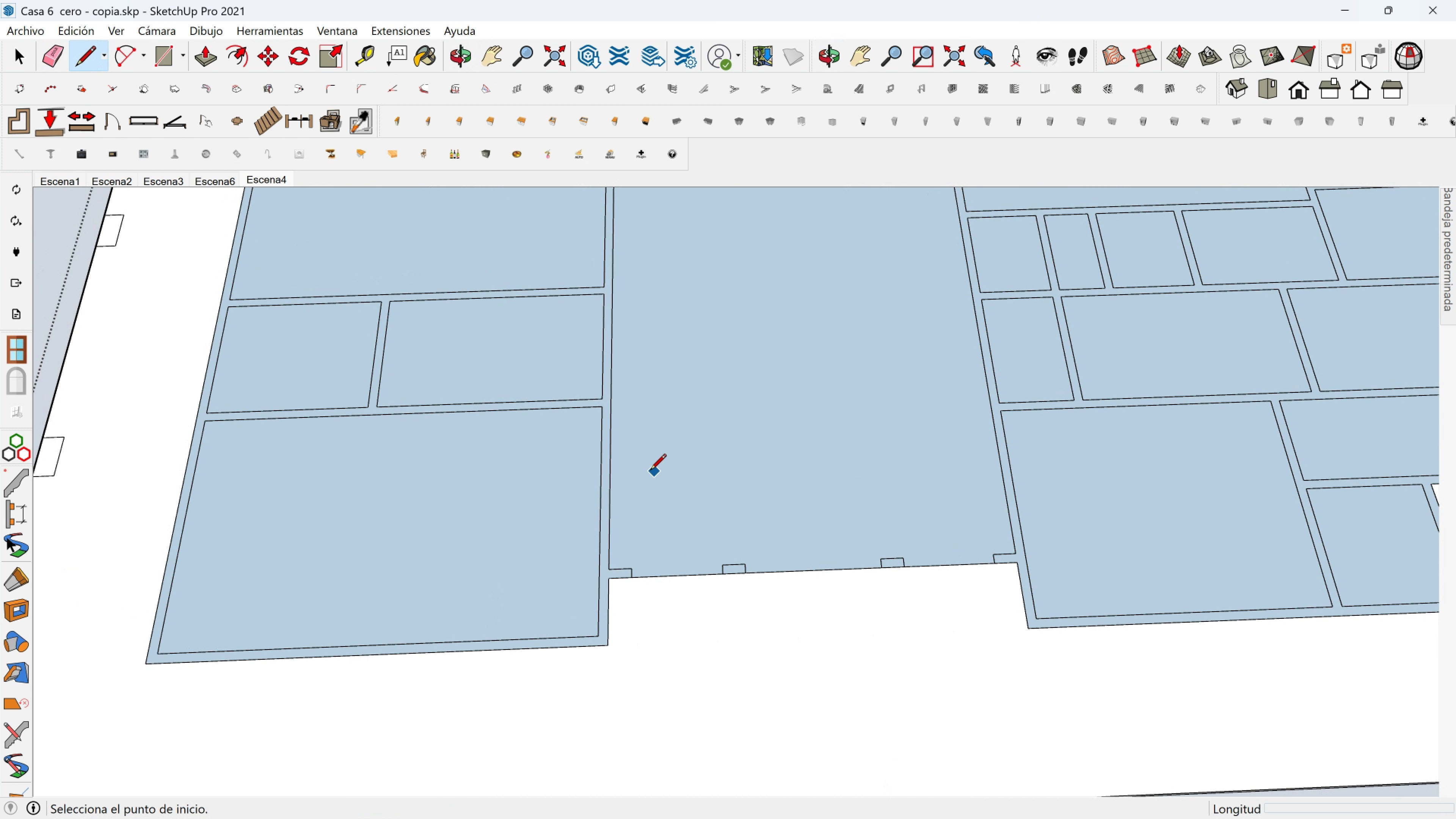 
hold_key(key=ShiftLeft, duration=0.49)
 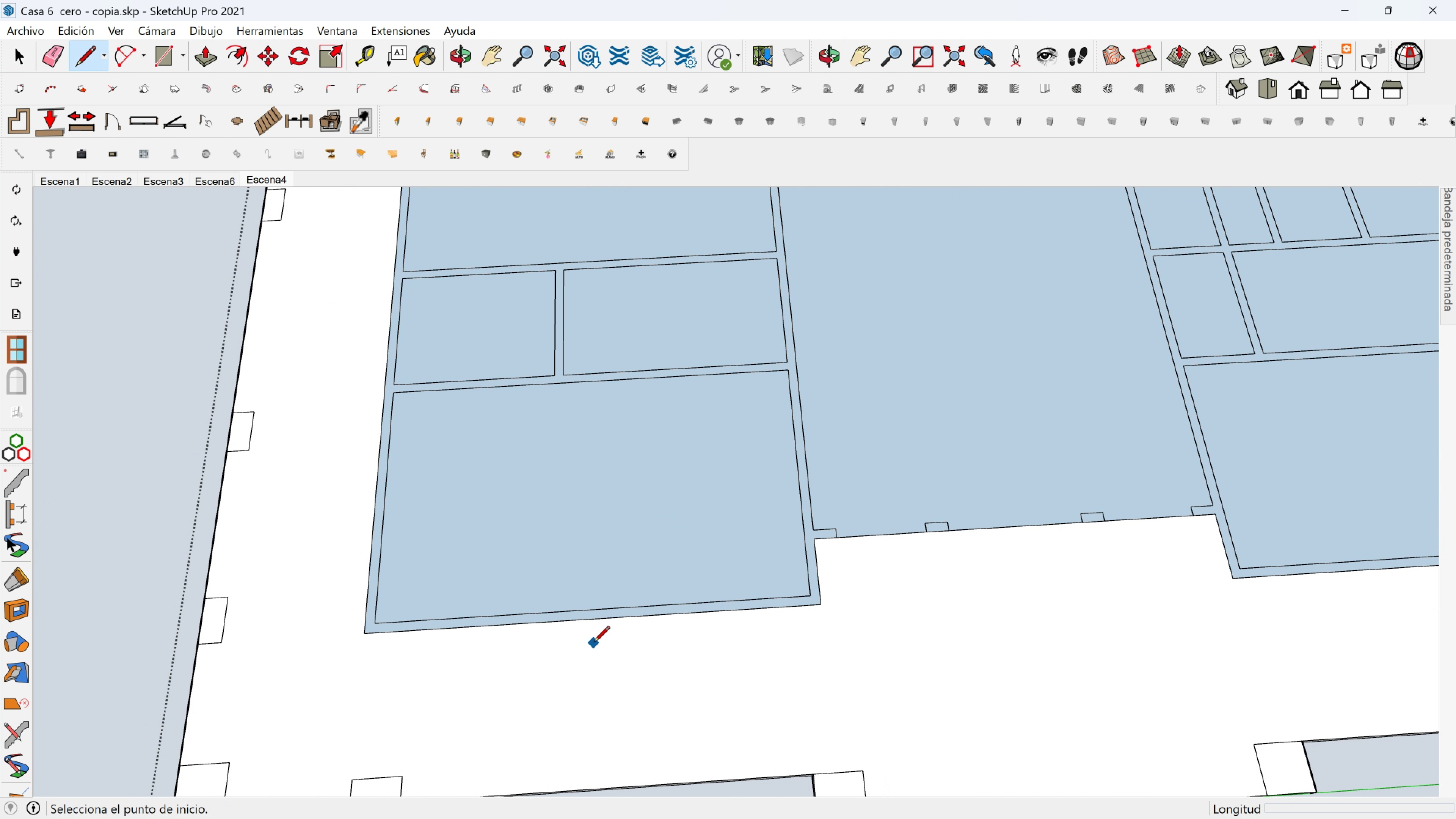 
hold_key(key=ShiftLeft, duration=0.65)
 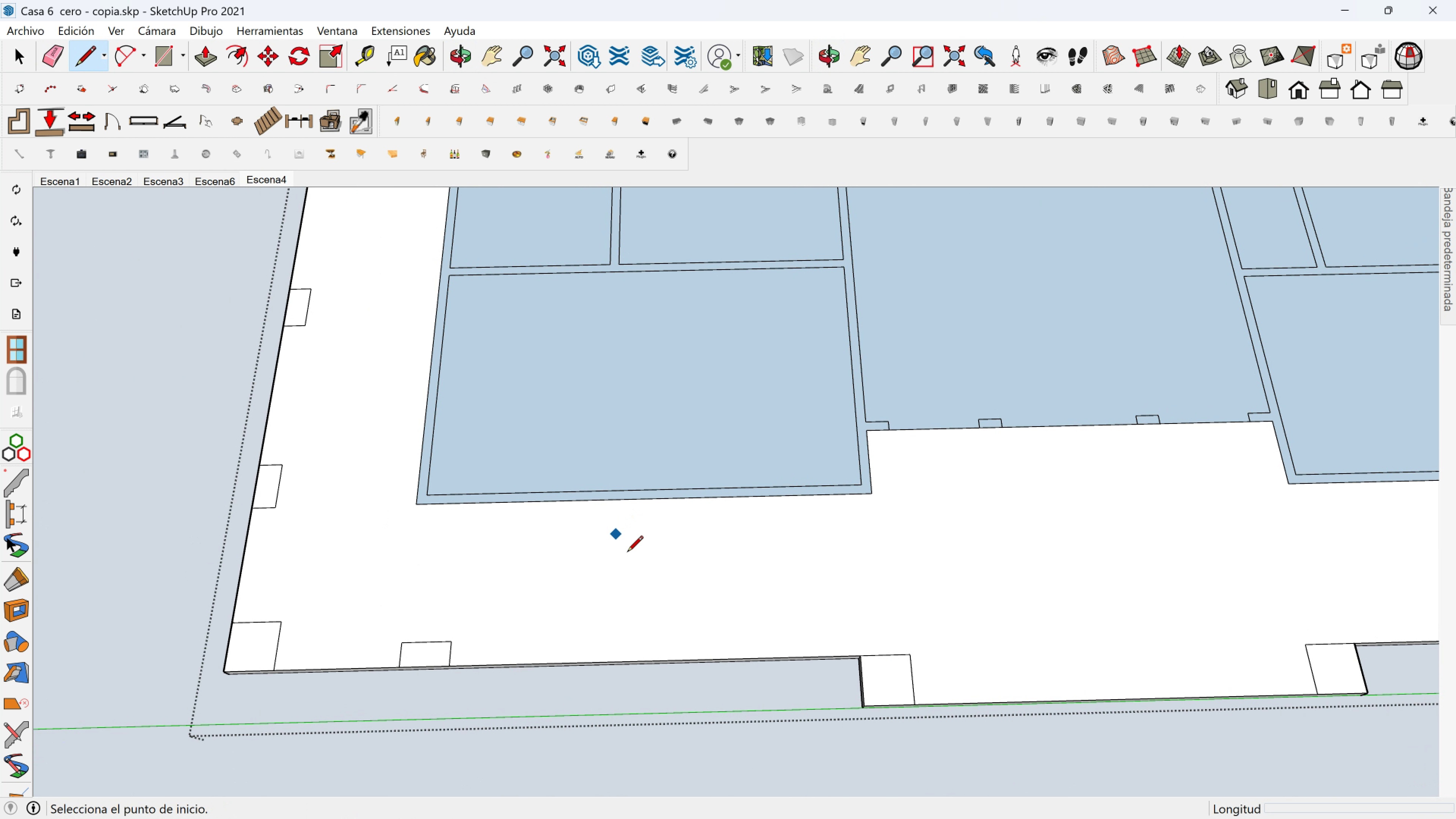 
scroll: coordinate [624, 519], scroll_direction: up, amount: 2.0
 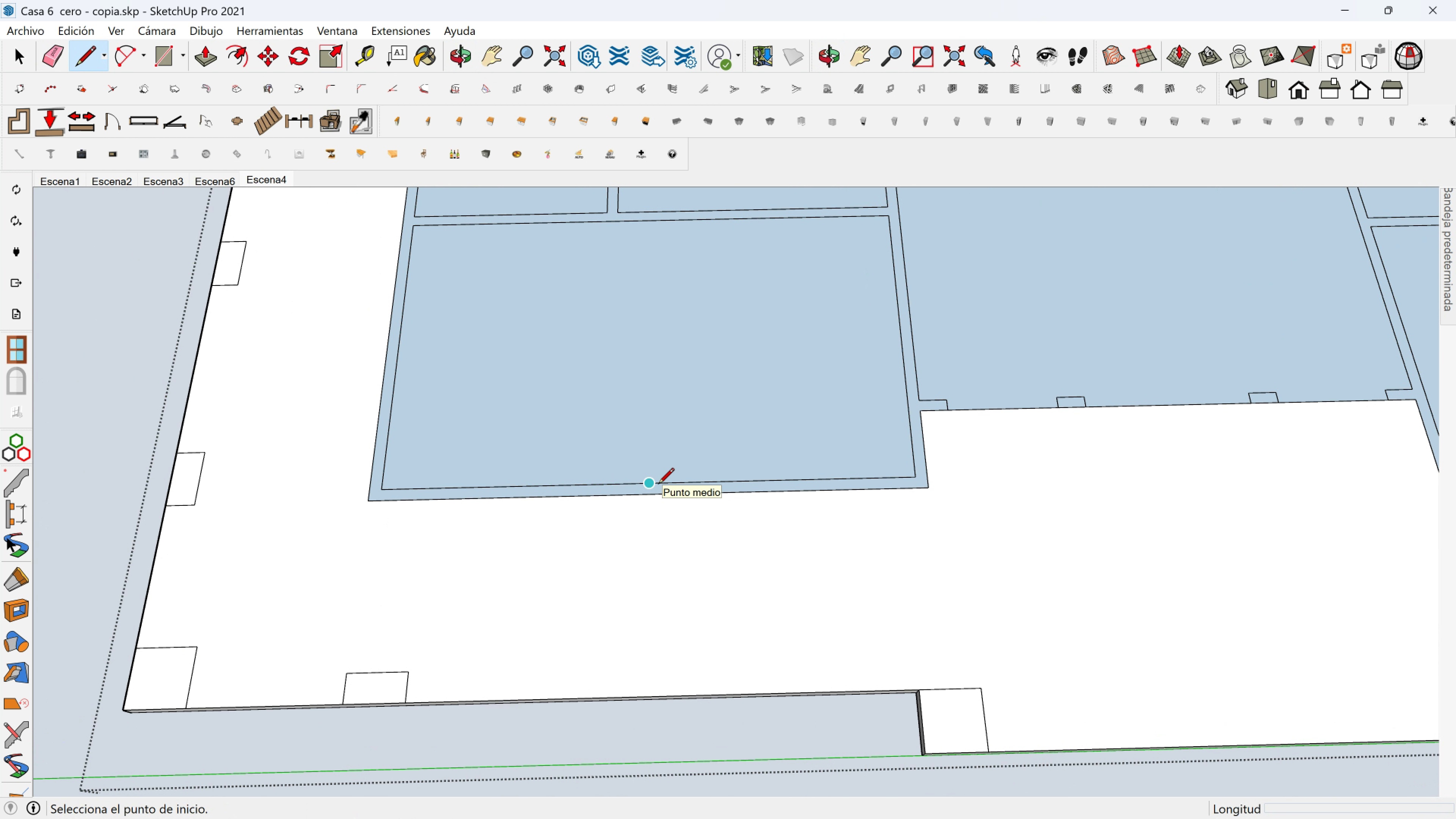 
hold_key(key=ShiftLeft, duration=0.35)
 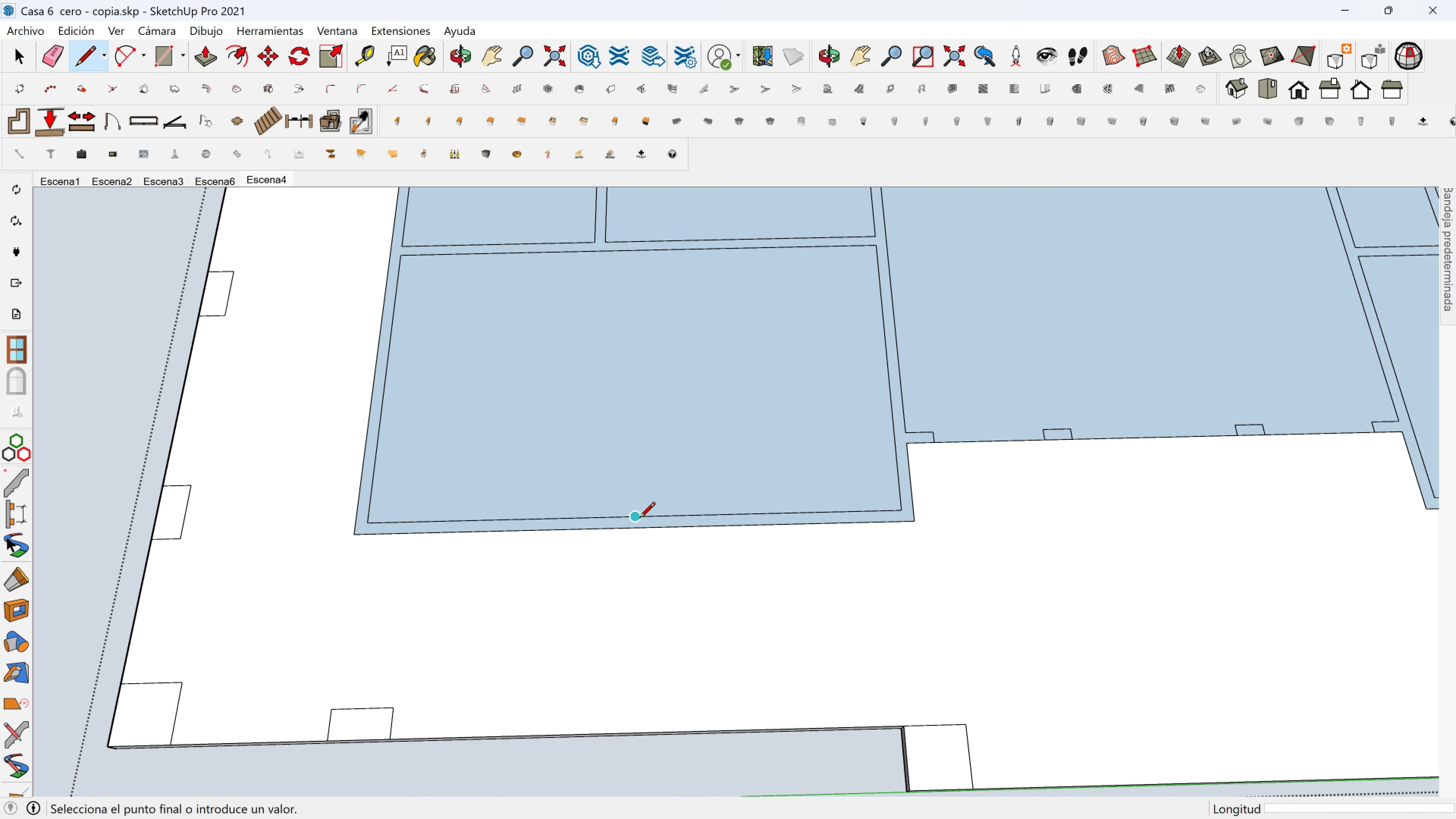 
left_click([639, 519])
 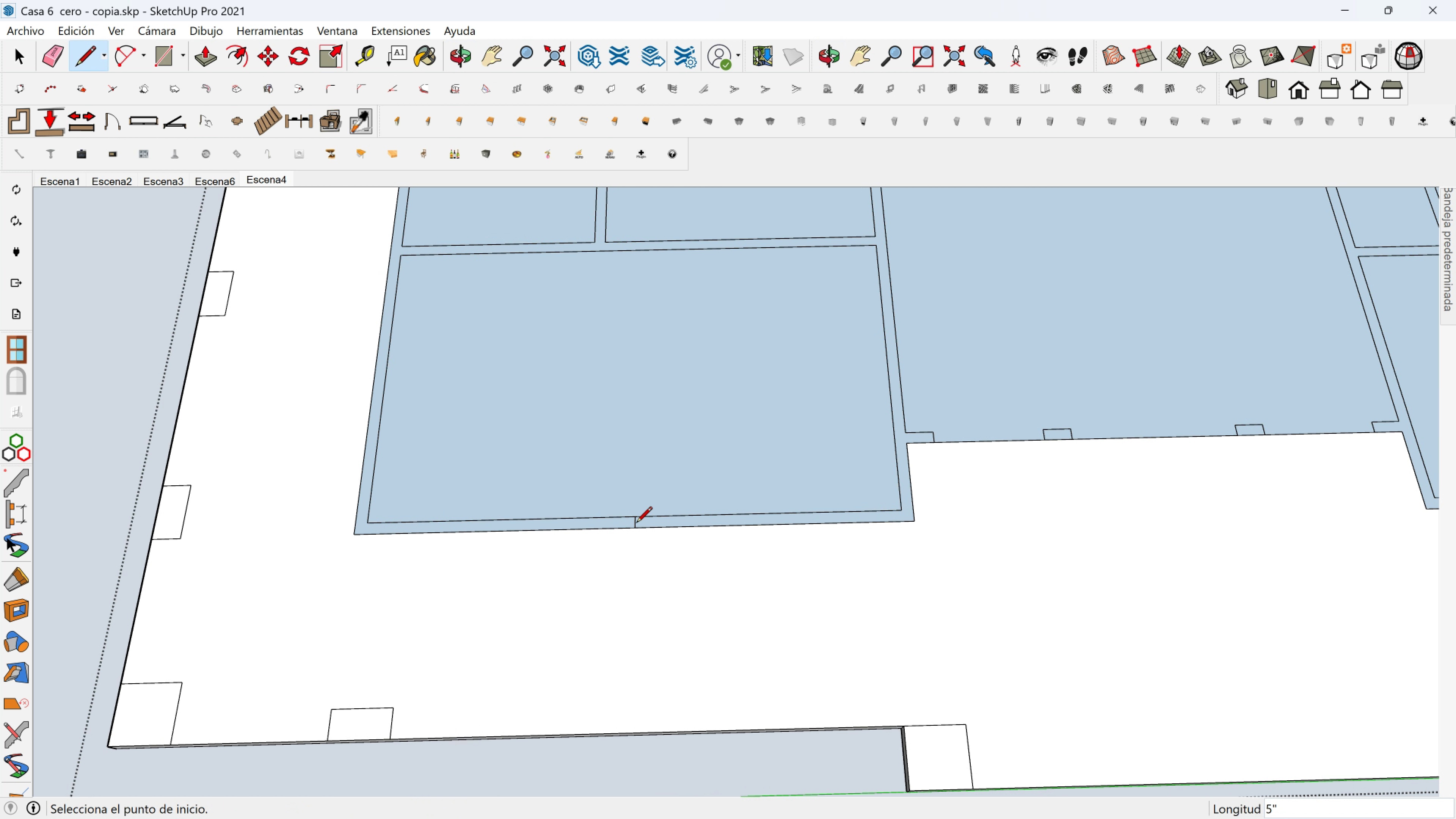 
left_click([636, 524])
 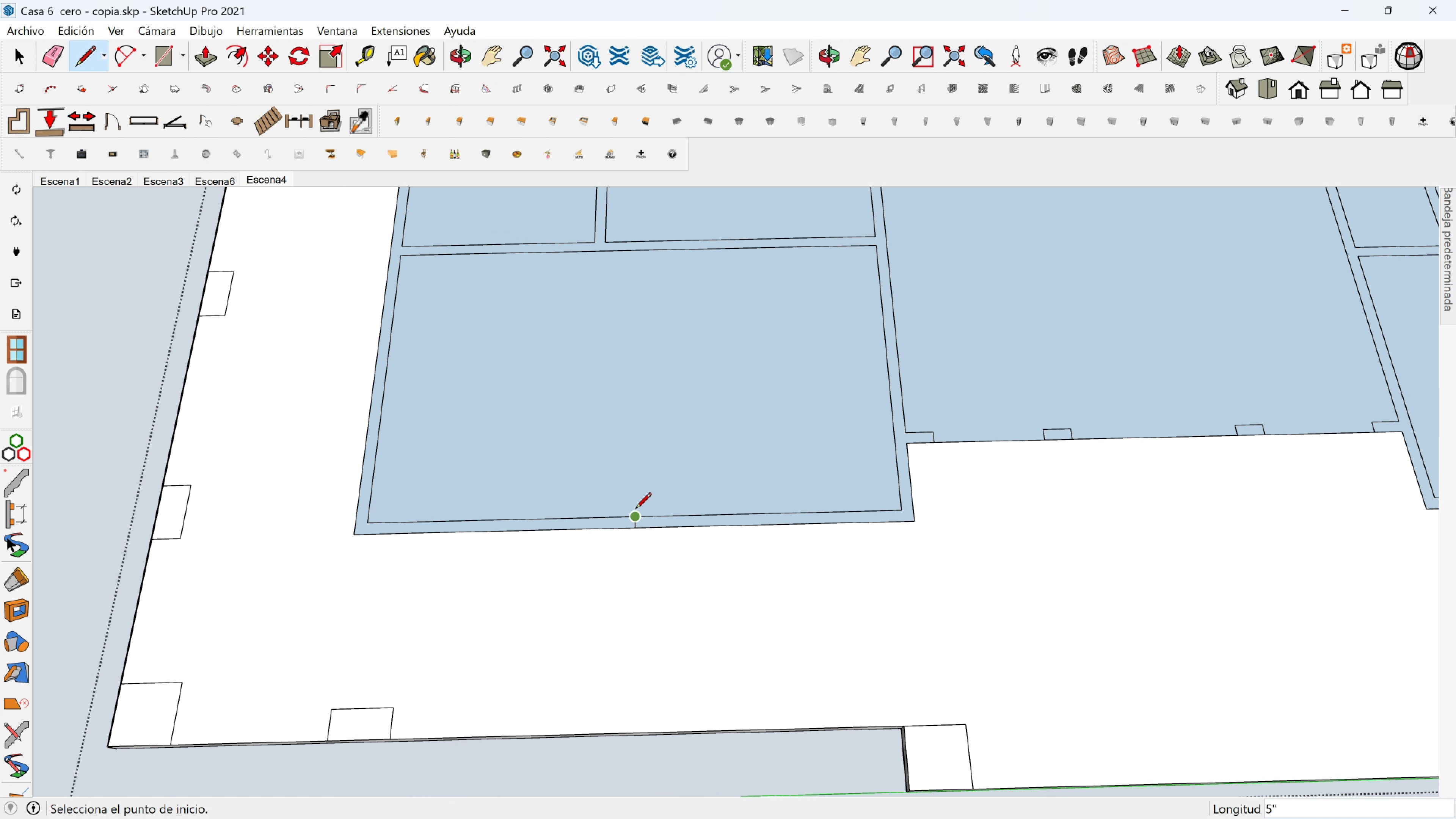 
scroll: coordinate [635, 510], scroll_direction: up, amount: 2.0
 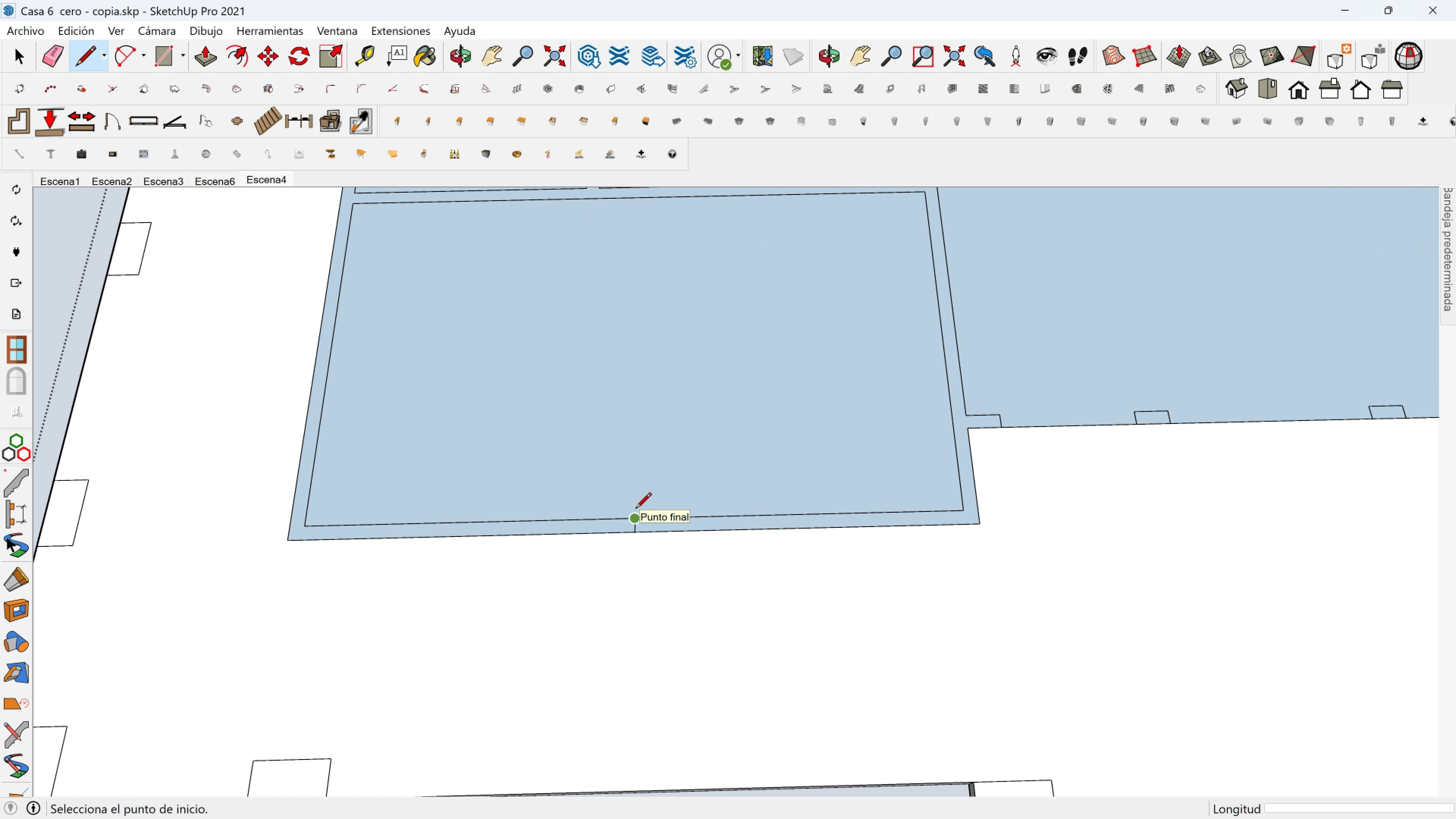 
scroll: coordinate [635, 510], scroll_direction: down, amount: 2.0
 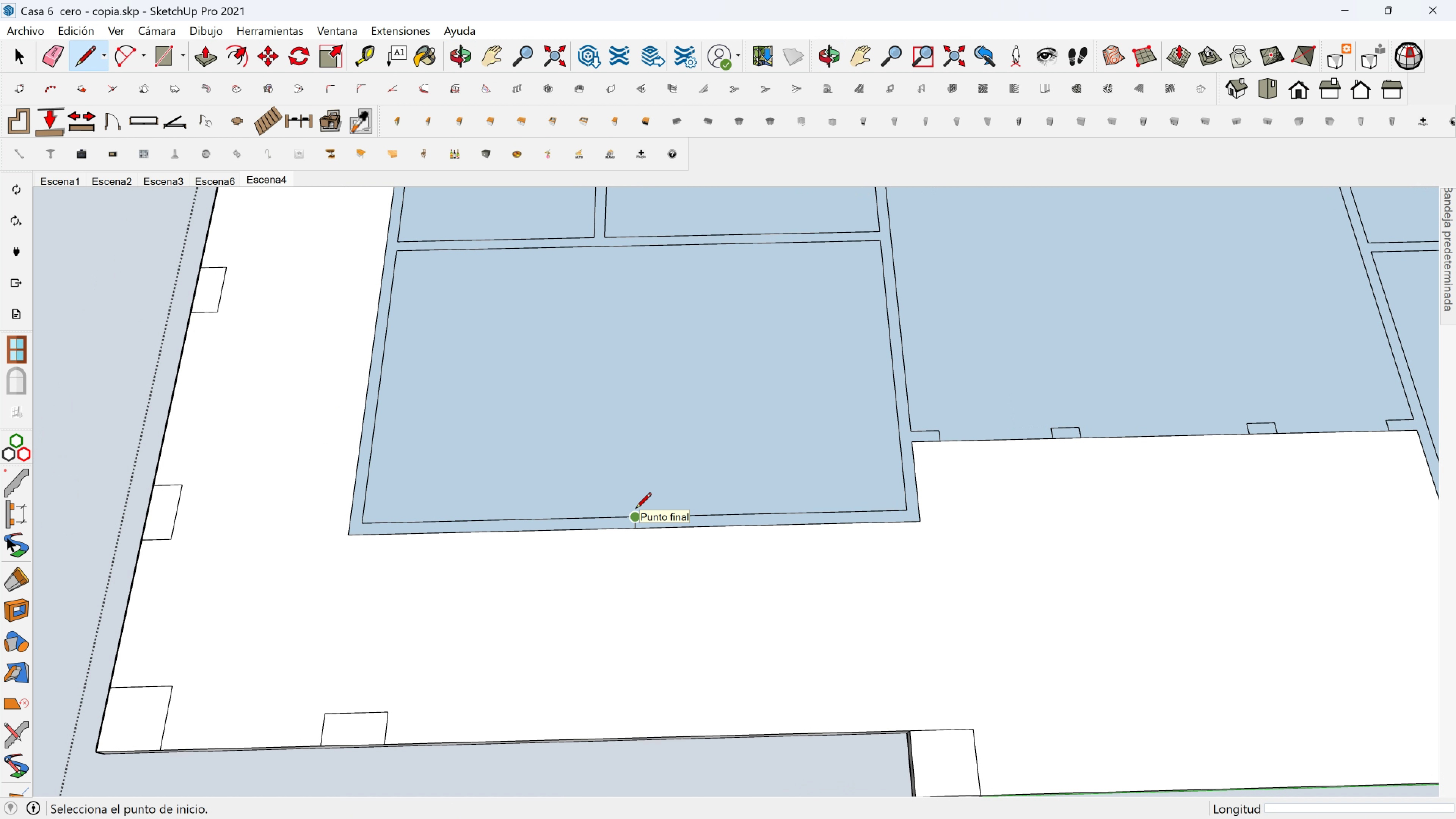 
key(Shift+ShiftLeft)
 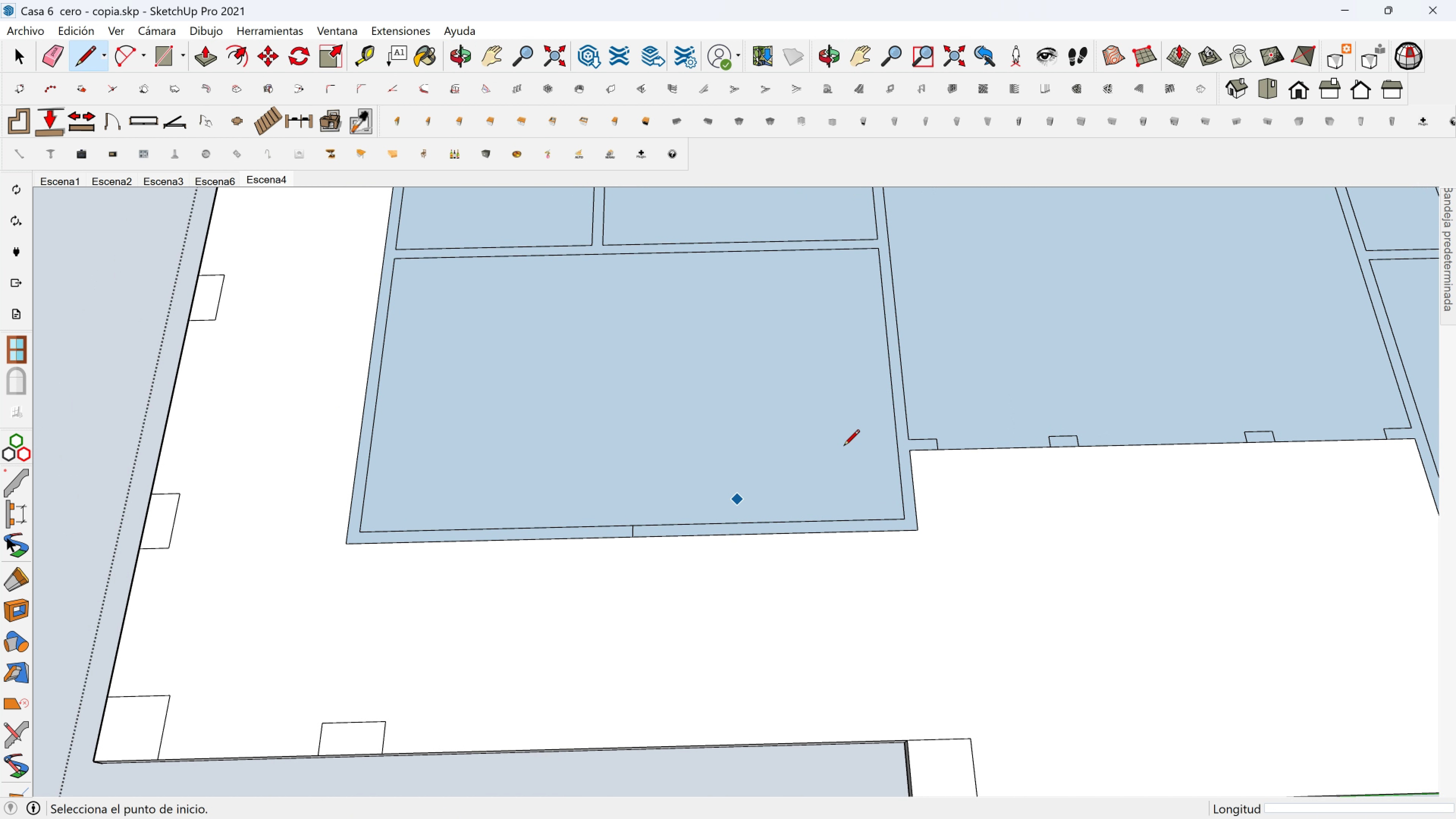 
key(Space)
 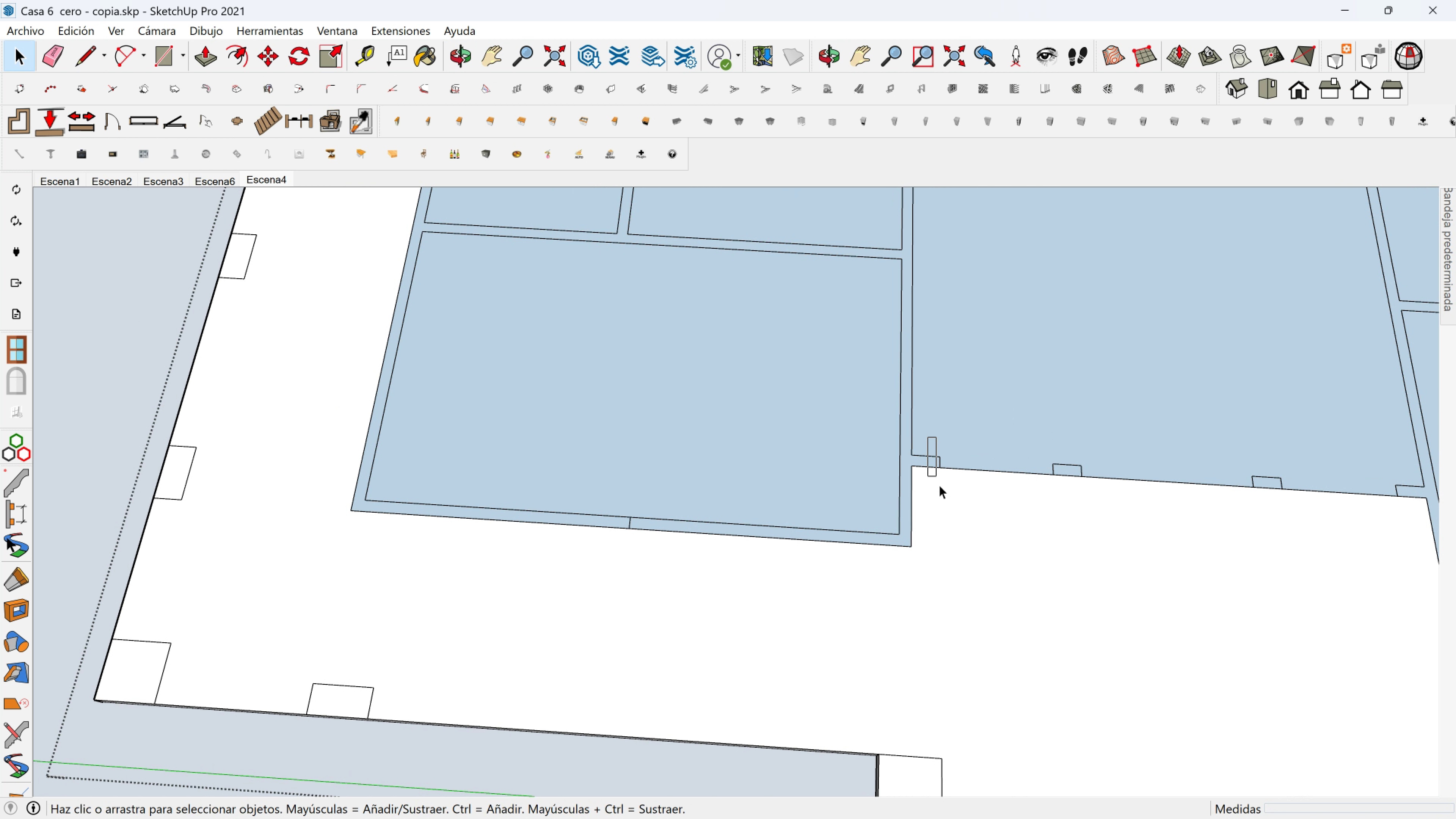 
hold_key(key=ControlLeft, duration=1.53)
 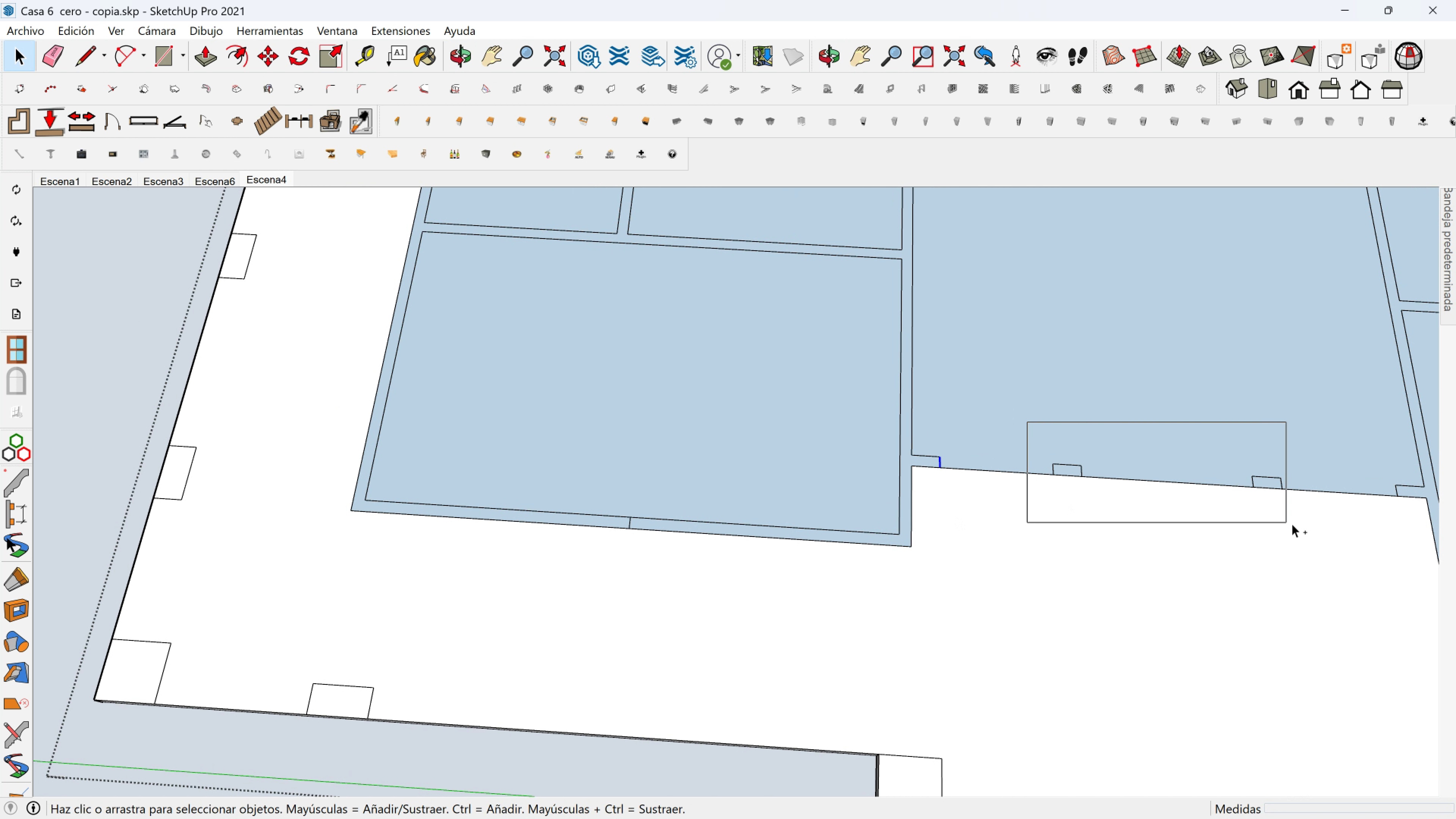 
hold_key(key=ControlLeft, duration=1.5)
 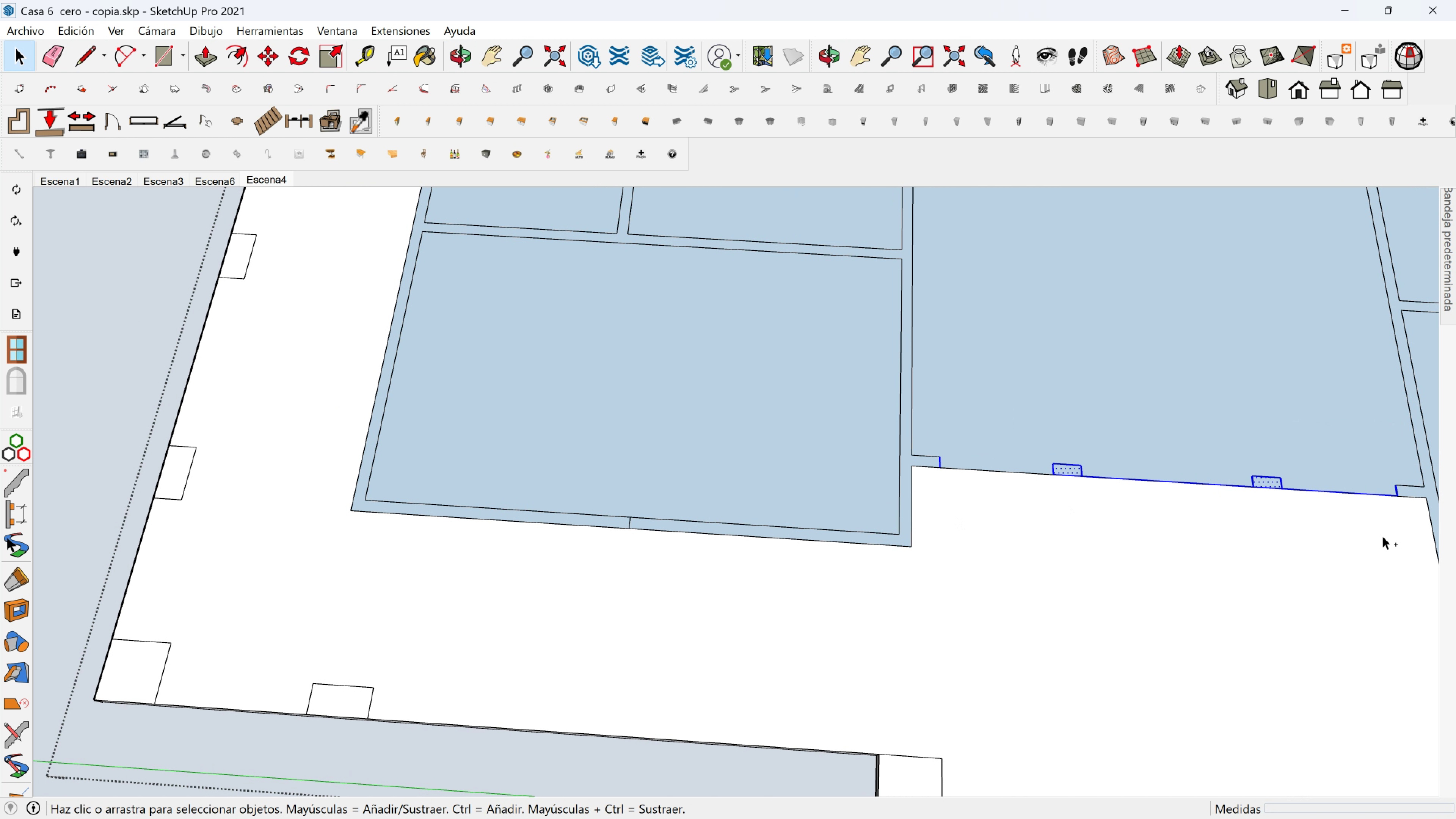 
hold_key(key=ControlLeft, duration=0.68)
 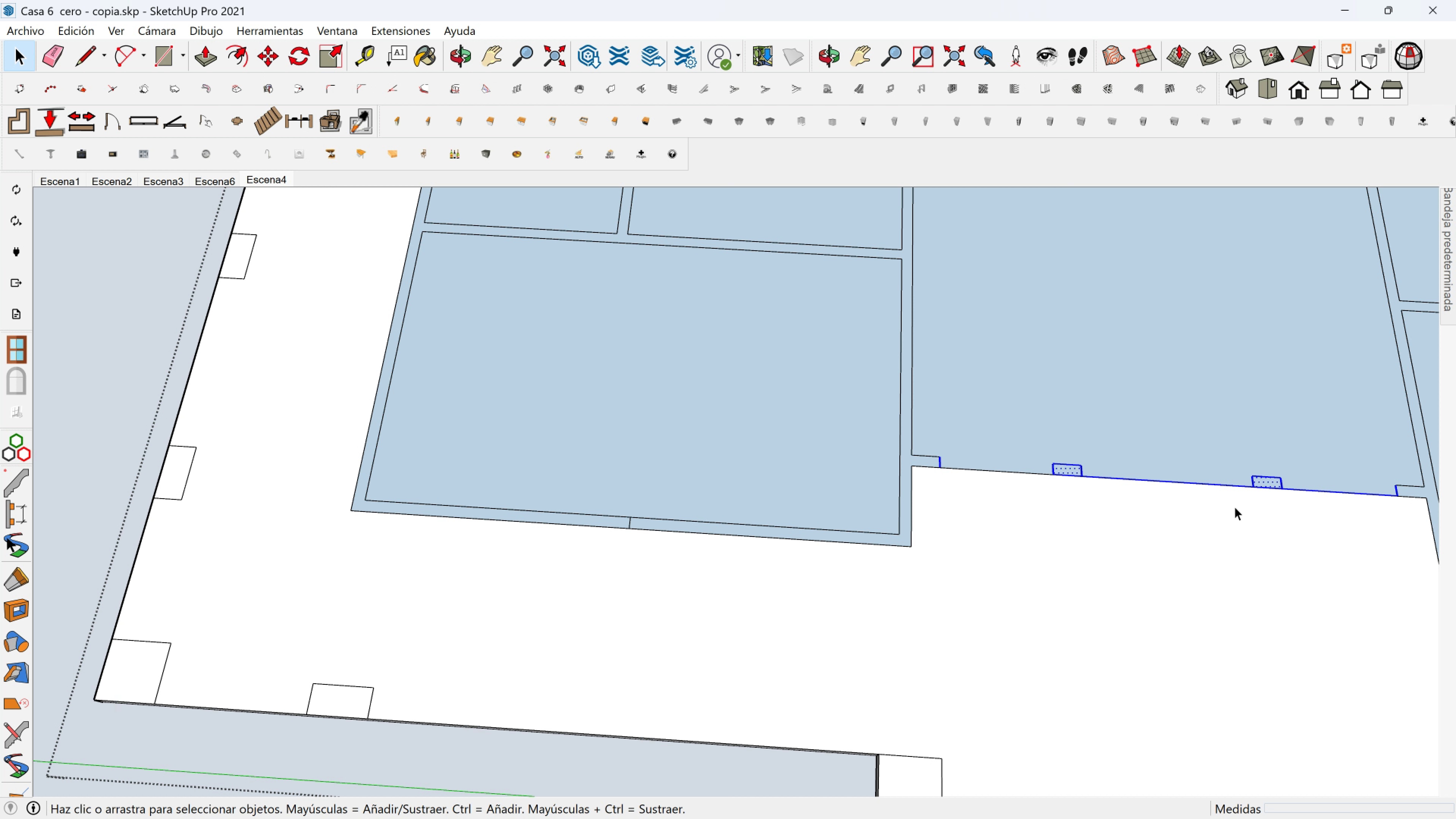 
key(Shift+ShiftLeft)
 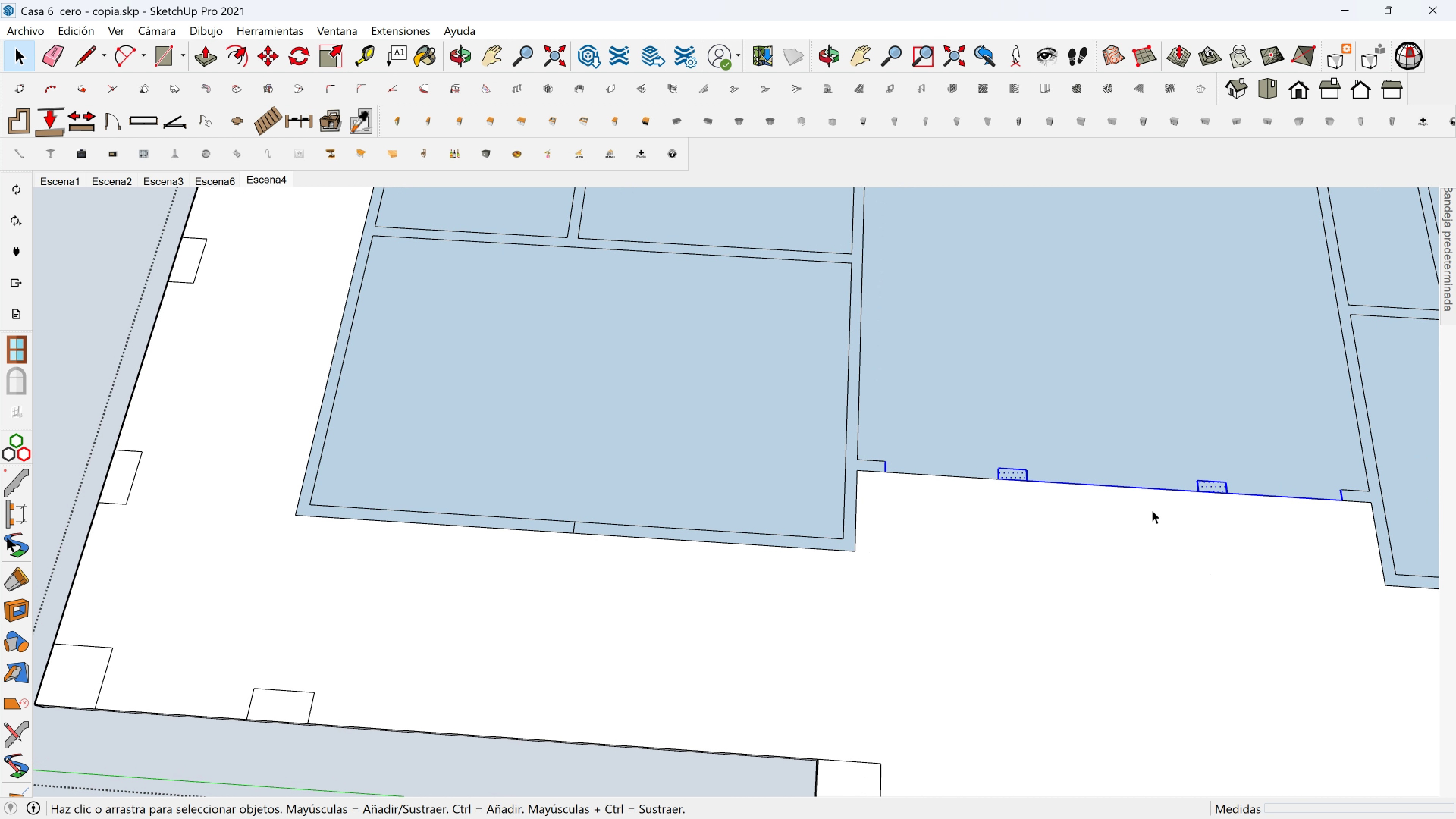 
key(M)
 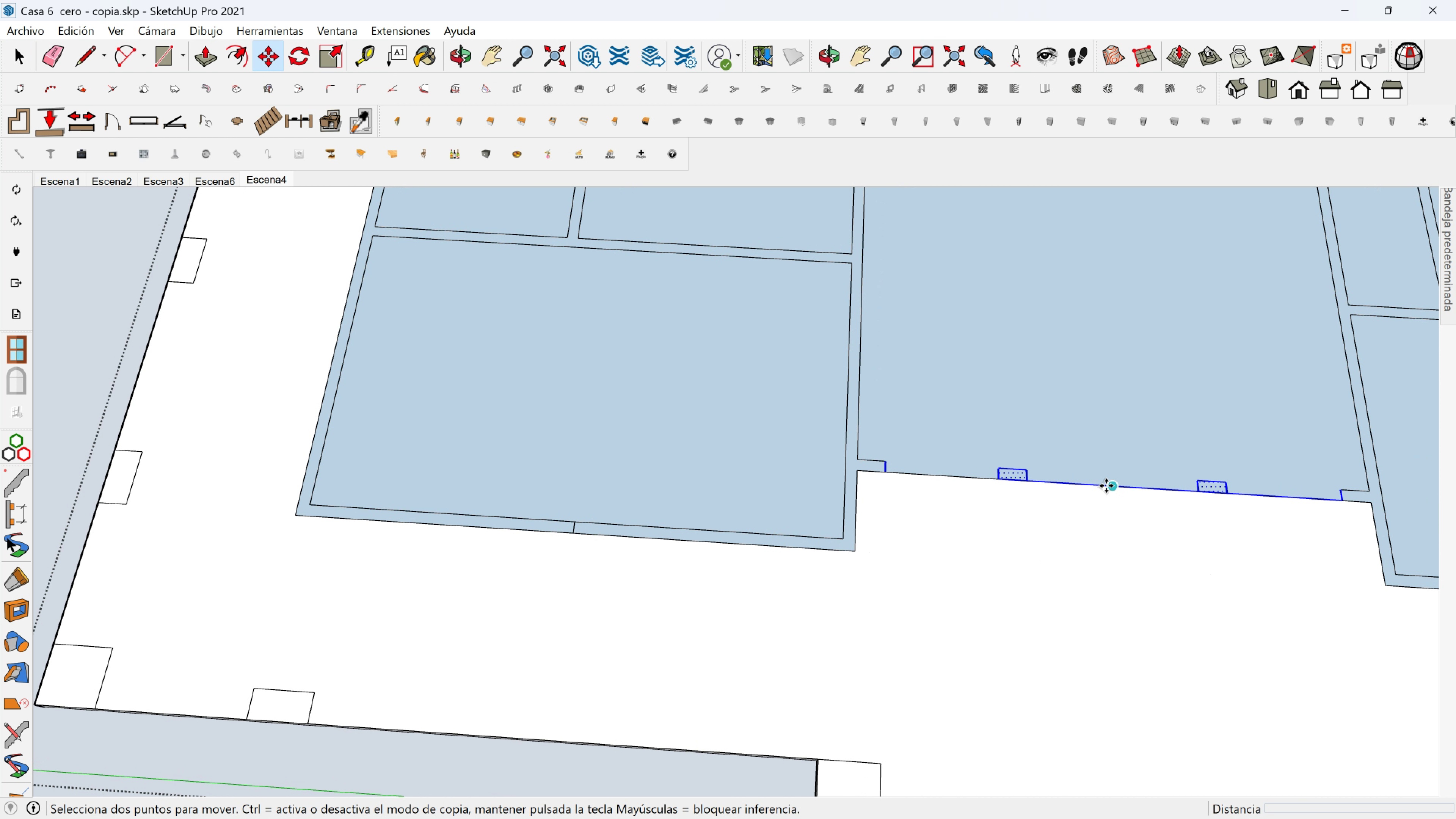 
key(Control+ControlLeft)
 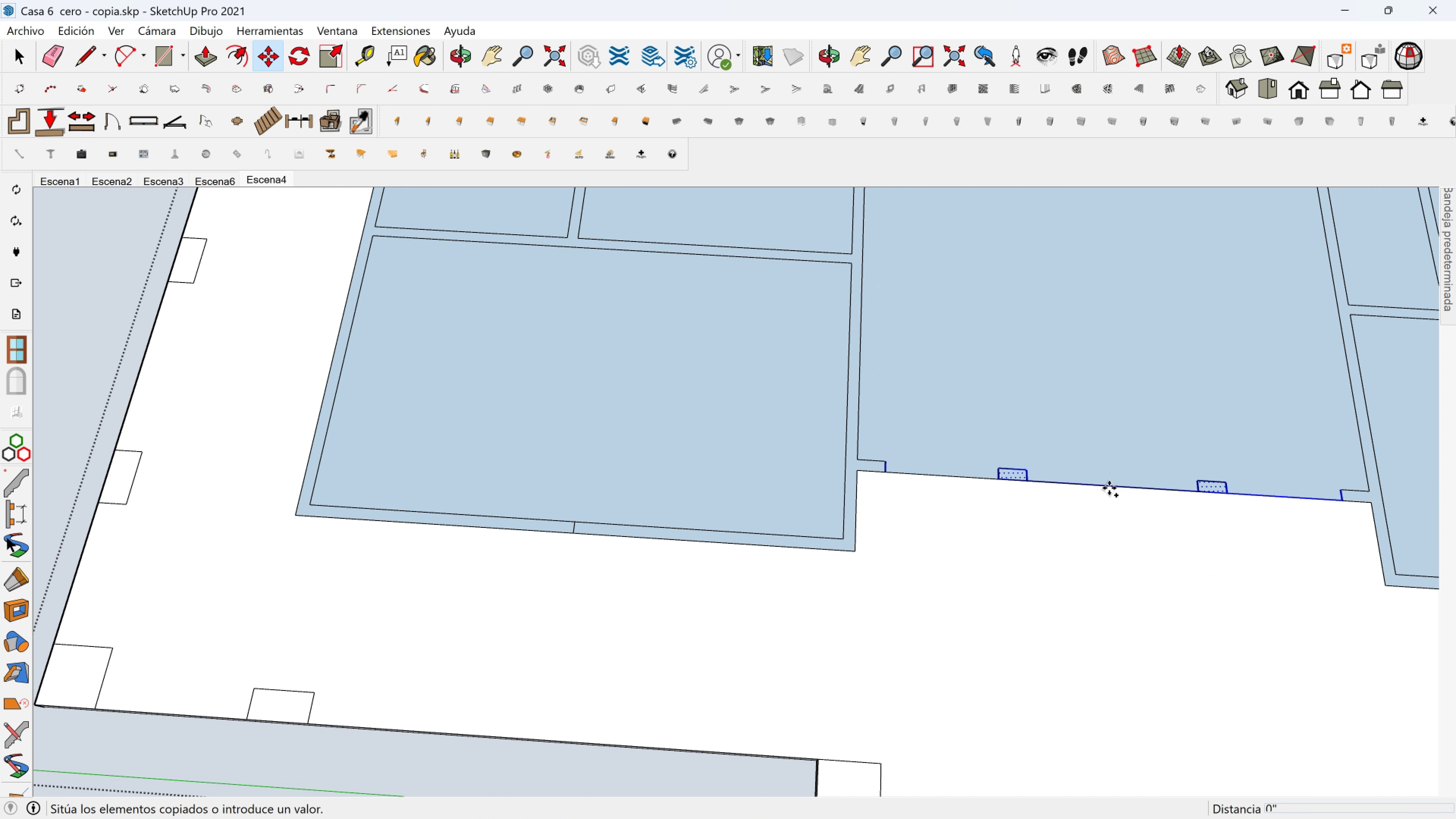 
left_click([1112, 486])
 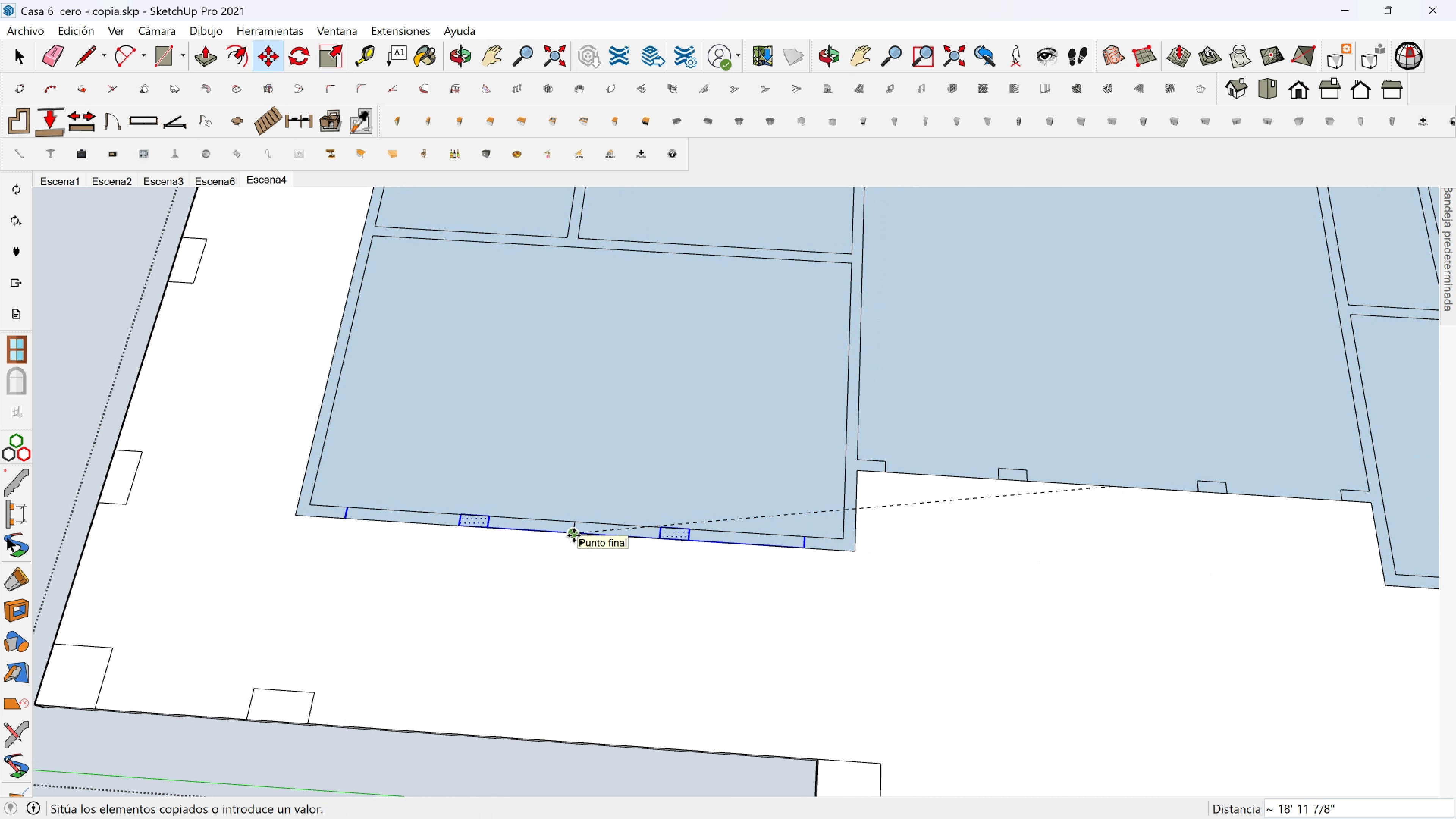 
left_click([574, 535])
 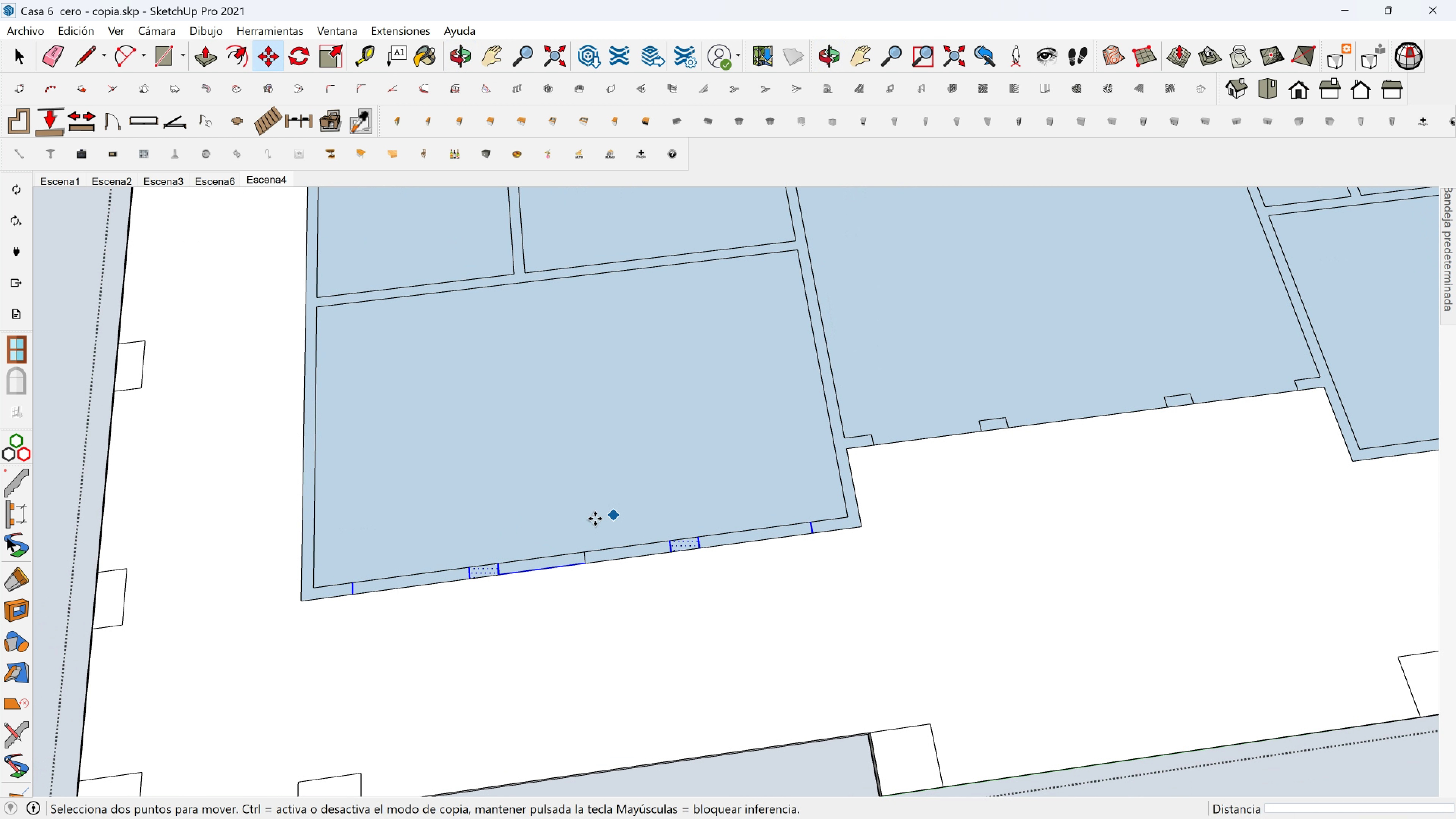 
scroll: coordinate [569, 546], scroll_direction: up, amount: 1.0
 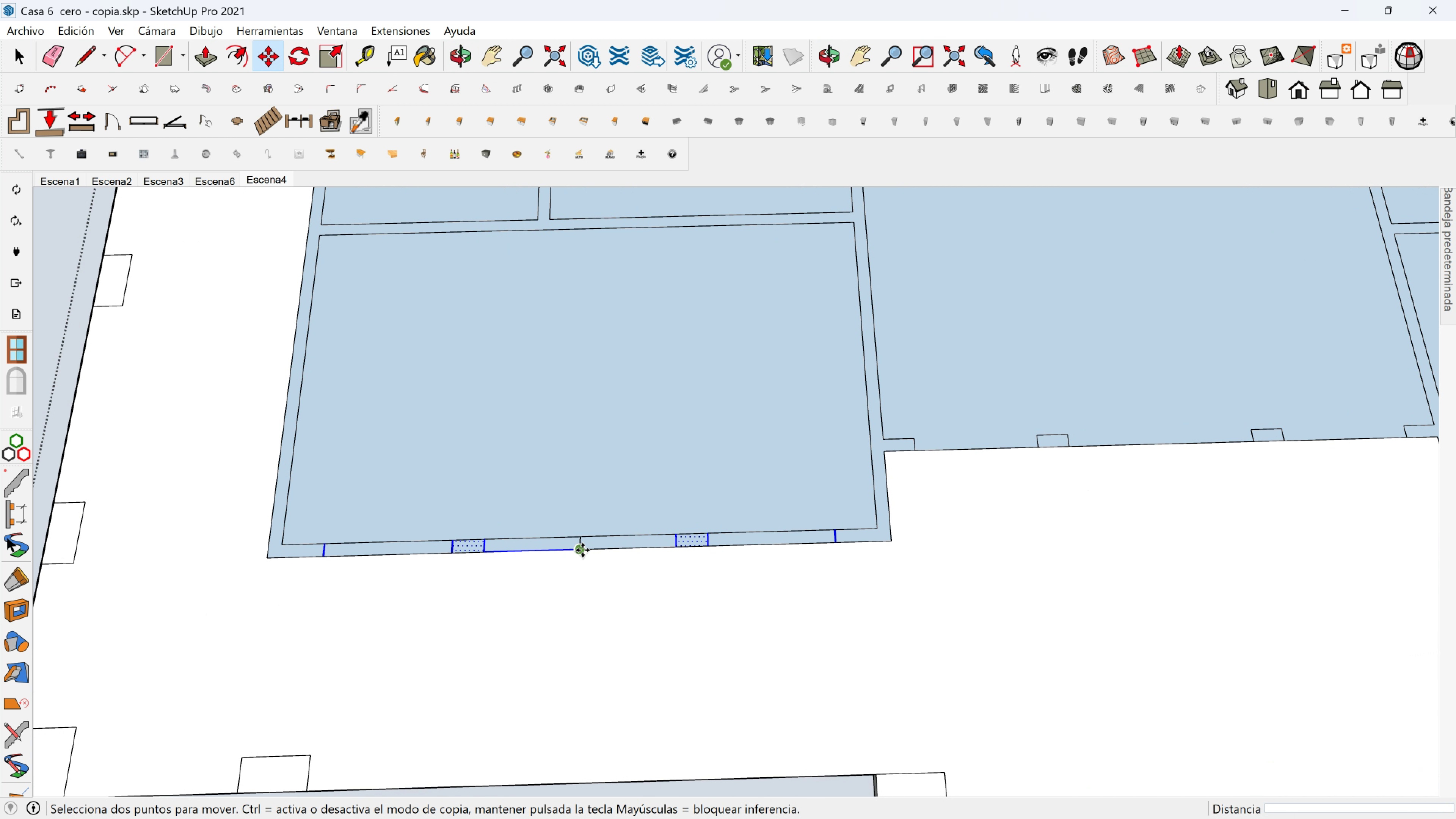 
key(Control+ControlLeft)
 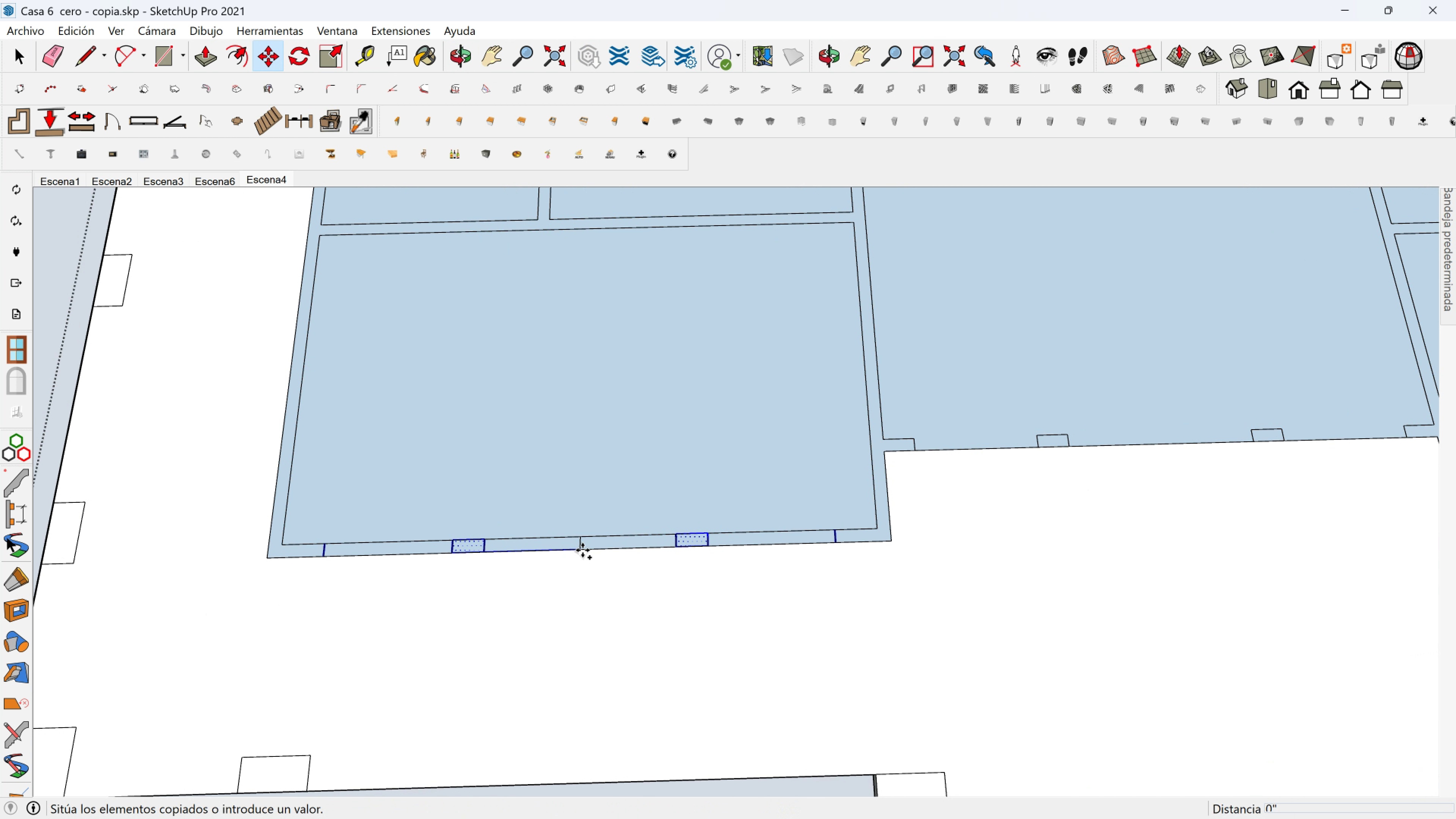 
left_click([582, 550])
 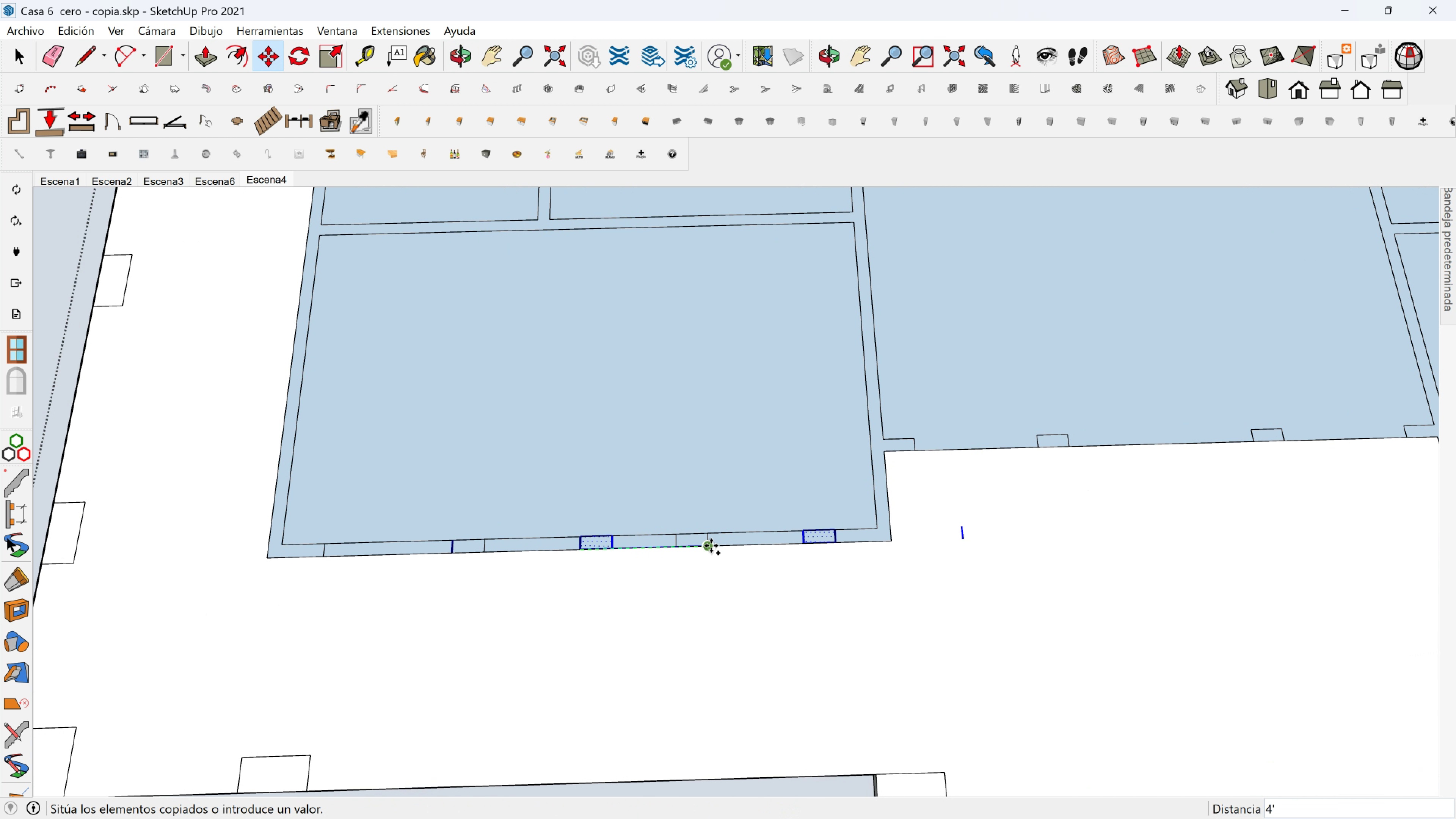 
hold_key(key=ShiftLeft, duration=1.3)
scroll: coordinate [711, 546], scroll_direction: down, amount: 1.0
 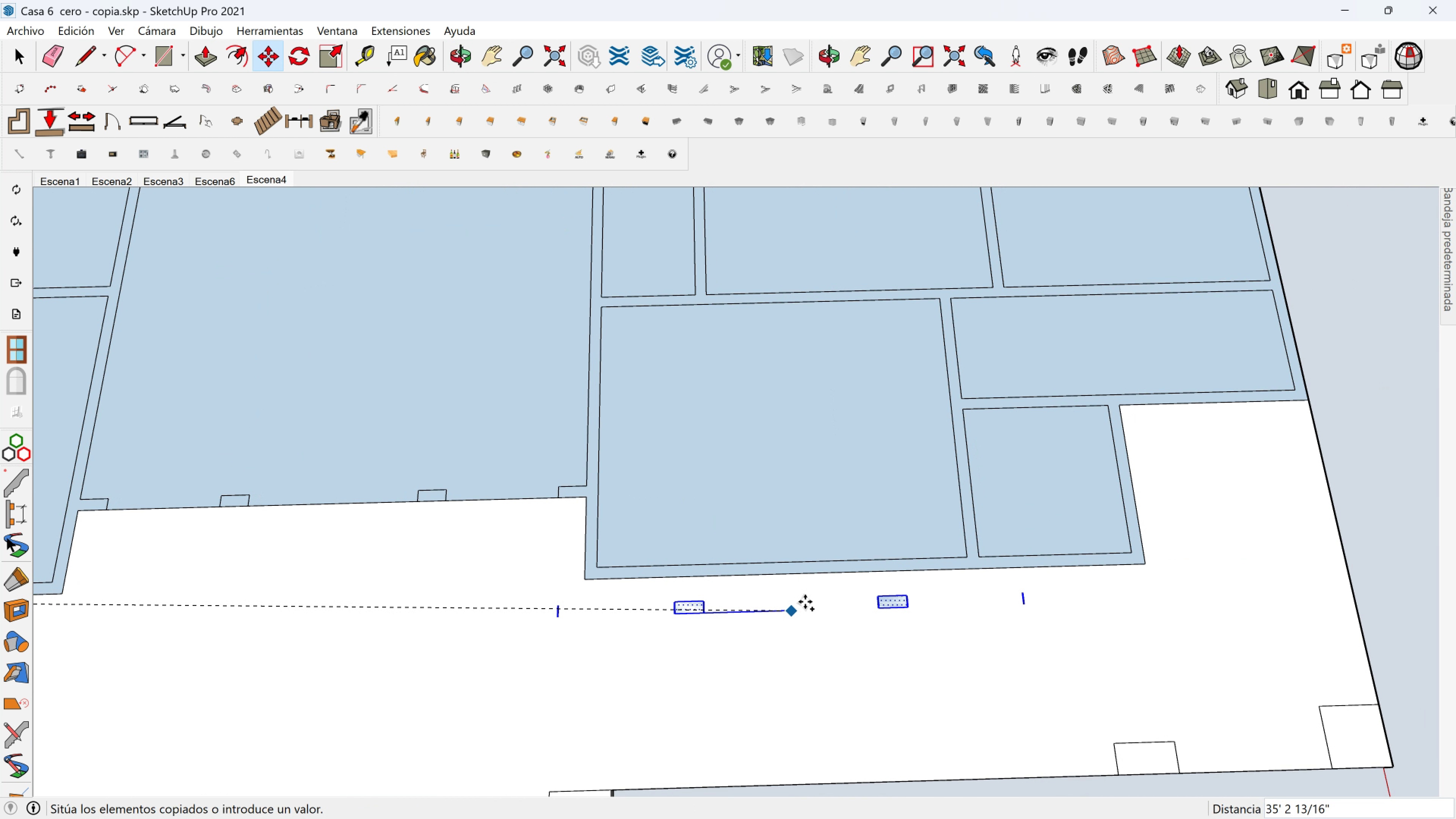 
hold_key(key=ShiftLeft, duration=0.32)
 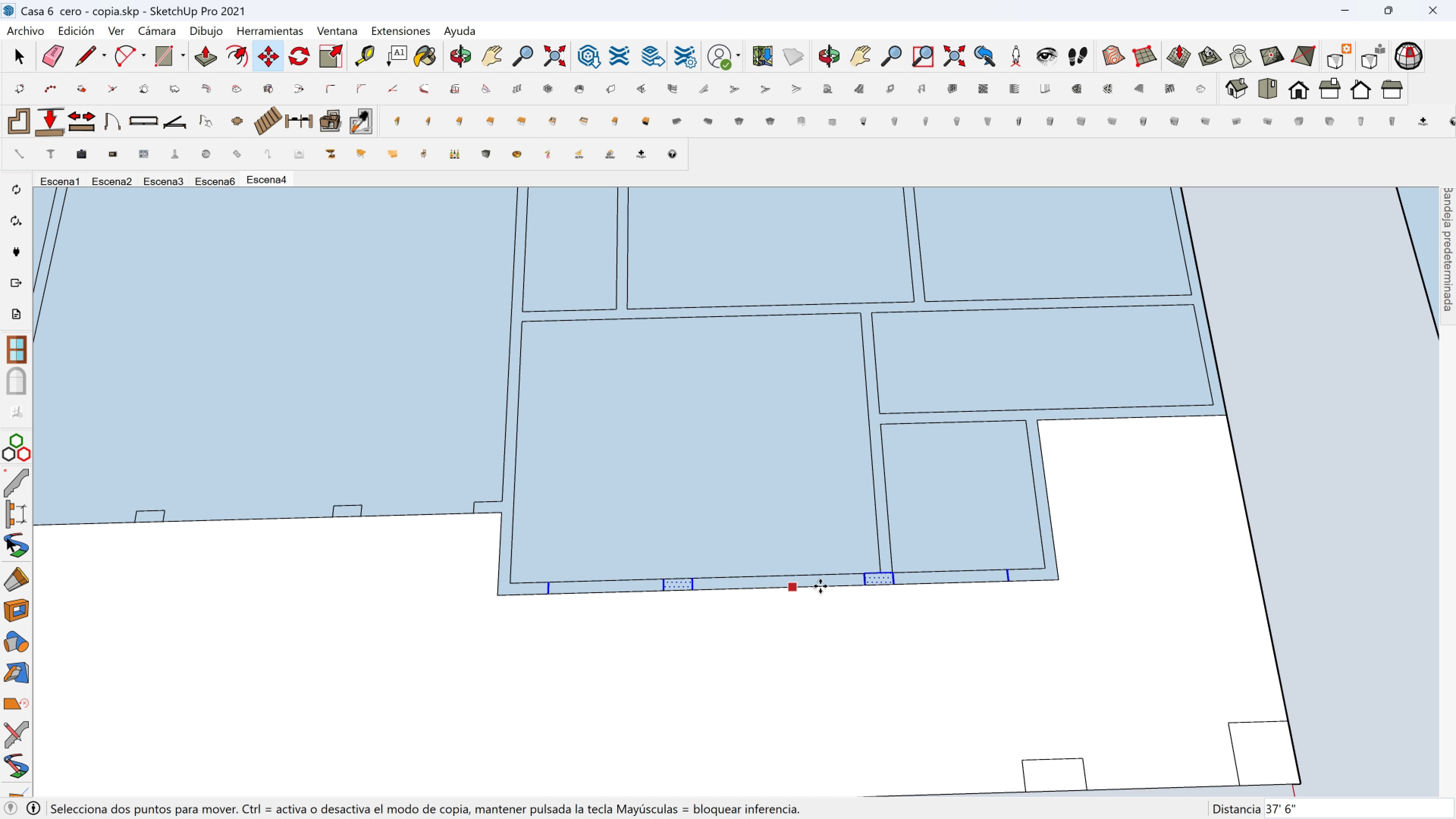 
scroll: coordinate [853, 584], scroll_direction: none, amount: 0.0
 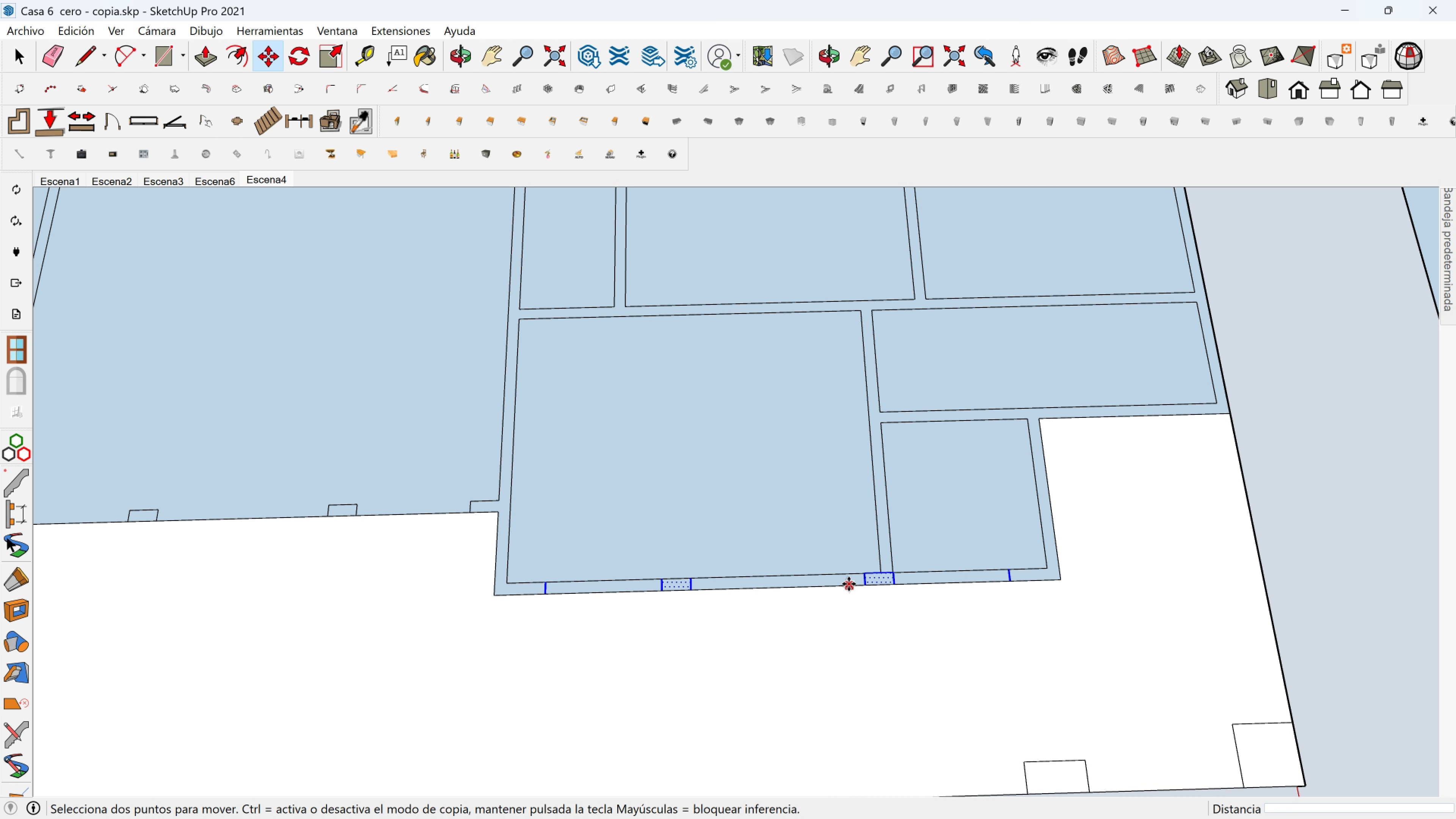 
hold_key(key=ShiftLeft, duration=0.38)
 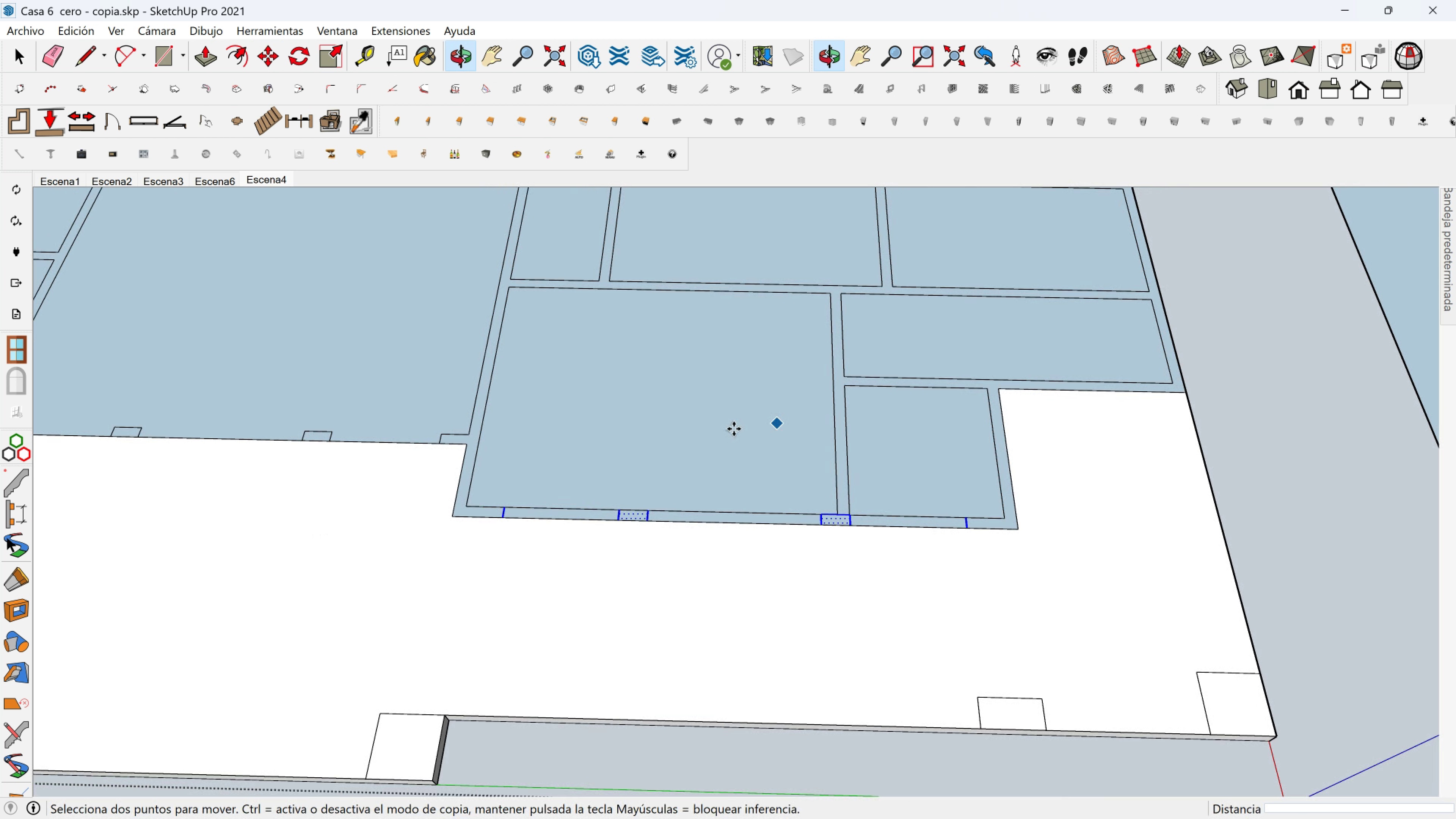 
scroll: coordinate [691, 449], scroll_direction: down, amount: 3.0
 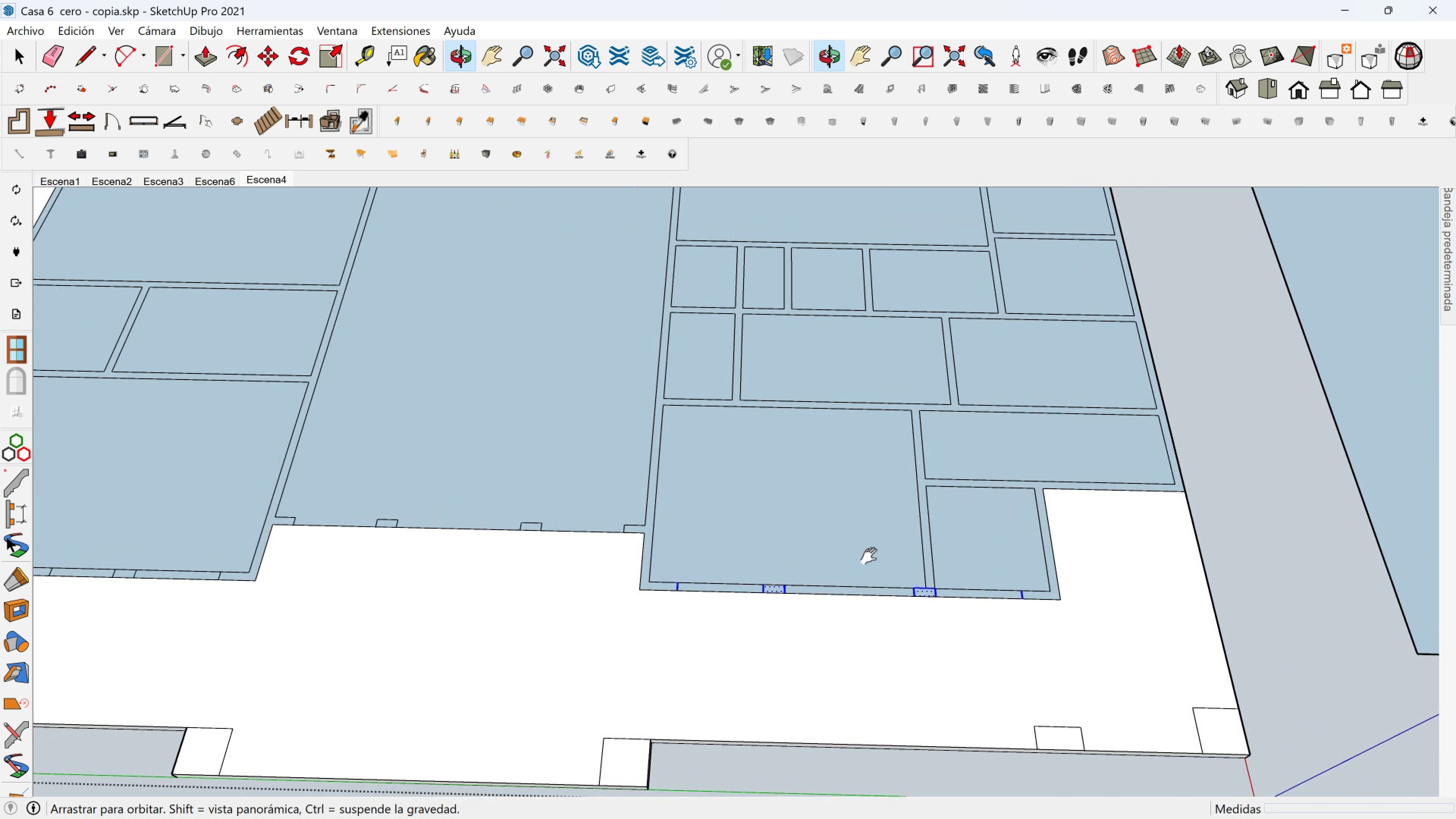 
hold_key(key=ShiftLeft, duration=0.94)
 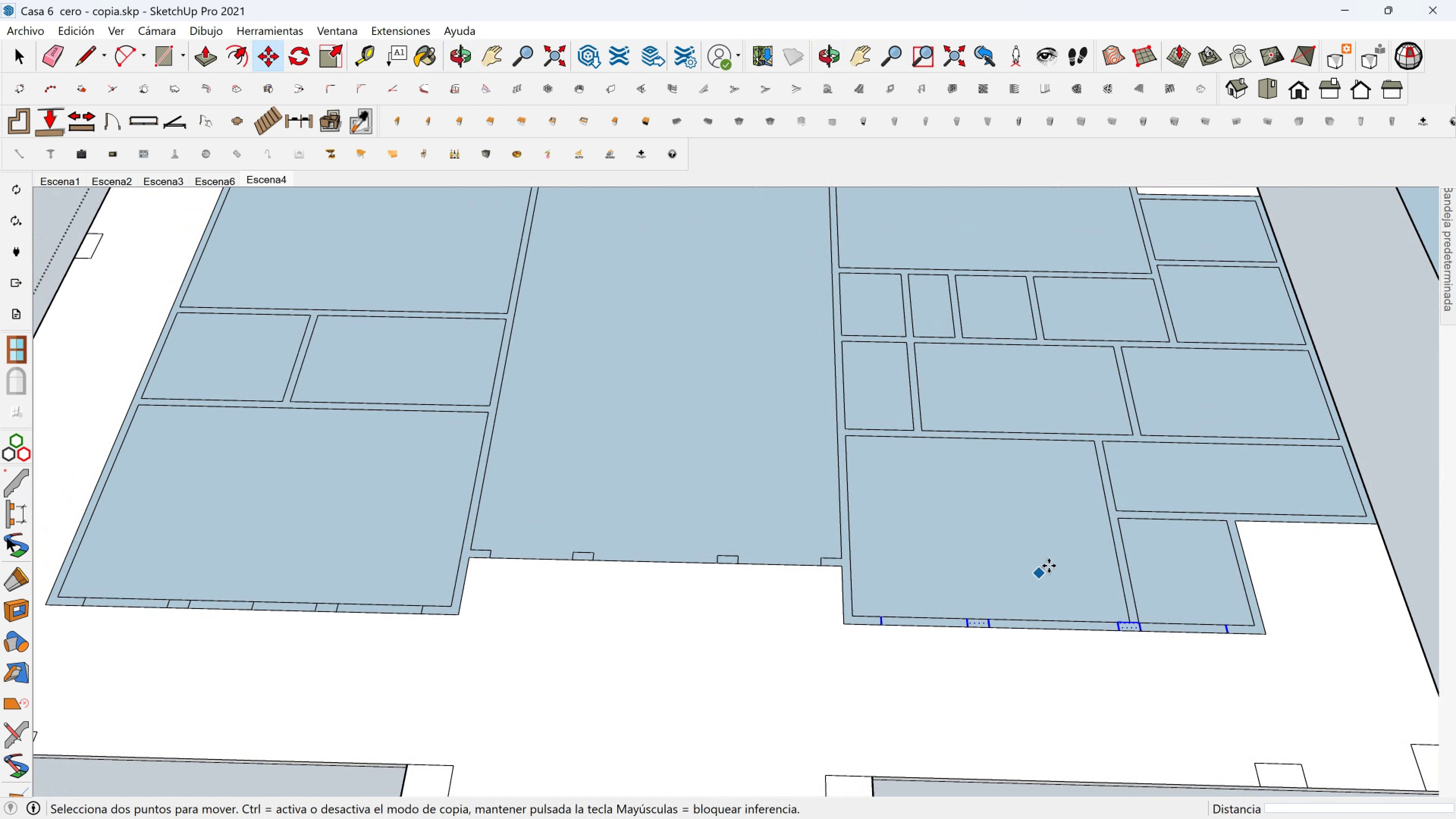 
hold_key(key=ShiftLeft, duration=0.33)
 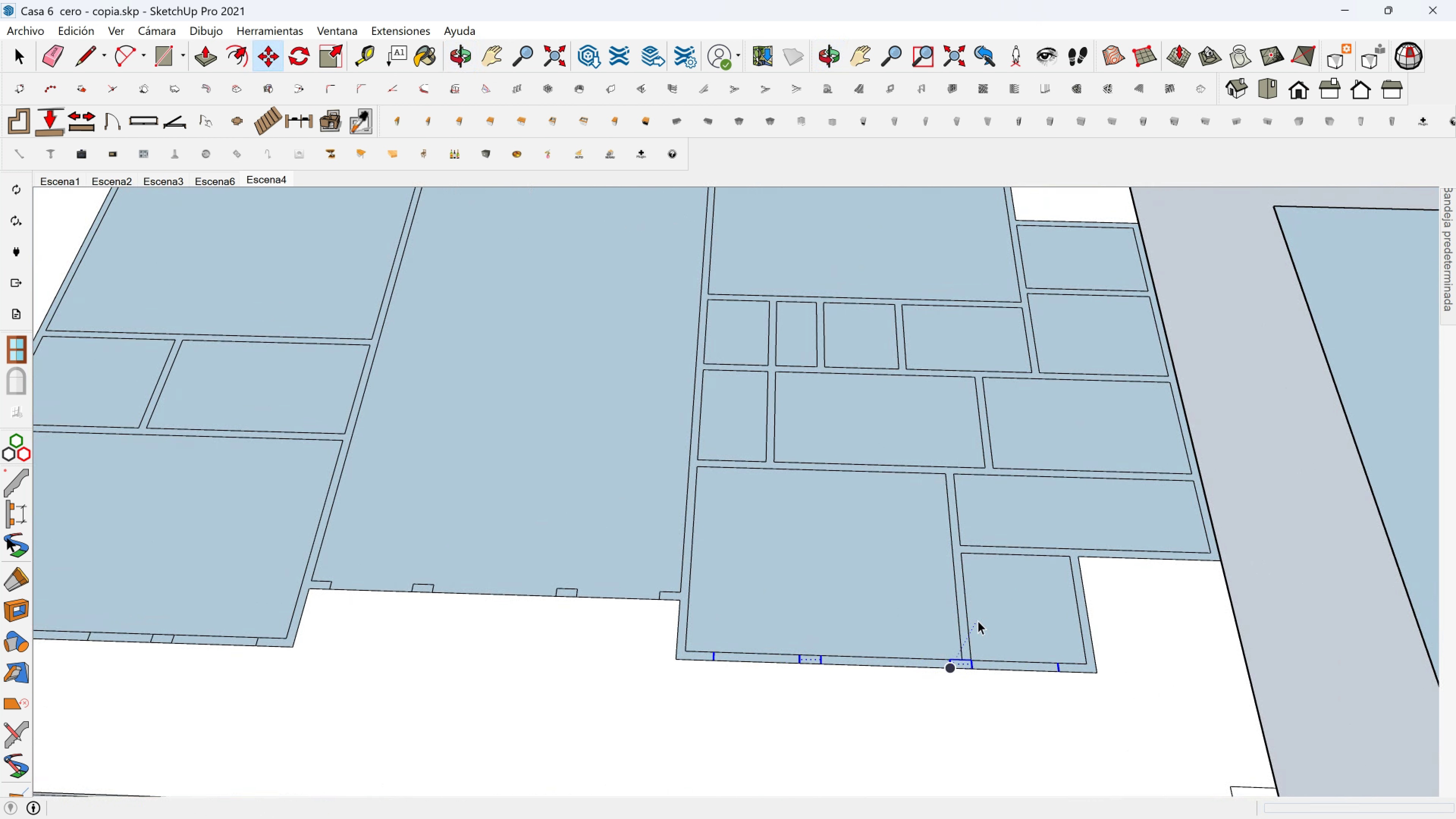 
key(Space)
 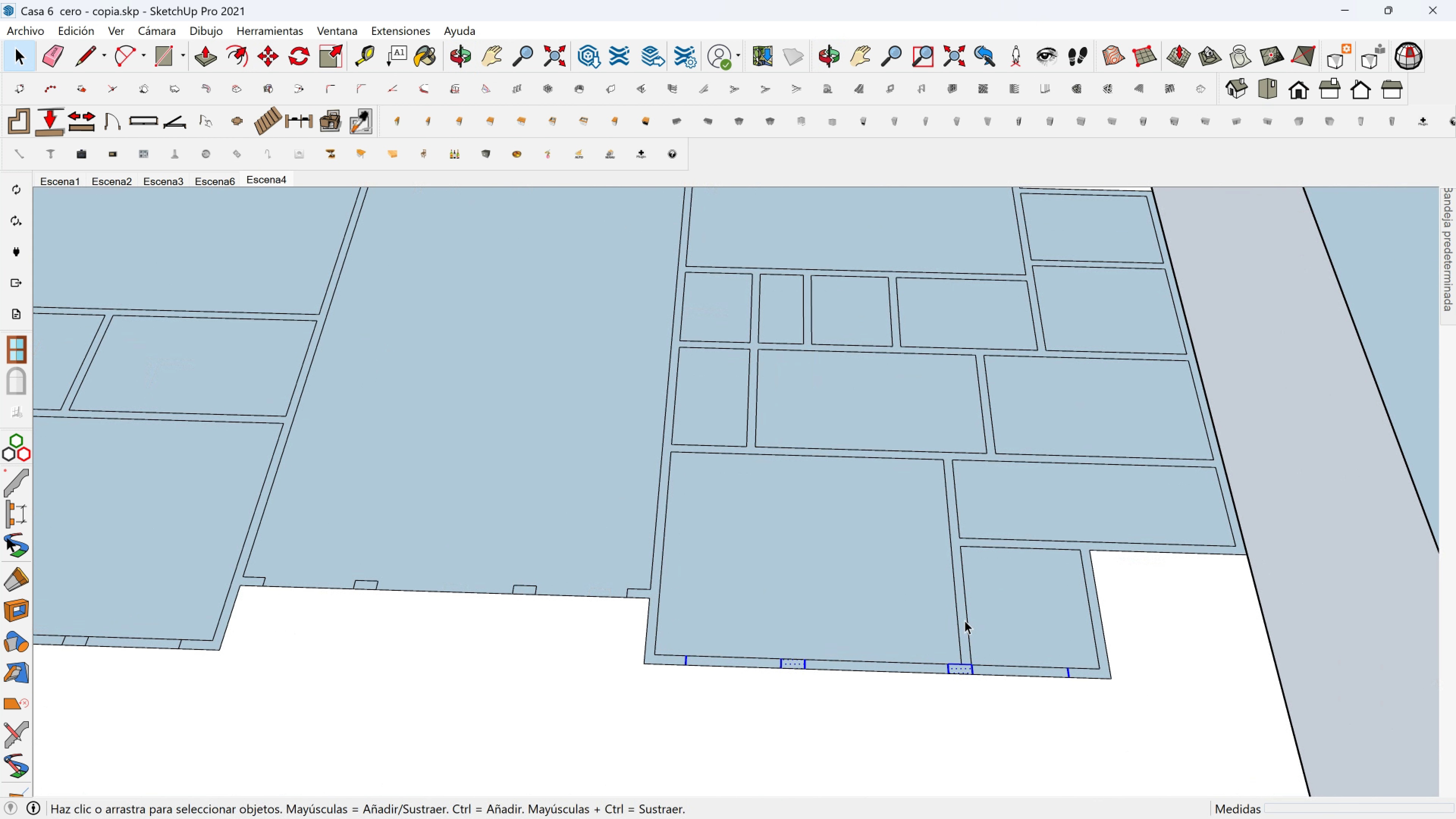 
scroll: coordinate [962, 621], scroll_direction: up, amount: 3.0
 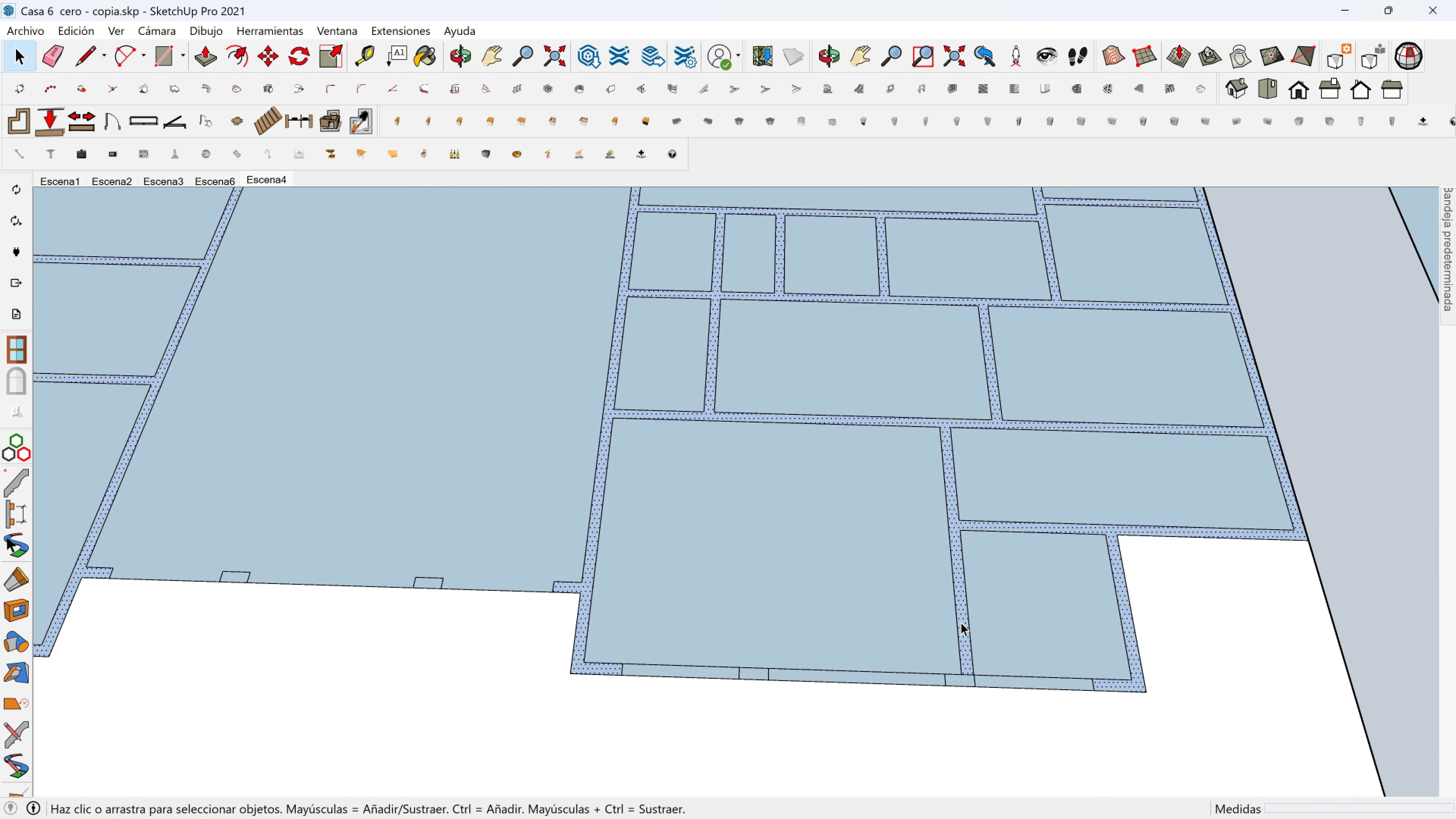 
left_click([962, 621])
 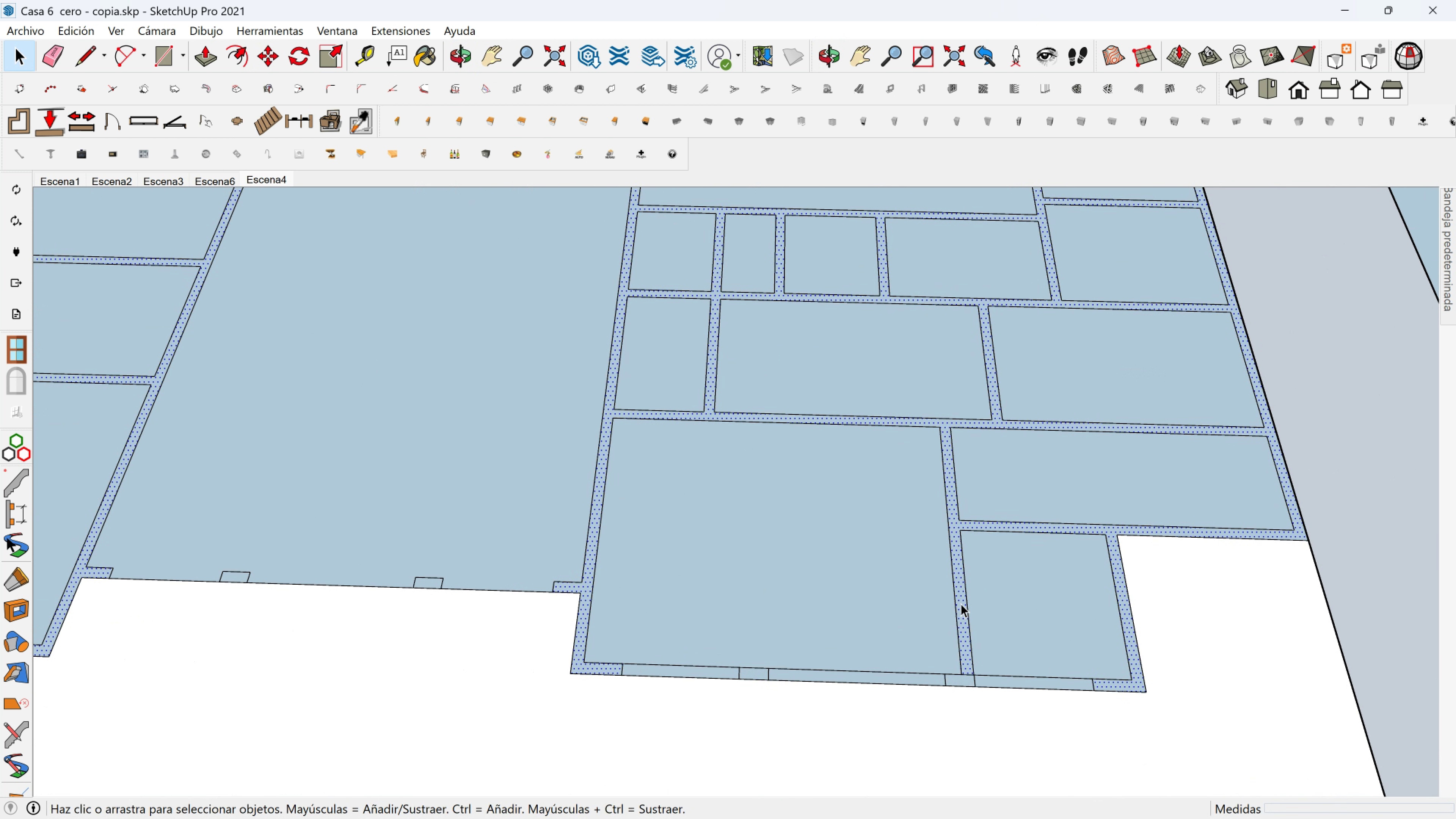 
scroll: coordinate [961, 604], scroll_direction: up, amount: 2.0
 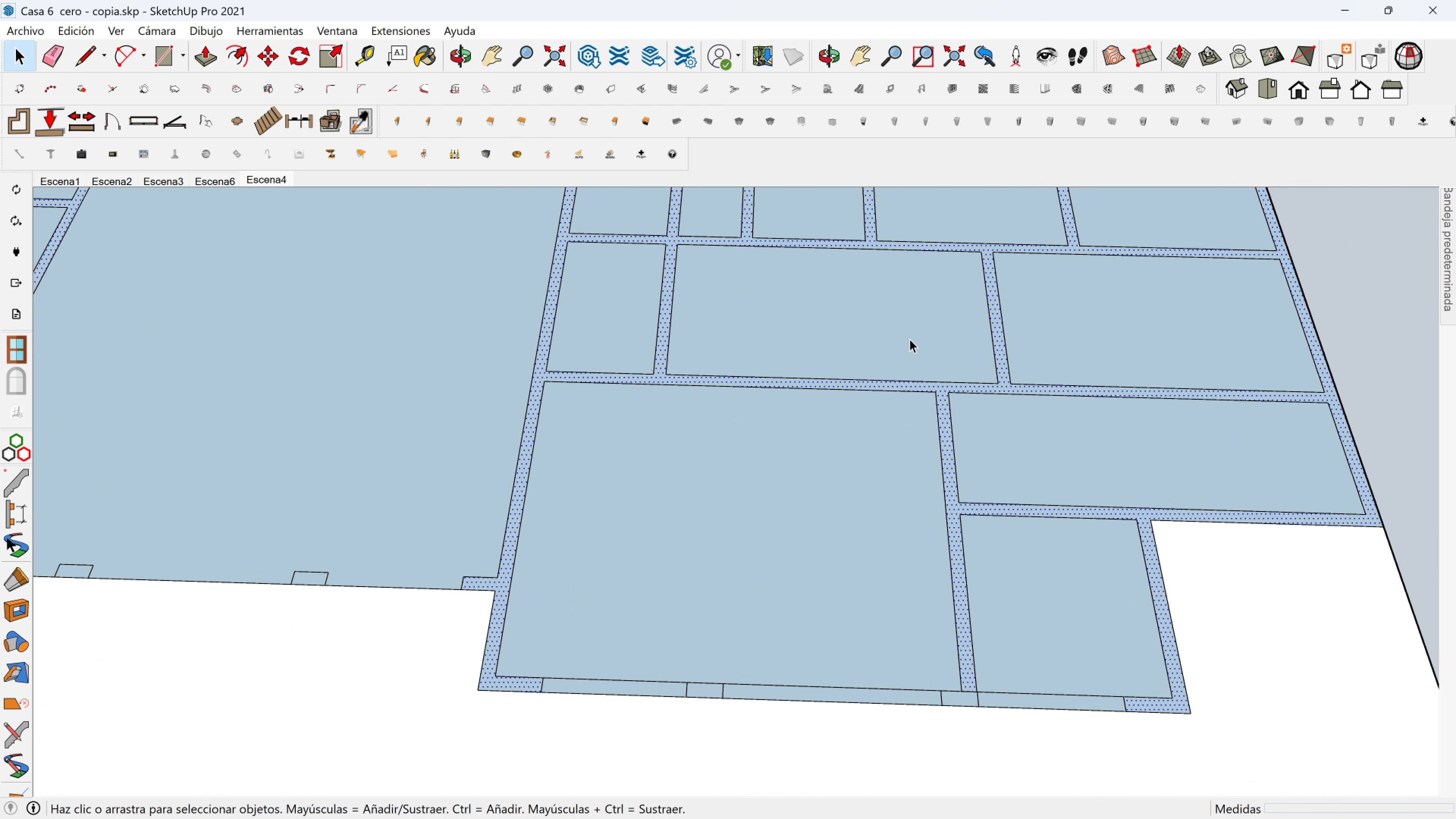 
left_click_drag(start_coordinate=[910, 339], to_coordinate=[990, 696])
 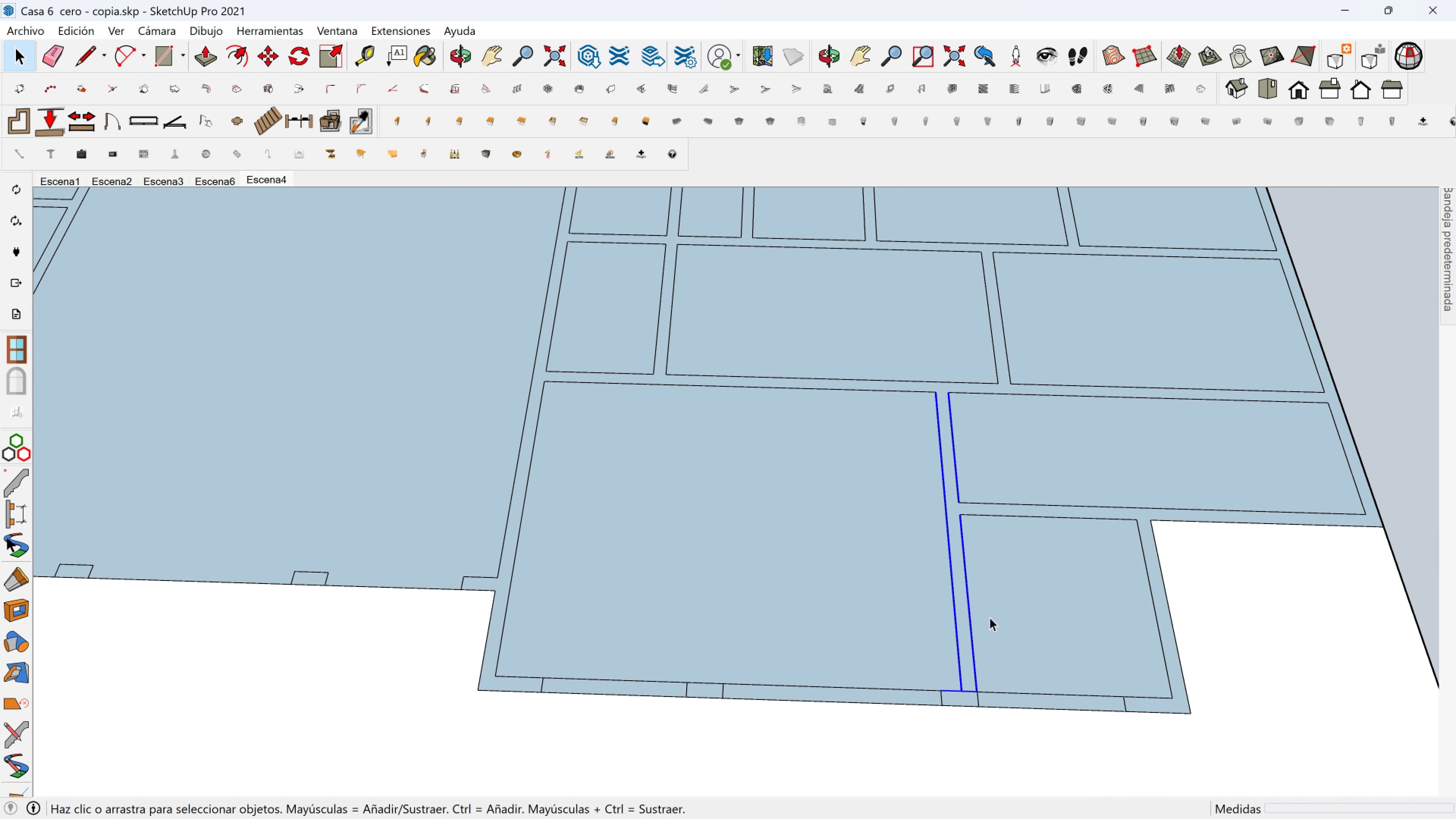 
key(M)
 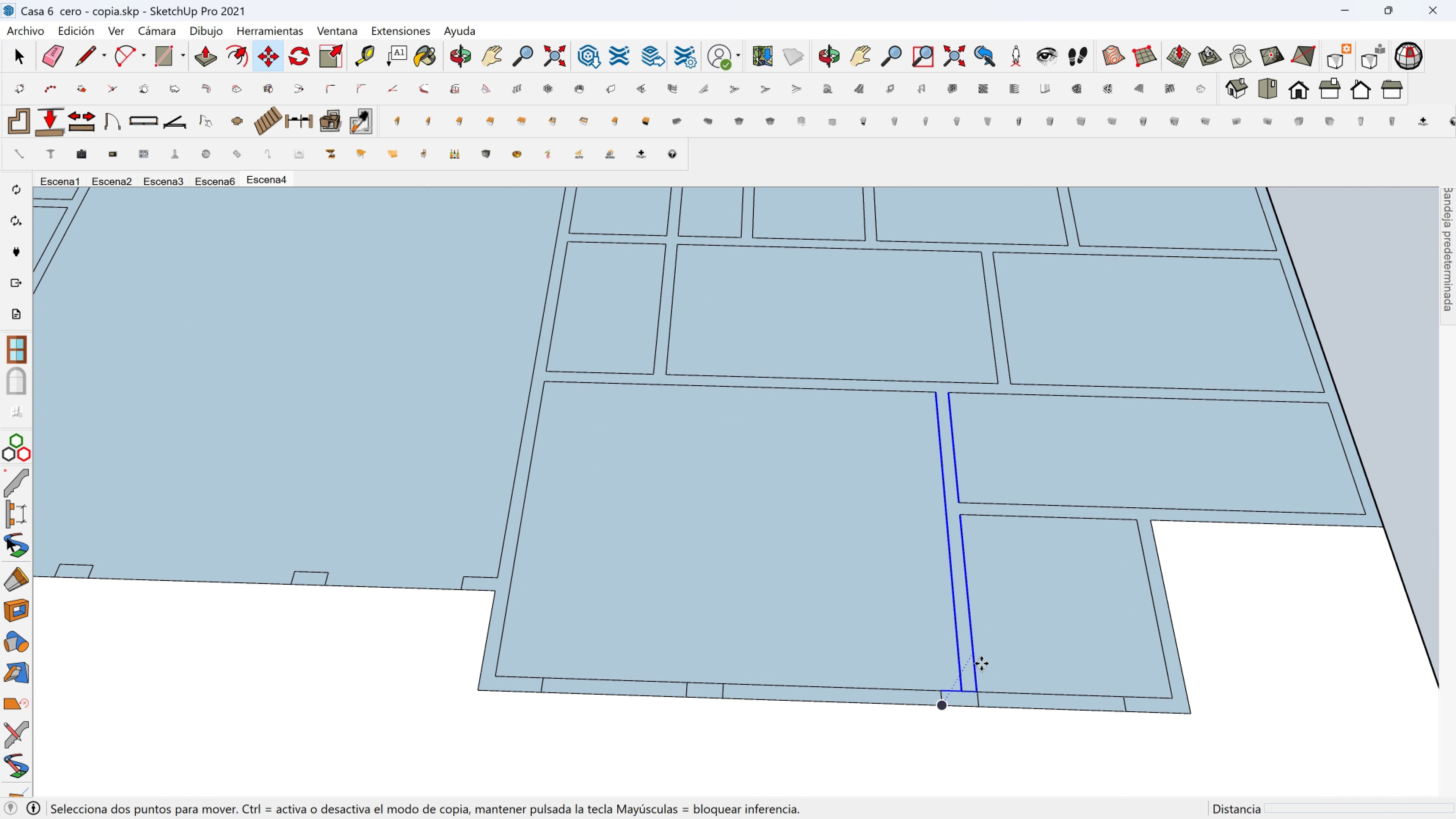 
scroll: coordinate [964, 699], scroll_direction: up, amount: 8.0
 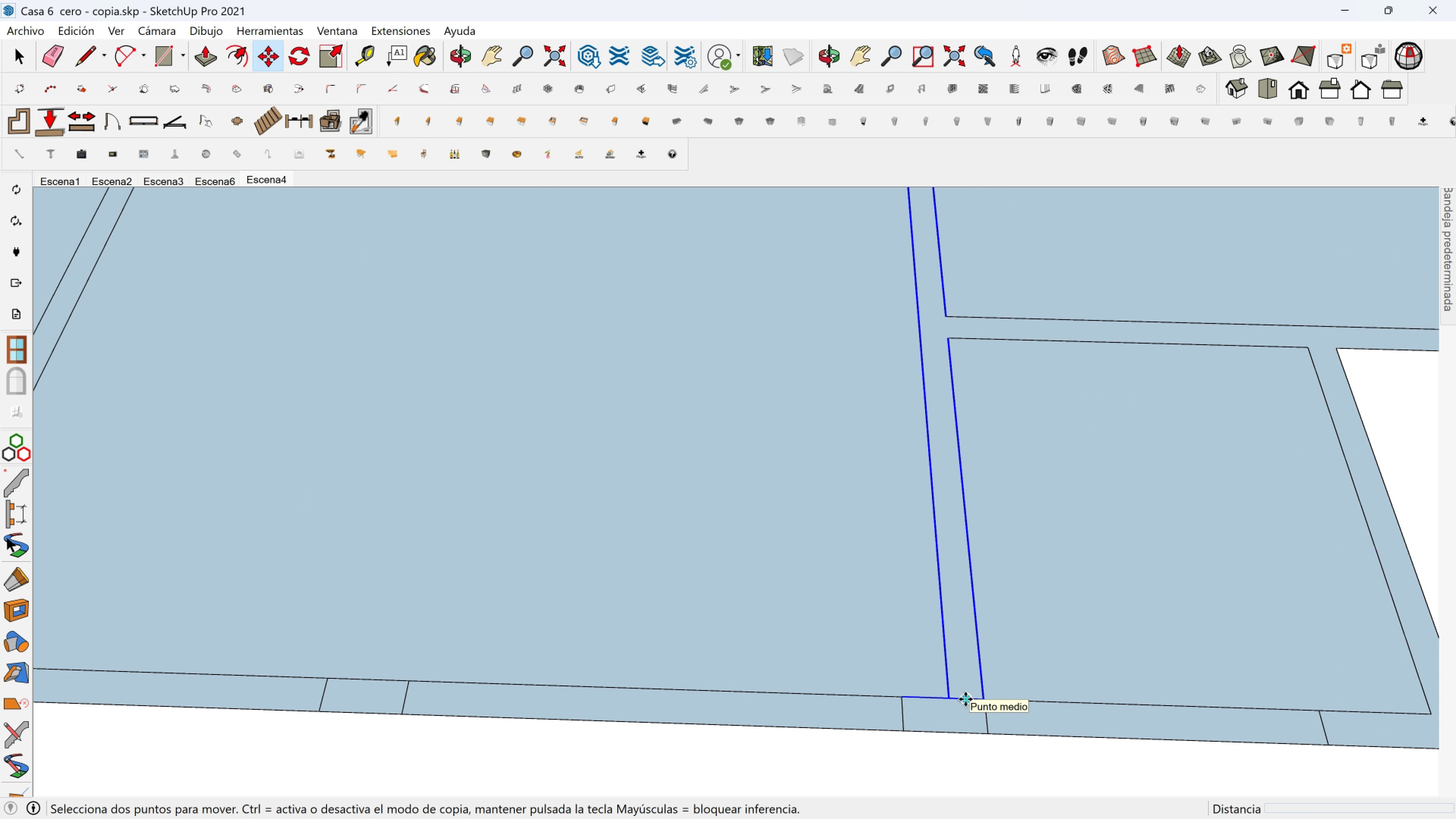 
left_click([965, 699])
 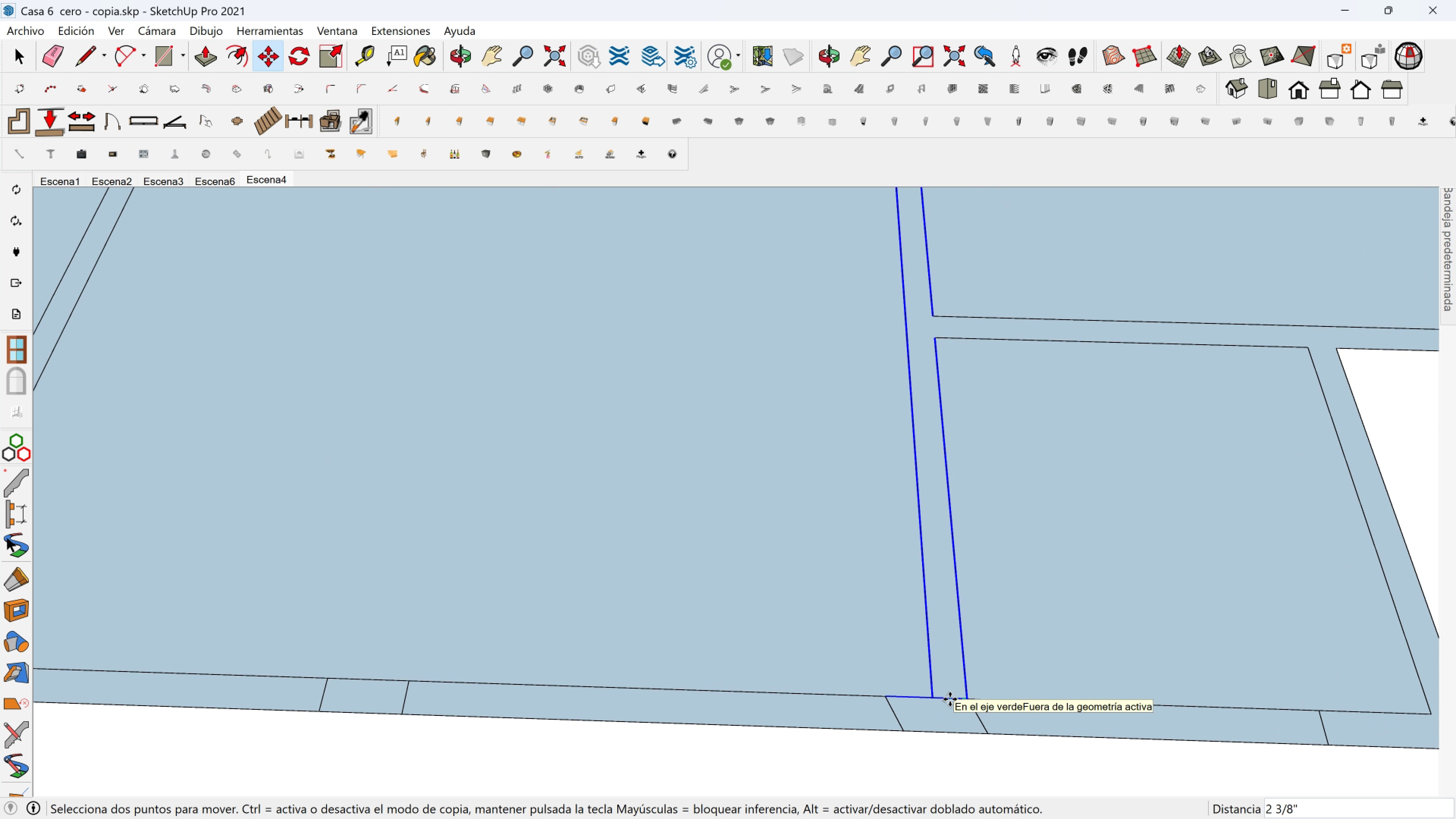 
key(Control+ControlLeft)
 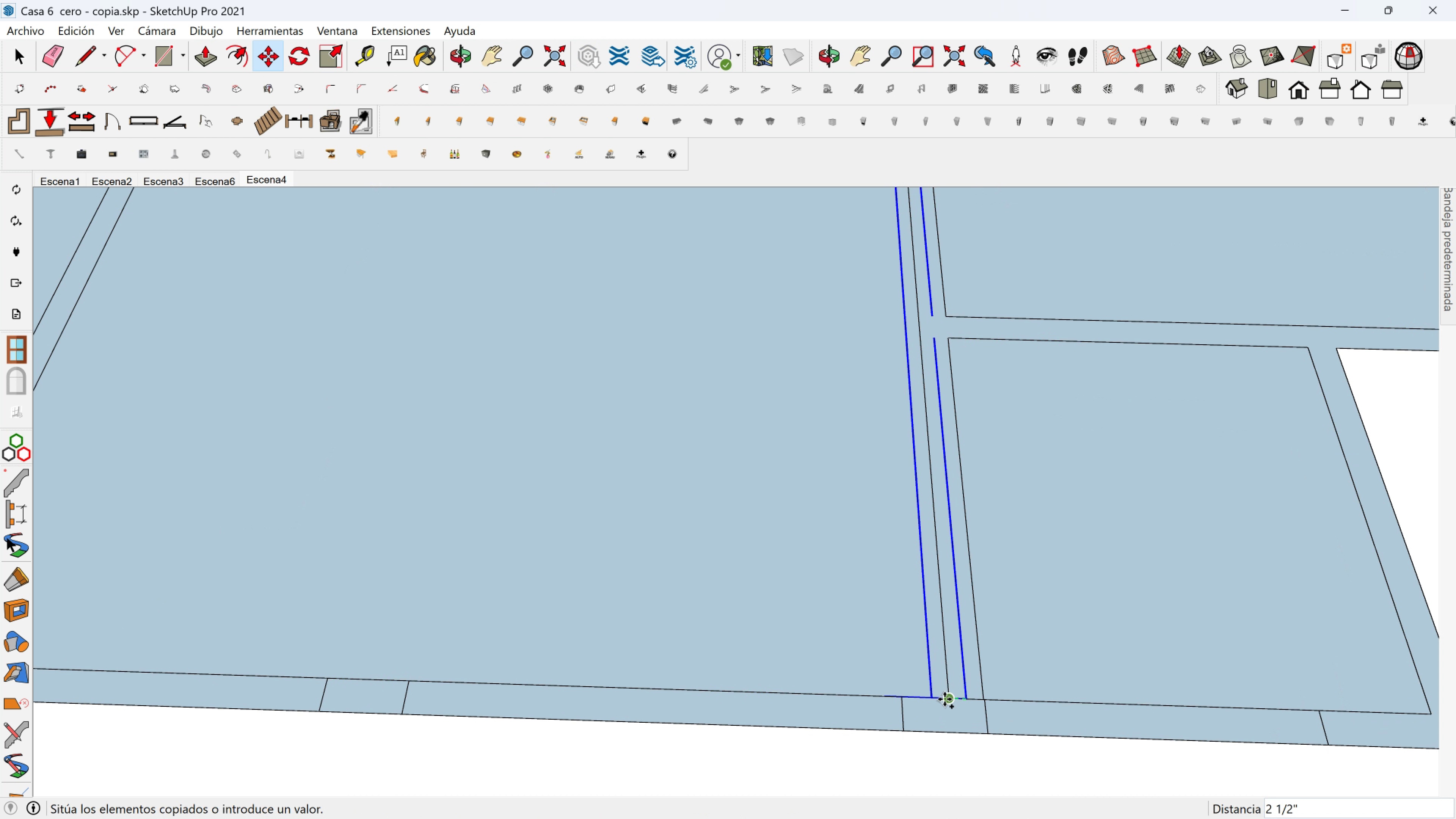 
scroll: coordinate [937, 696], scroll_direction: up, amount: 10.0
 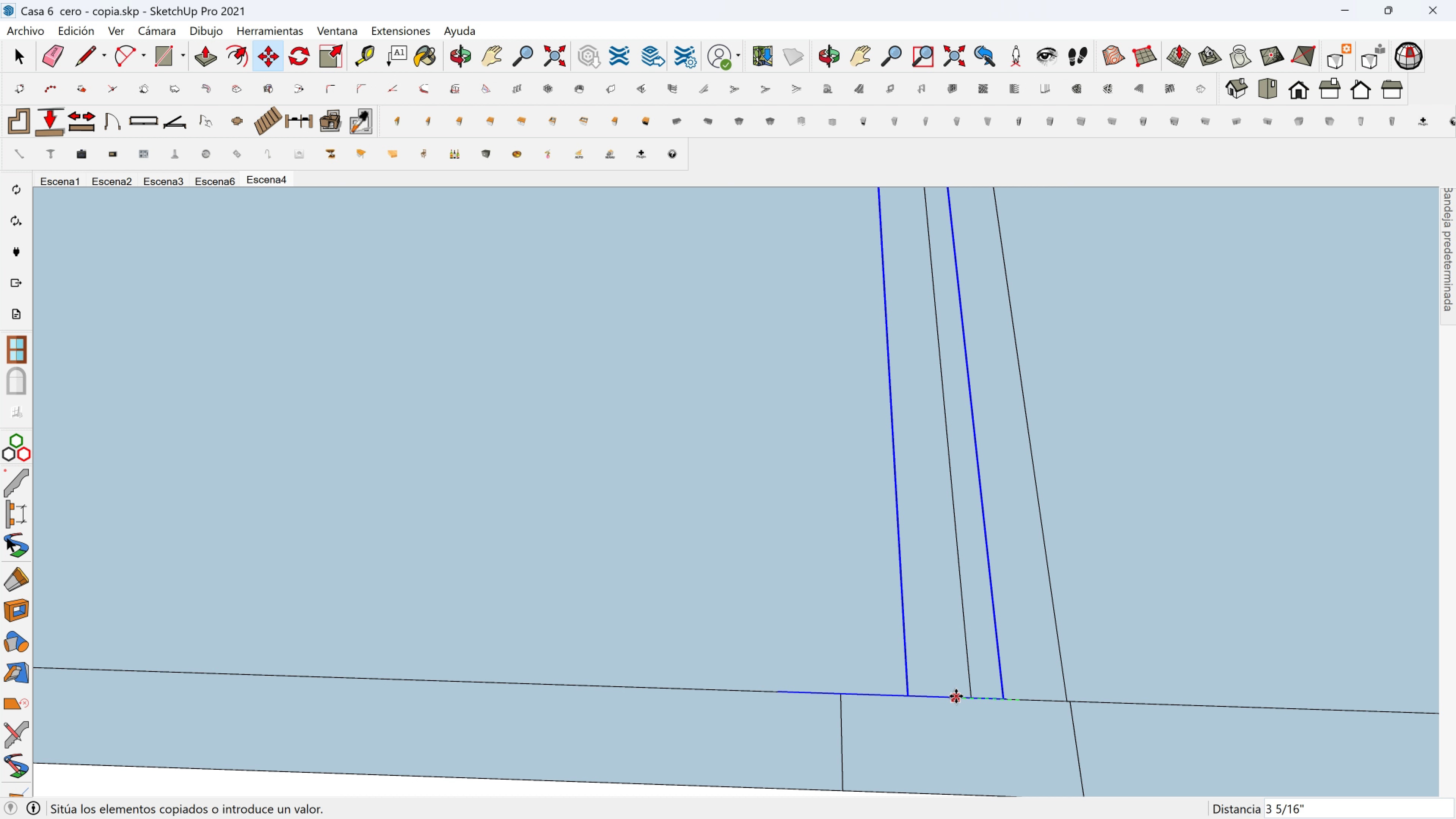 
wait(6.46)
 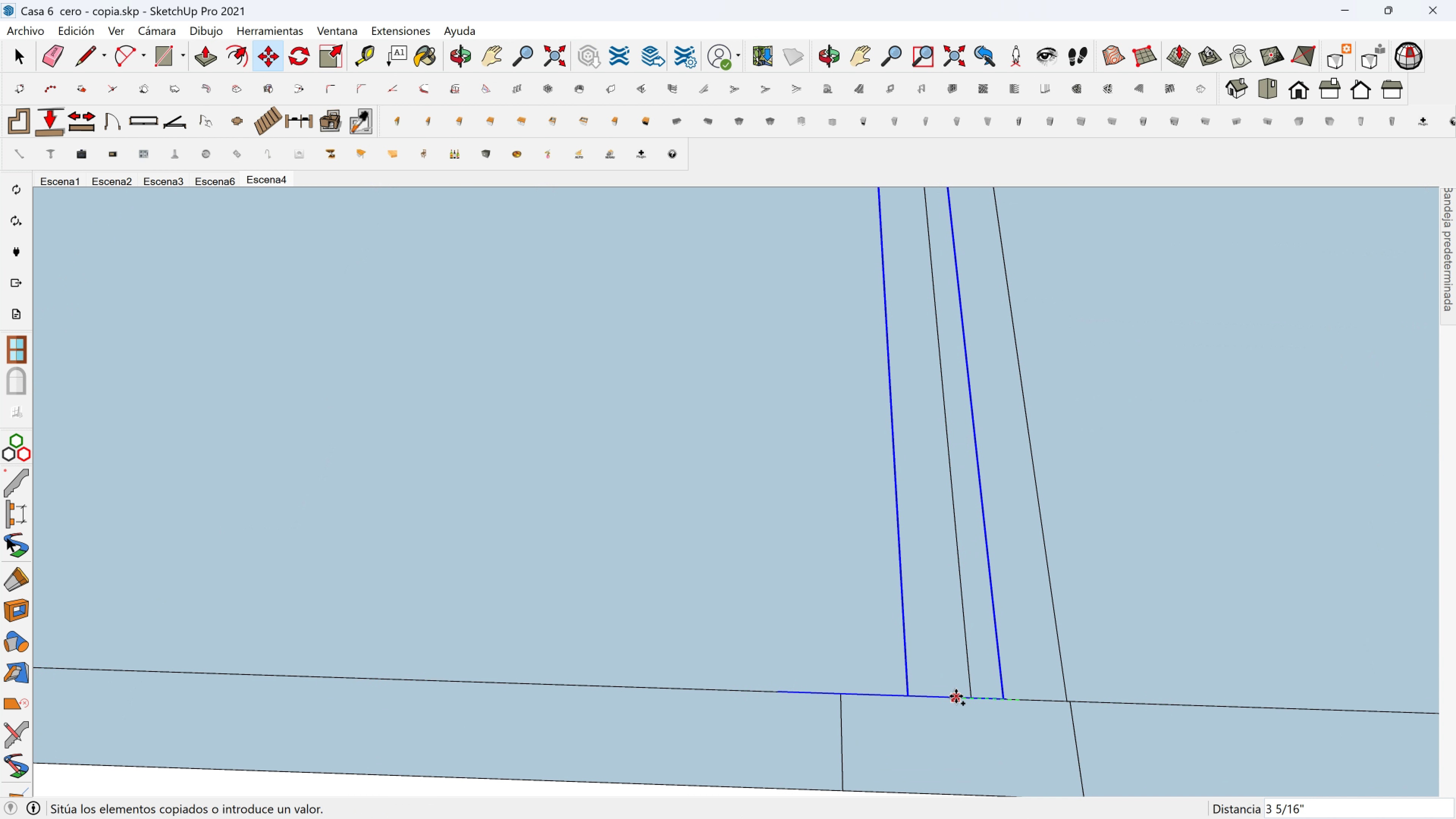 
left_click([956, 696])
 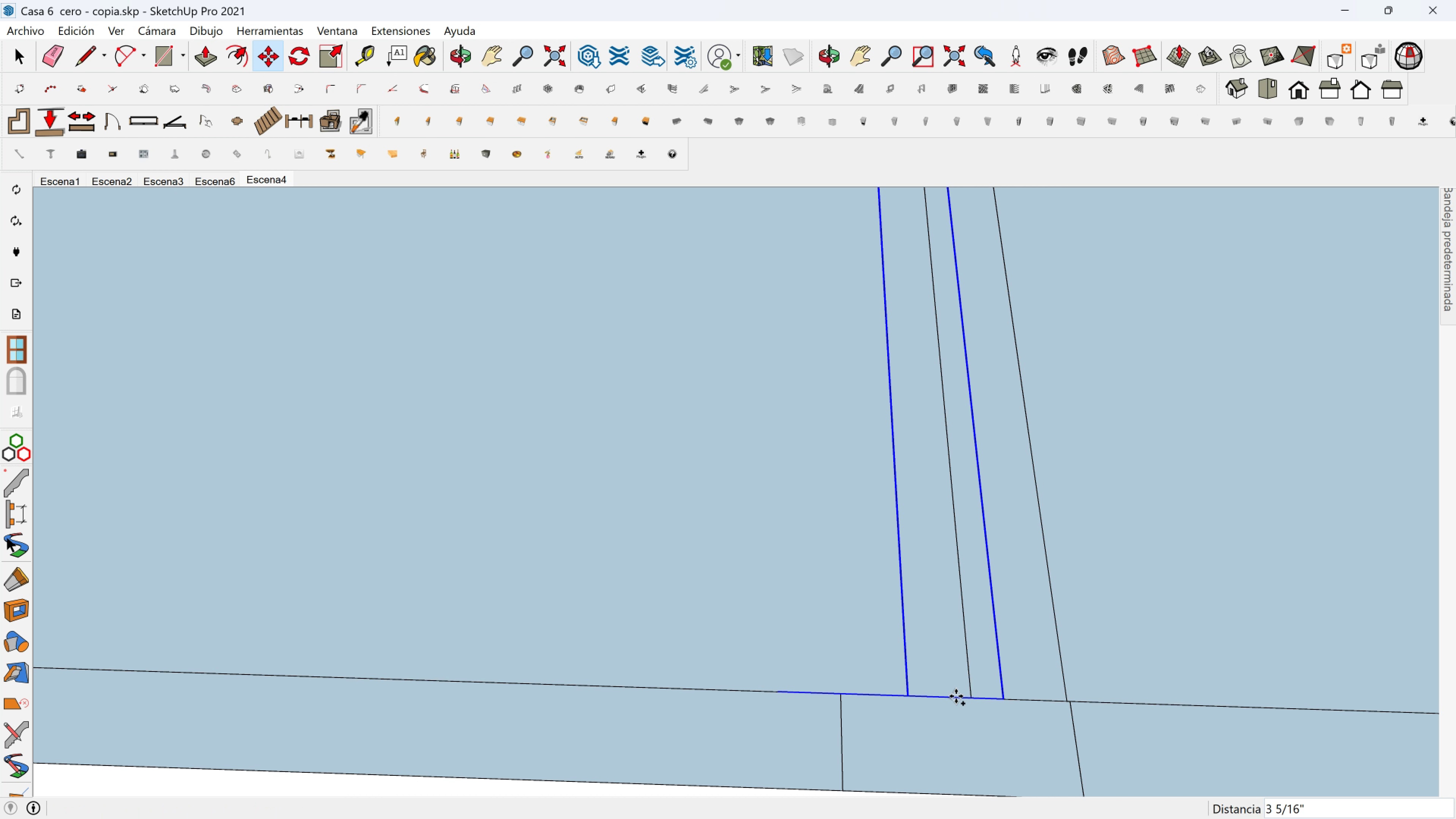 
key(Control+Z)
 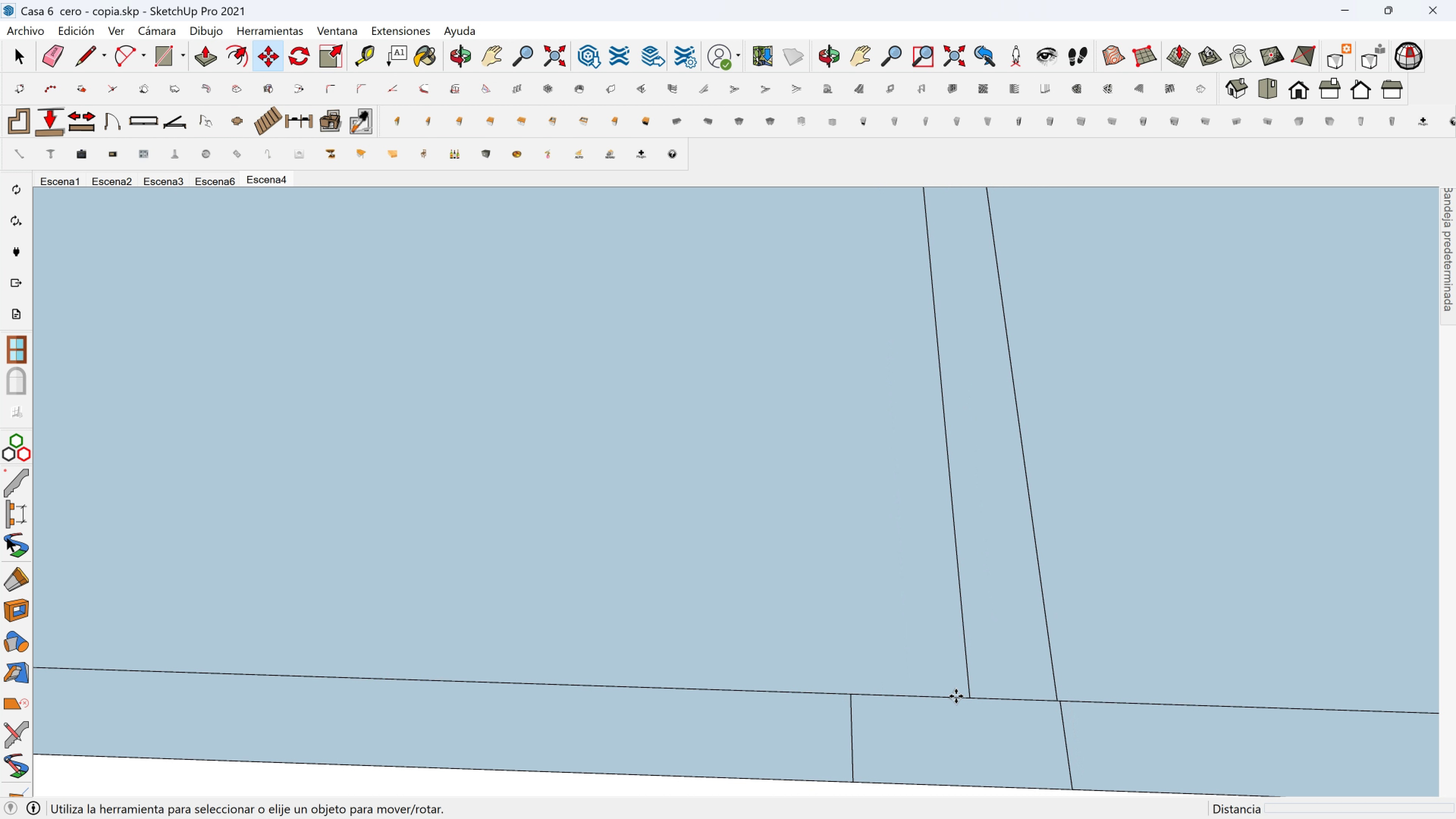 
scroll: coordinate [956, 696], scroll_direction: down, amount: 3.0
 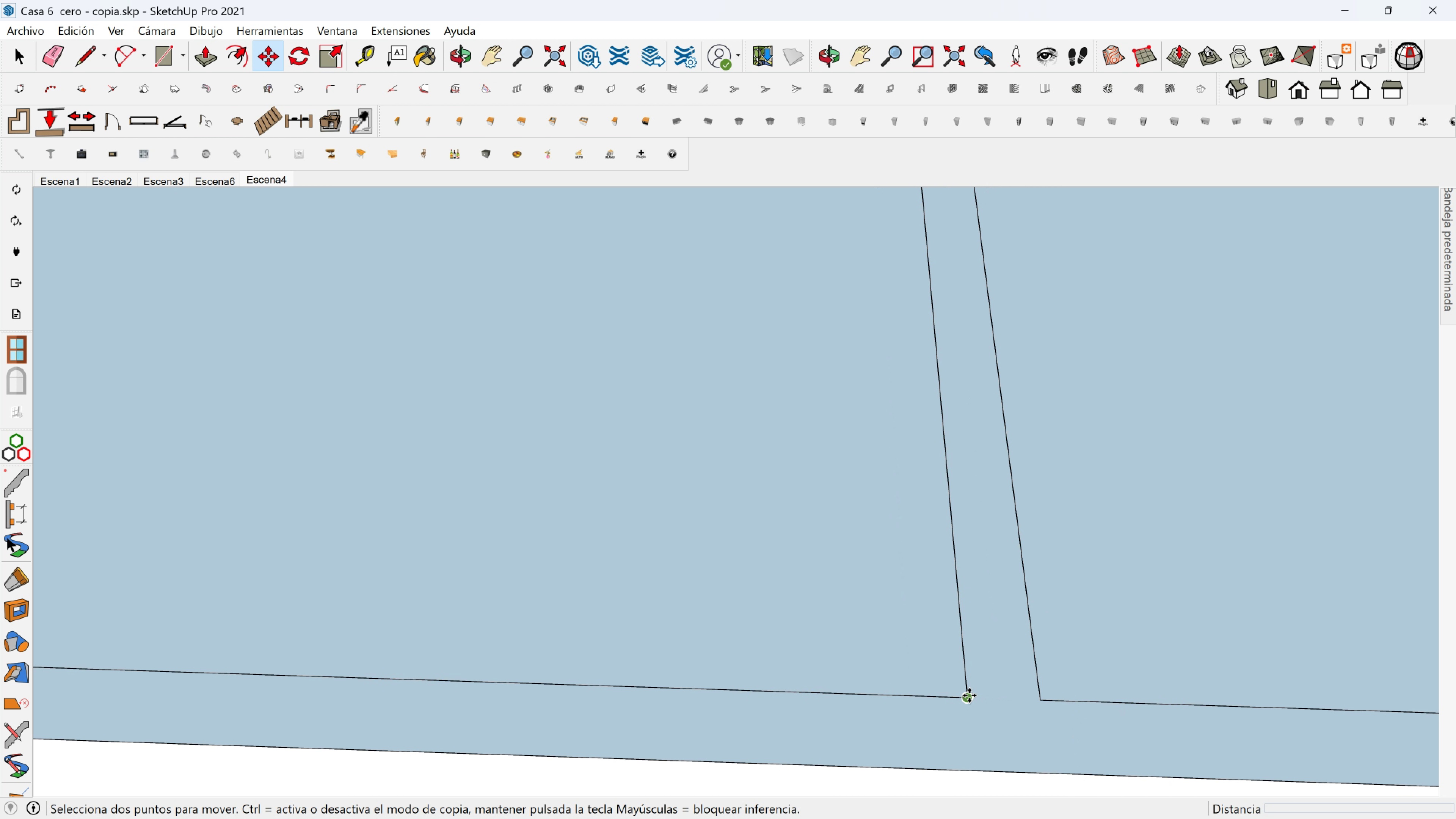 
key(Control+Z)
 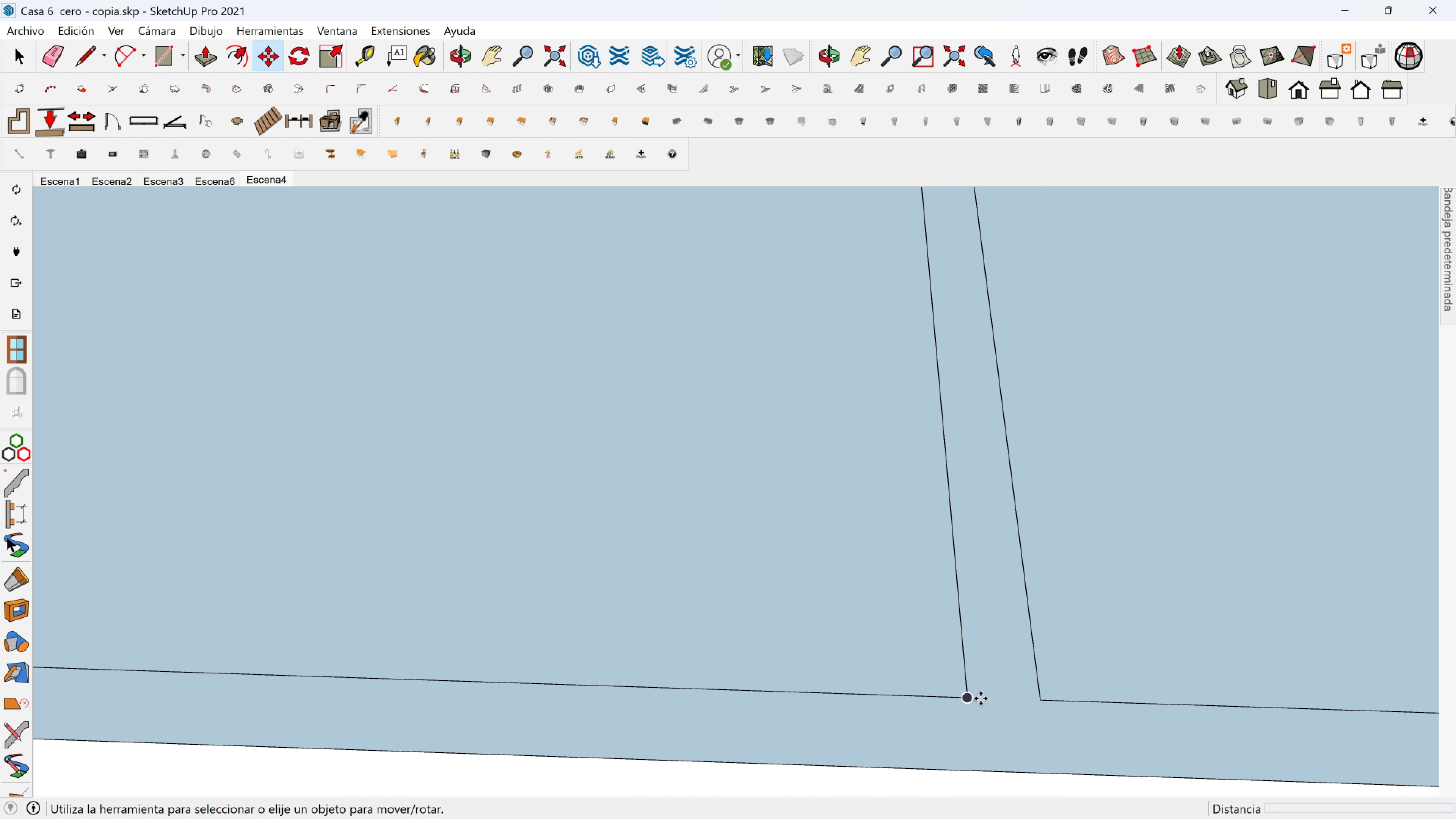 
scroll: coordinate [958, 632], scroll_direction: down, amount: 15.0
 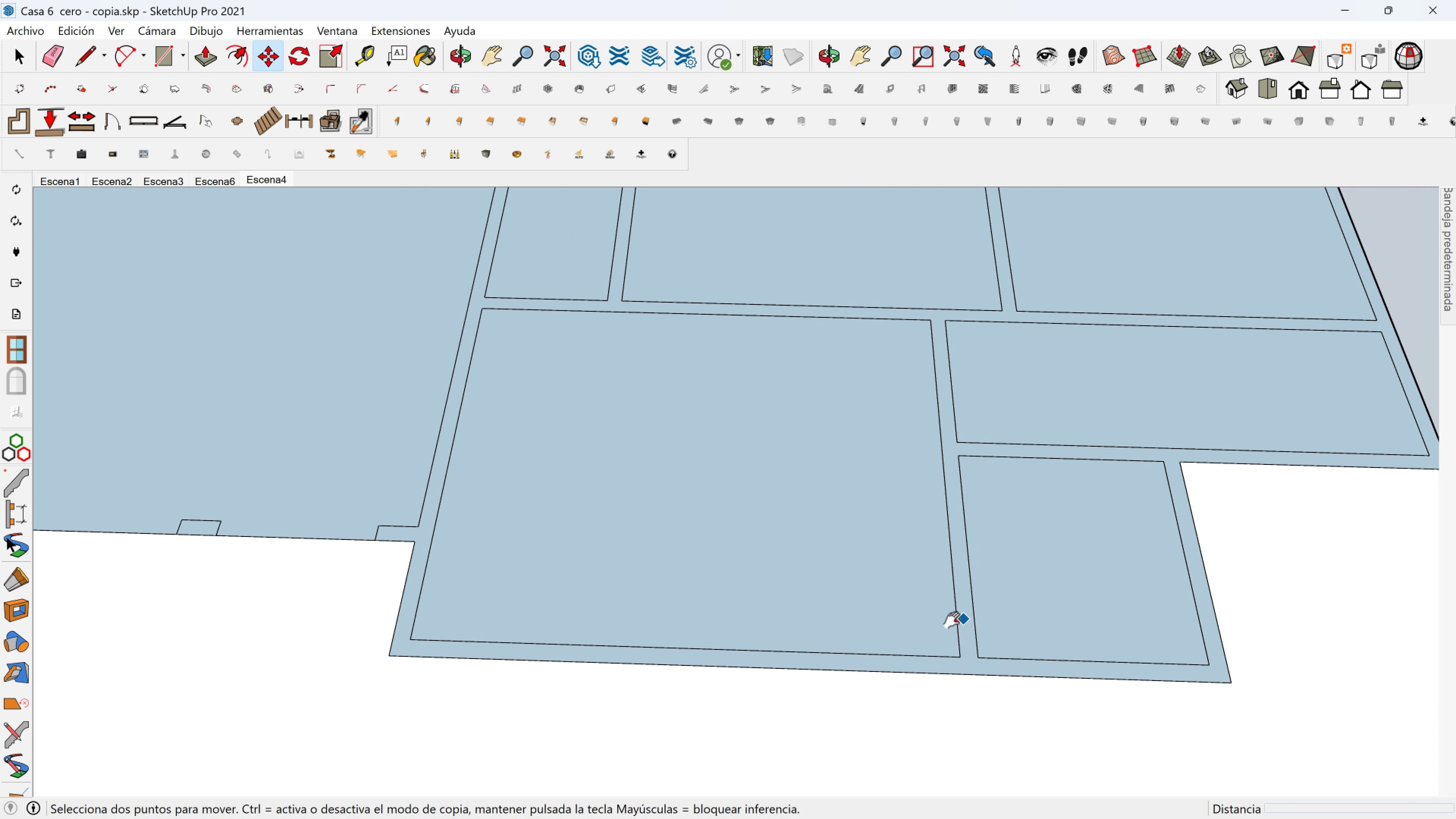 
key(Shift+ShiftLeft)
 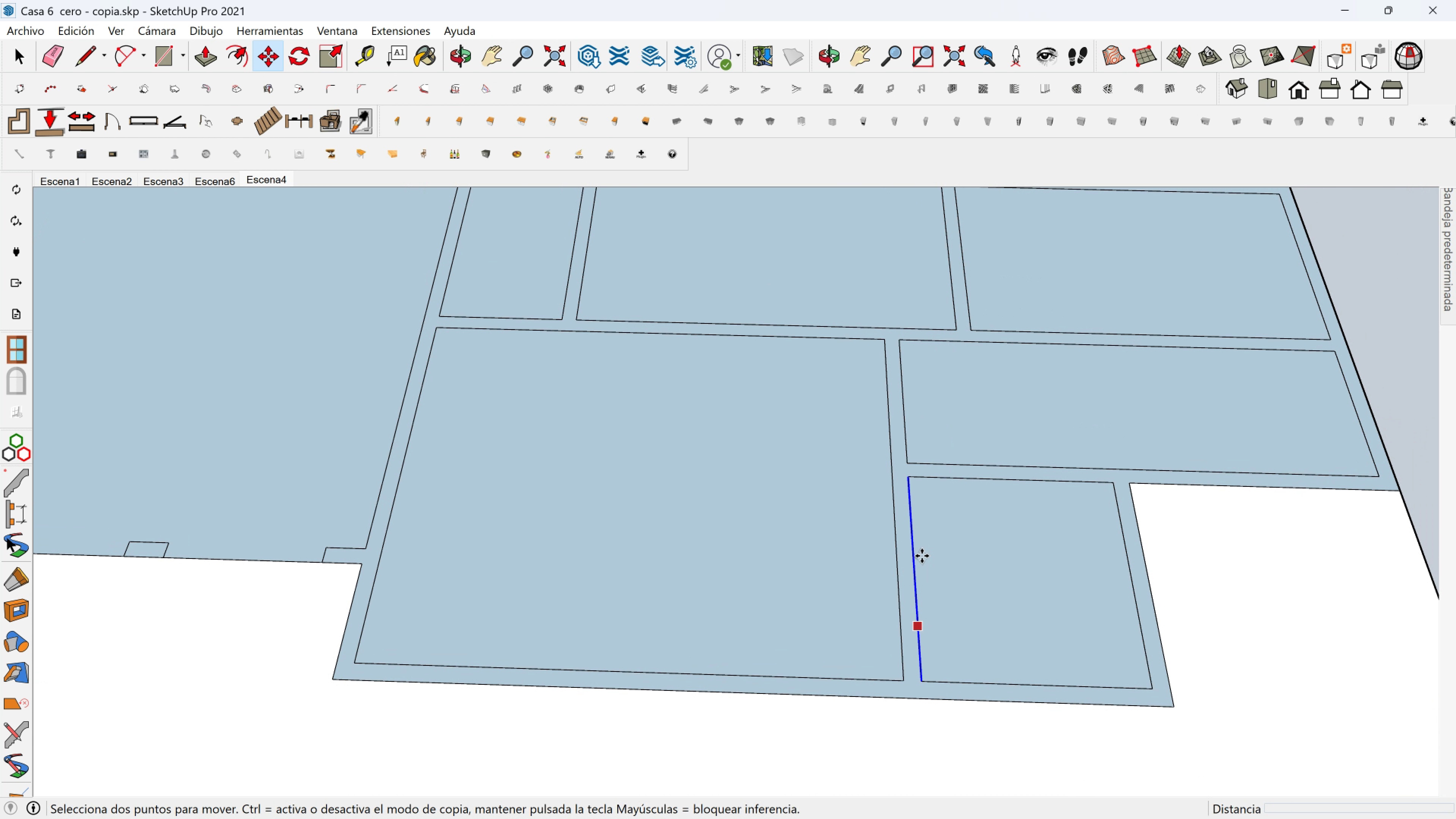 
key(Space)
 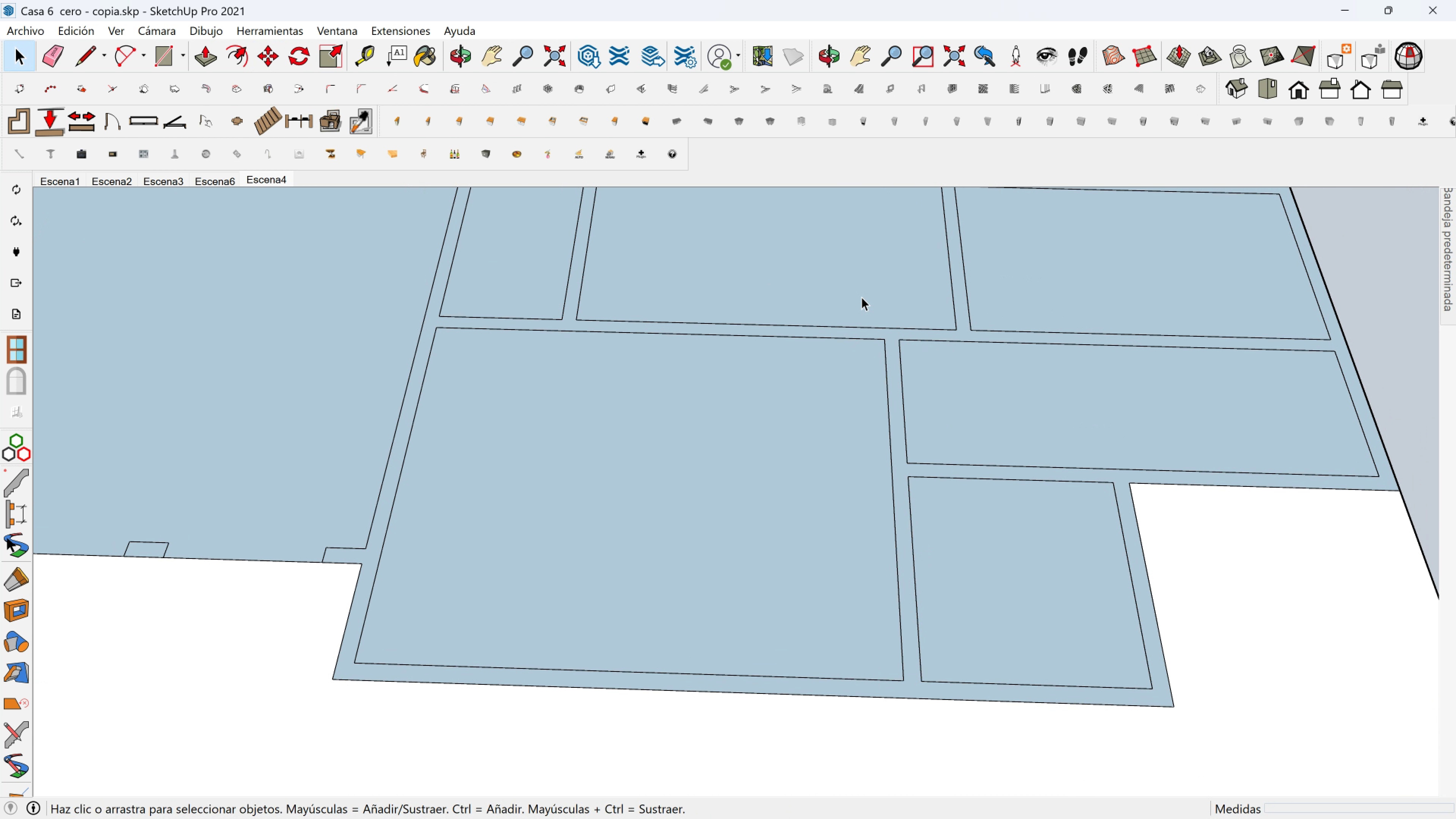 
left_click_drag(start_coordinate=[858, 286], to_coordinate=[934, 704])
 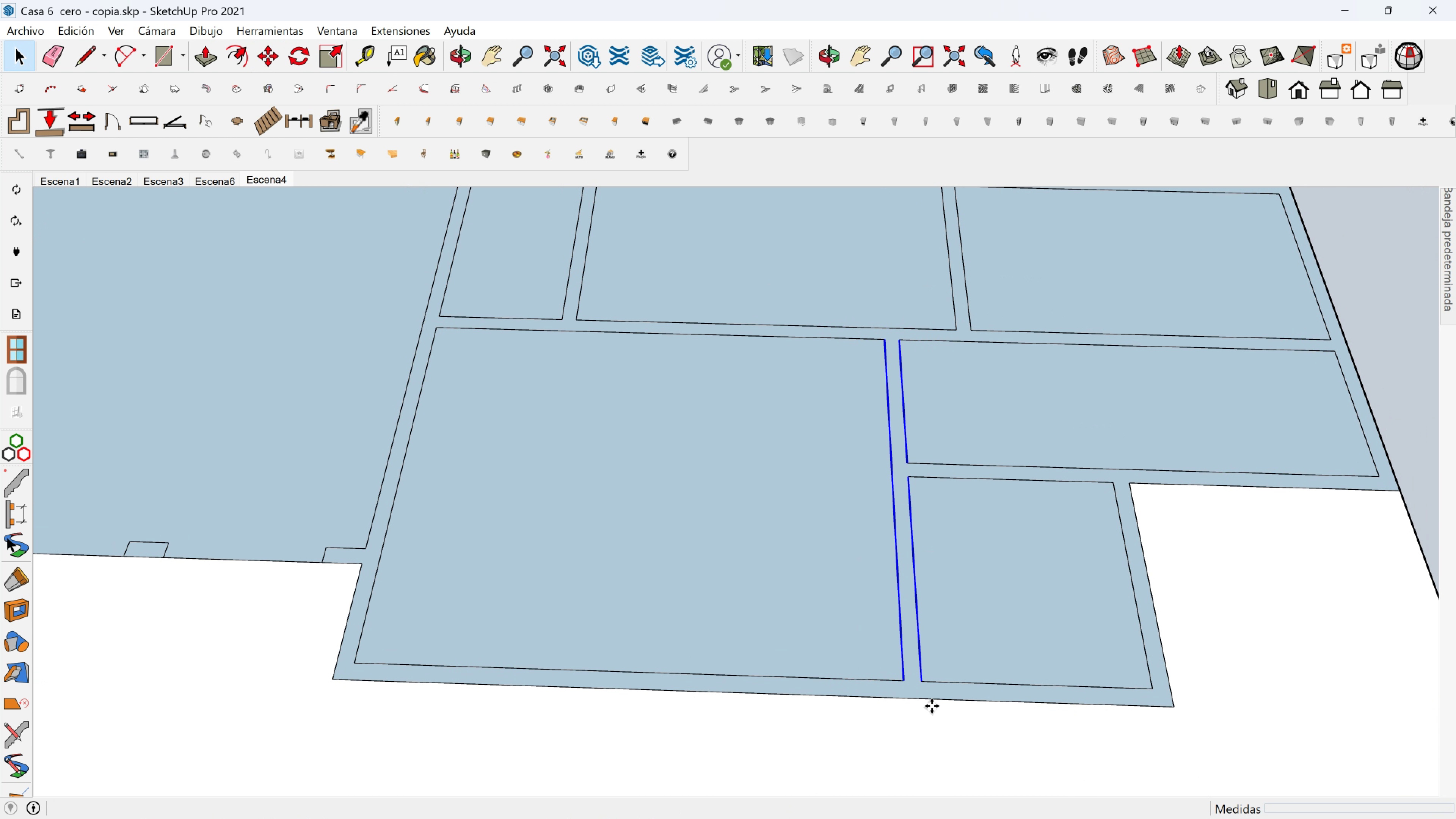 
key(M)
 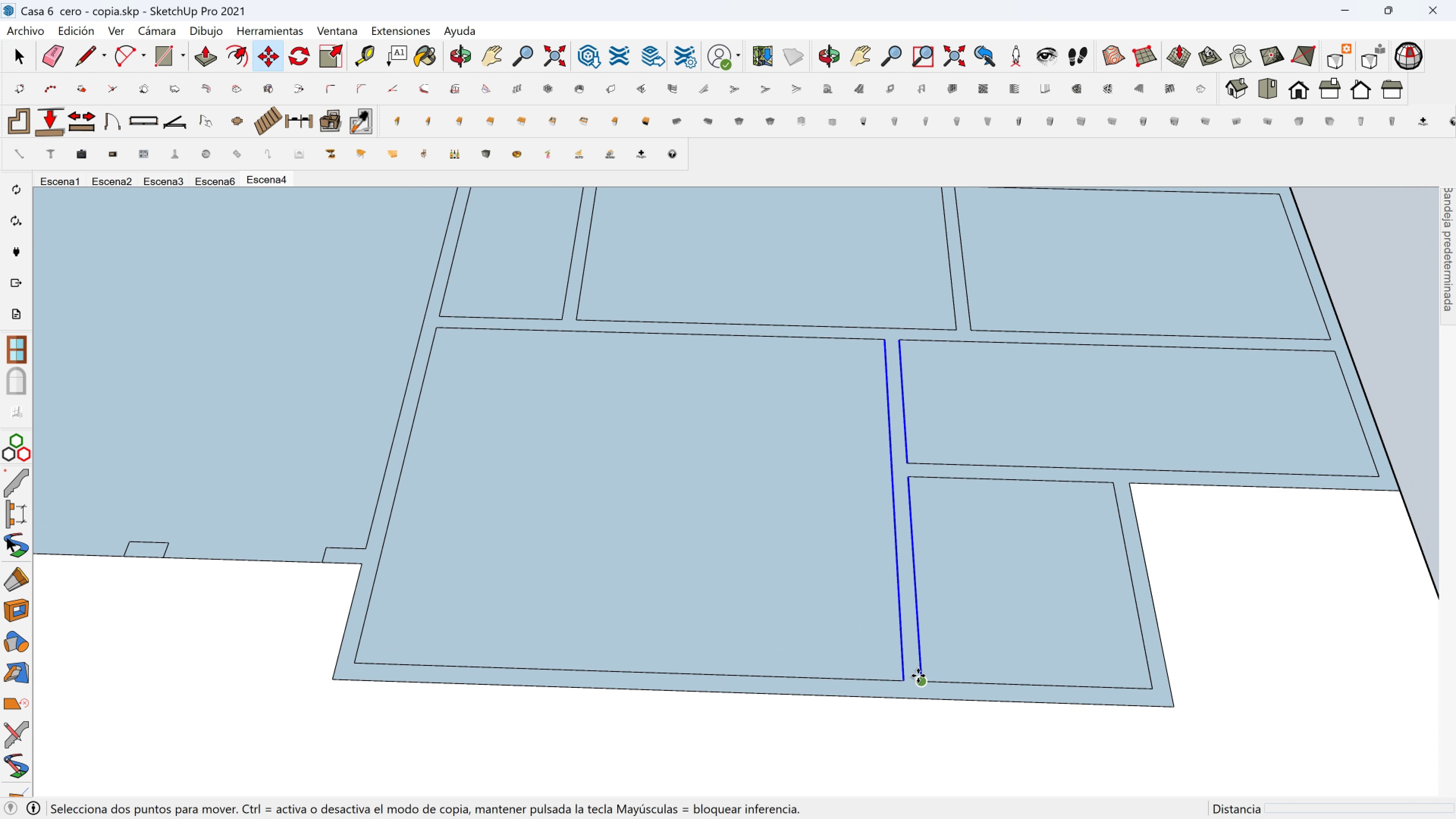 
scroll: coordinate [916, 678], scroll_direction: up, amount: 13.0
 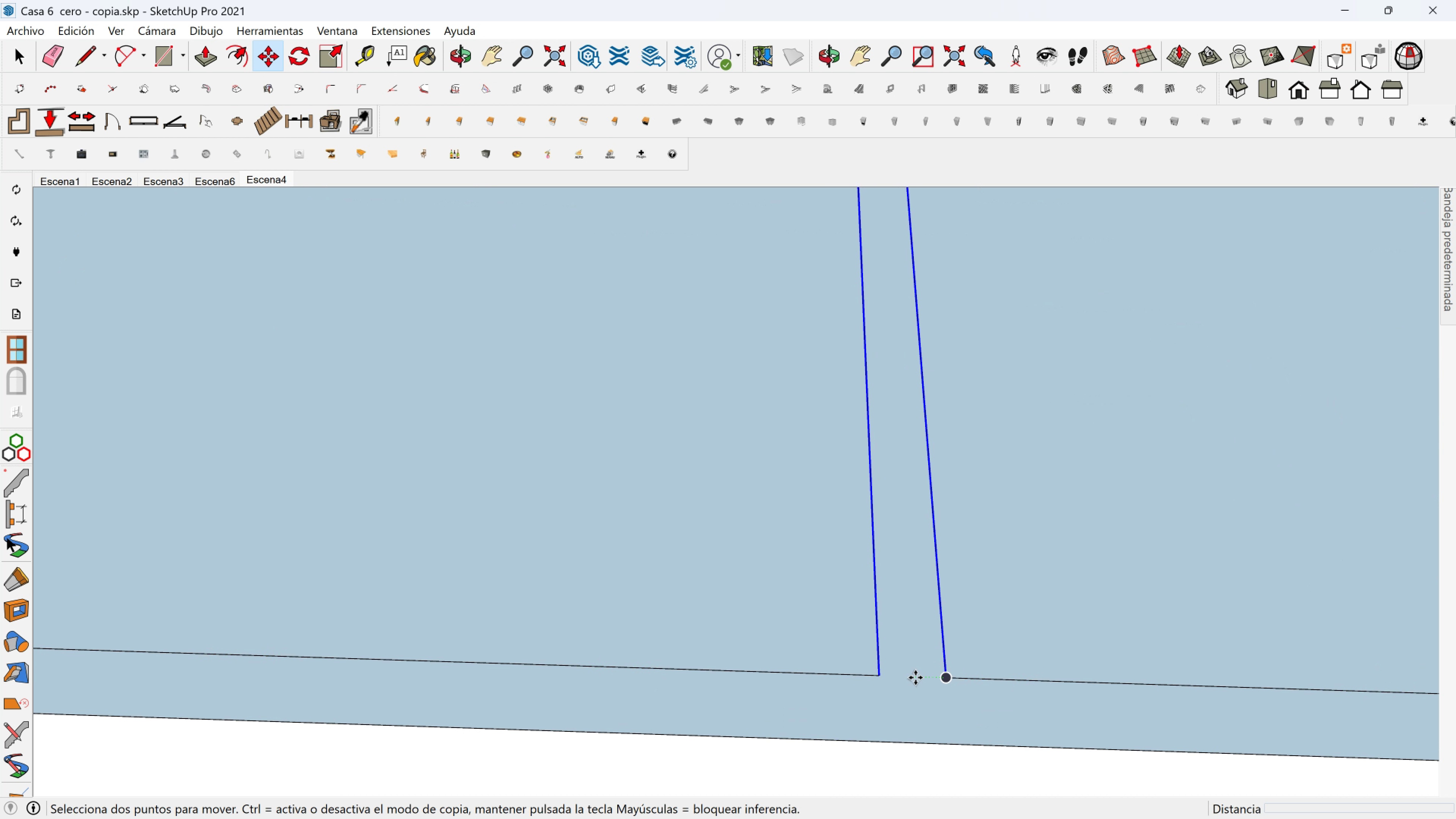 
left_click([915, 678])
 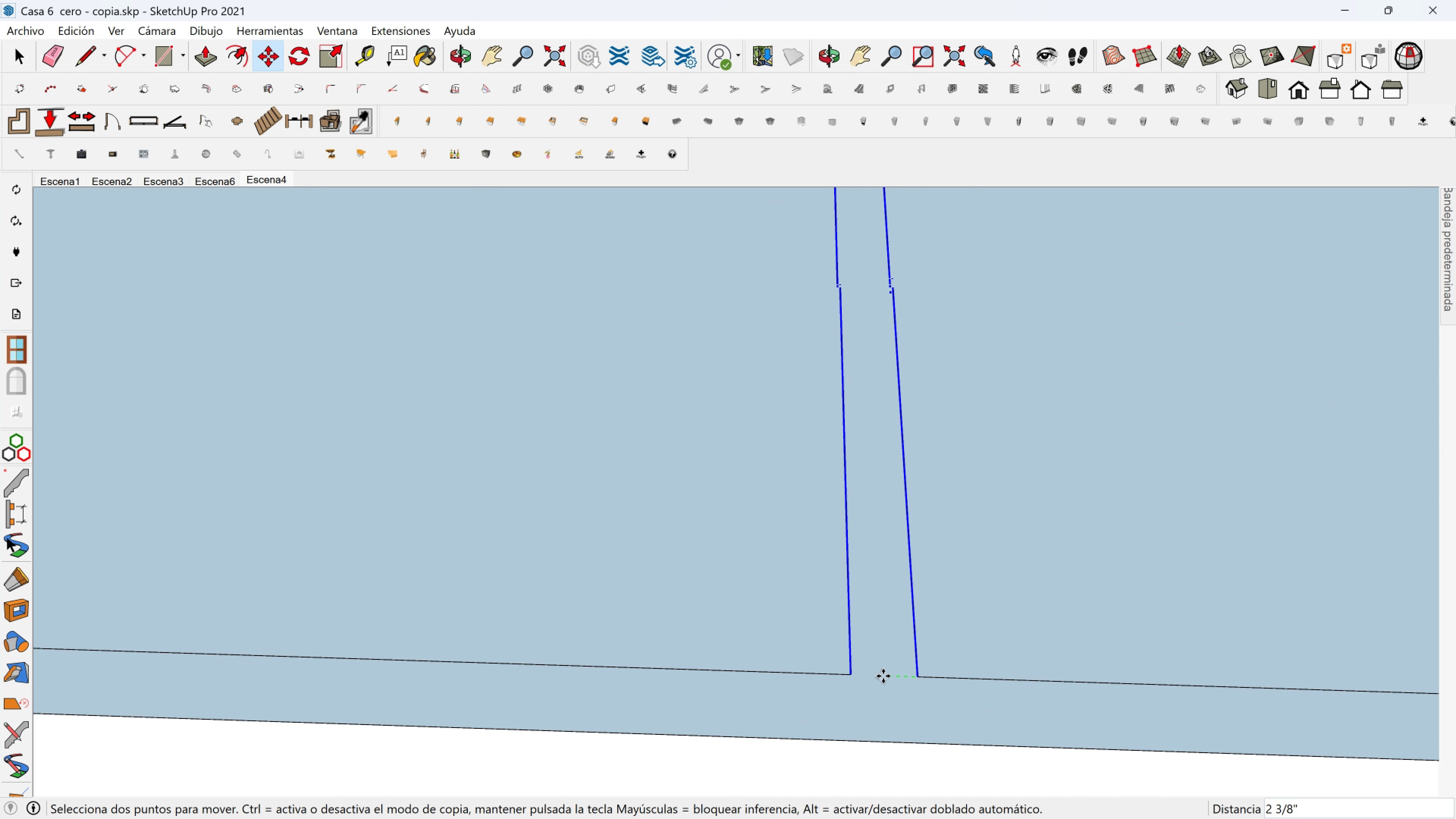 
hold_key(key=ShiftLeft, duration=1.53)
 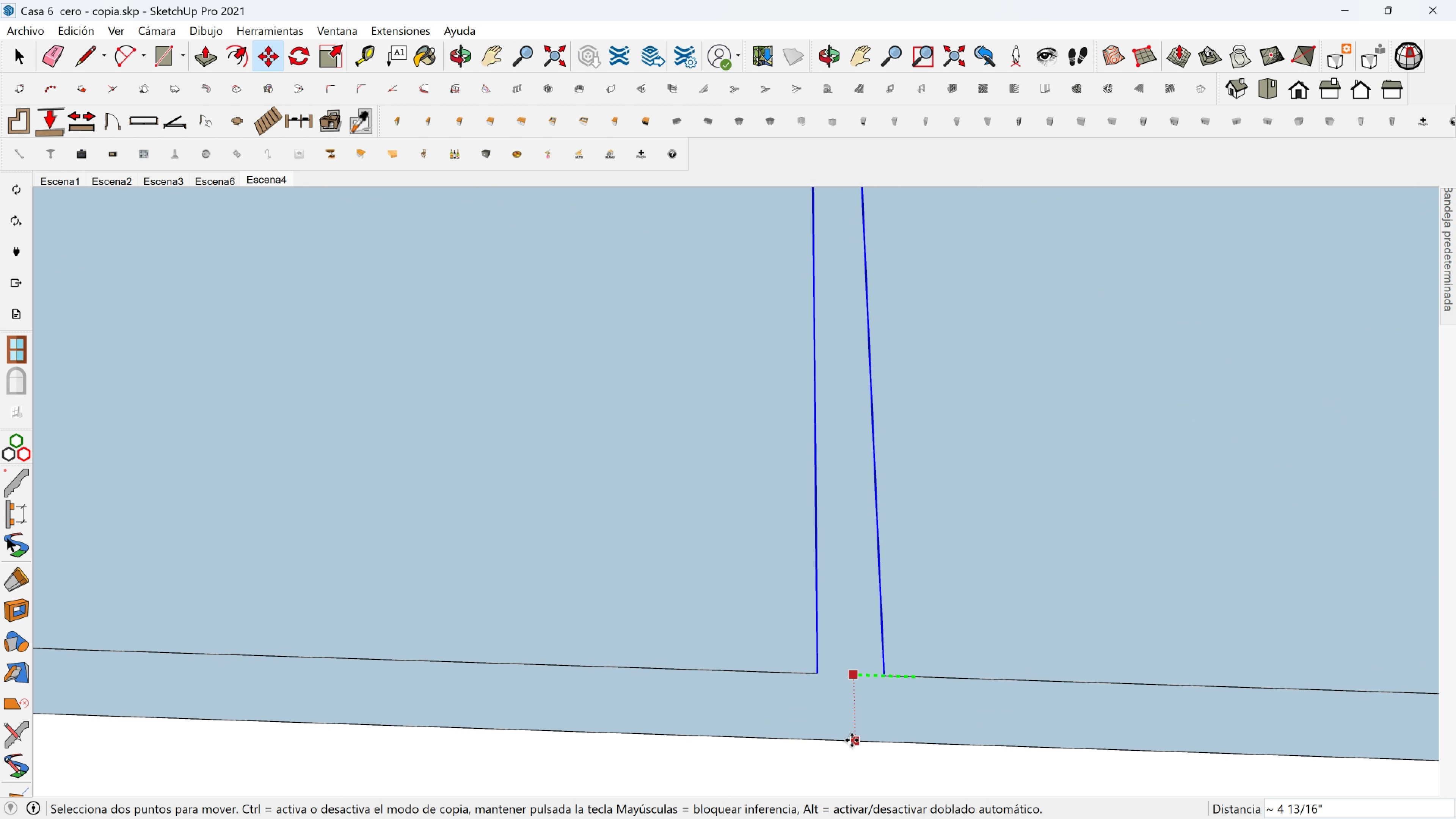 
hold_key(key=ShiftLeft, duration=1.5)
 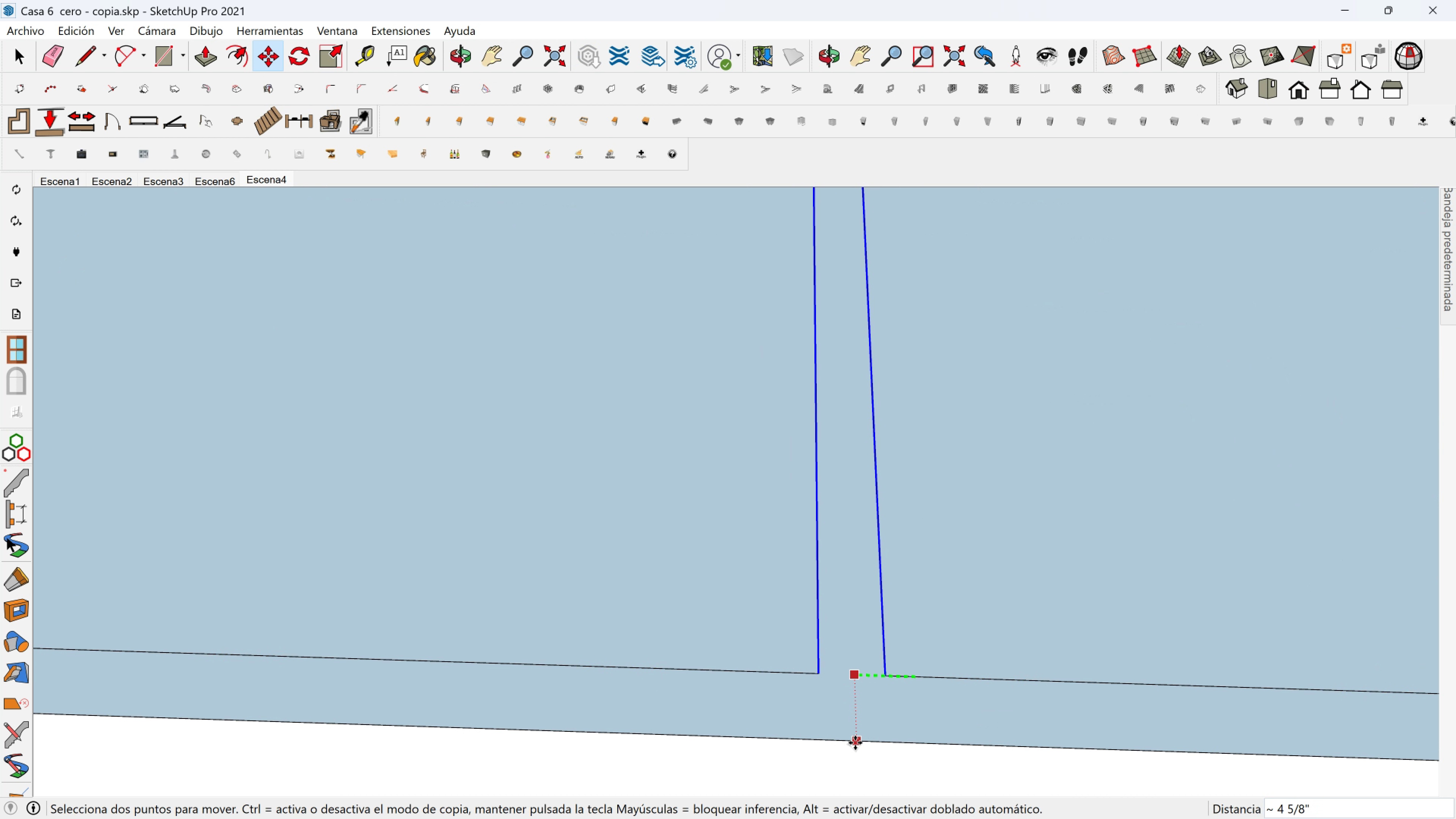 
hold_key(key=ShiftLeft, duration=1.51)
 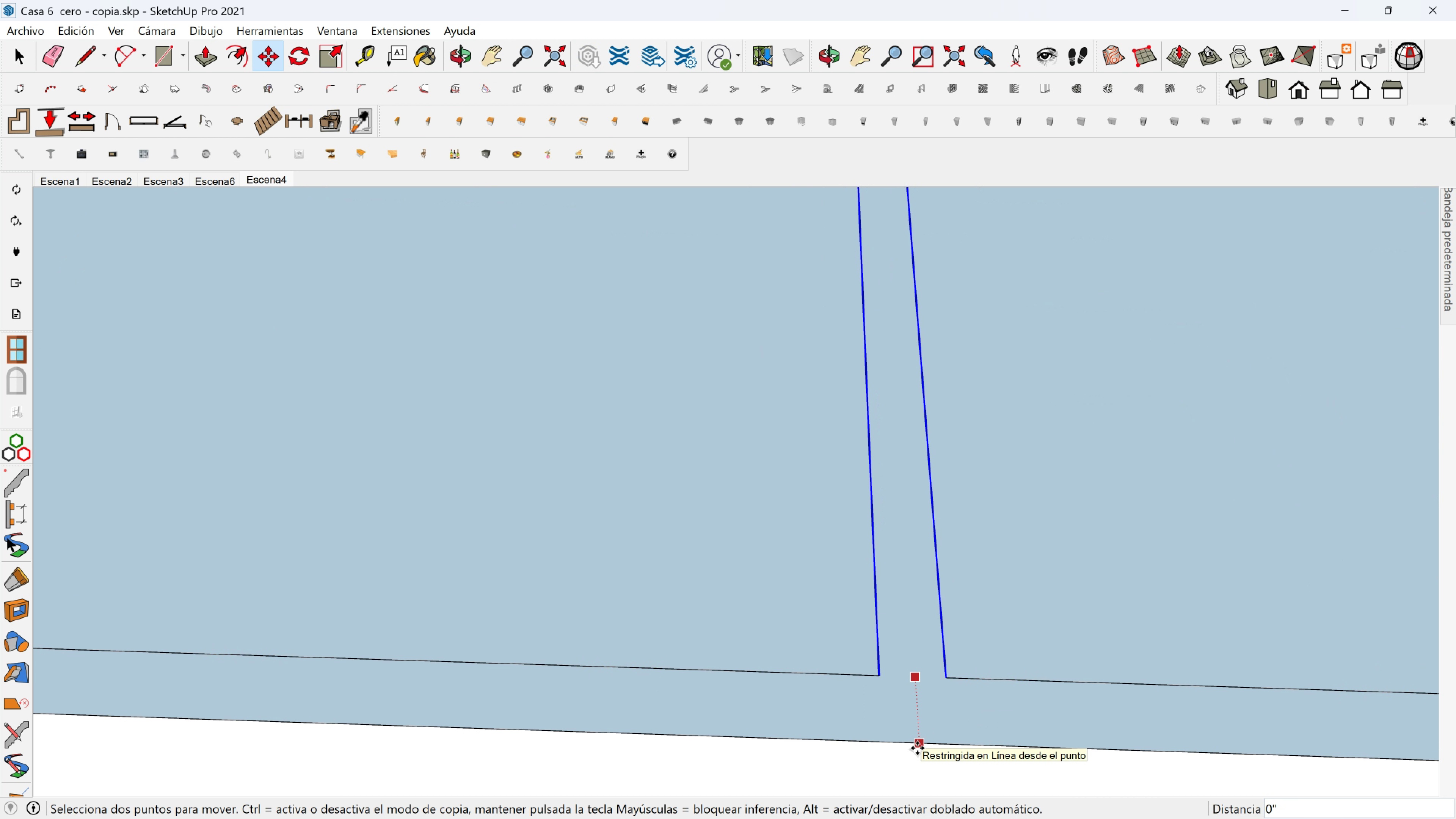 
hold_key(key=ShiftLeft, duration=1.21)
left_click([917, 748])
 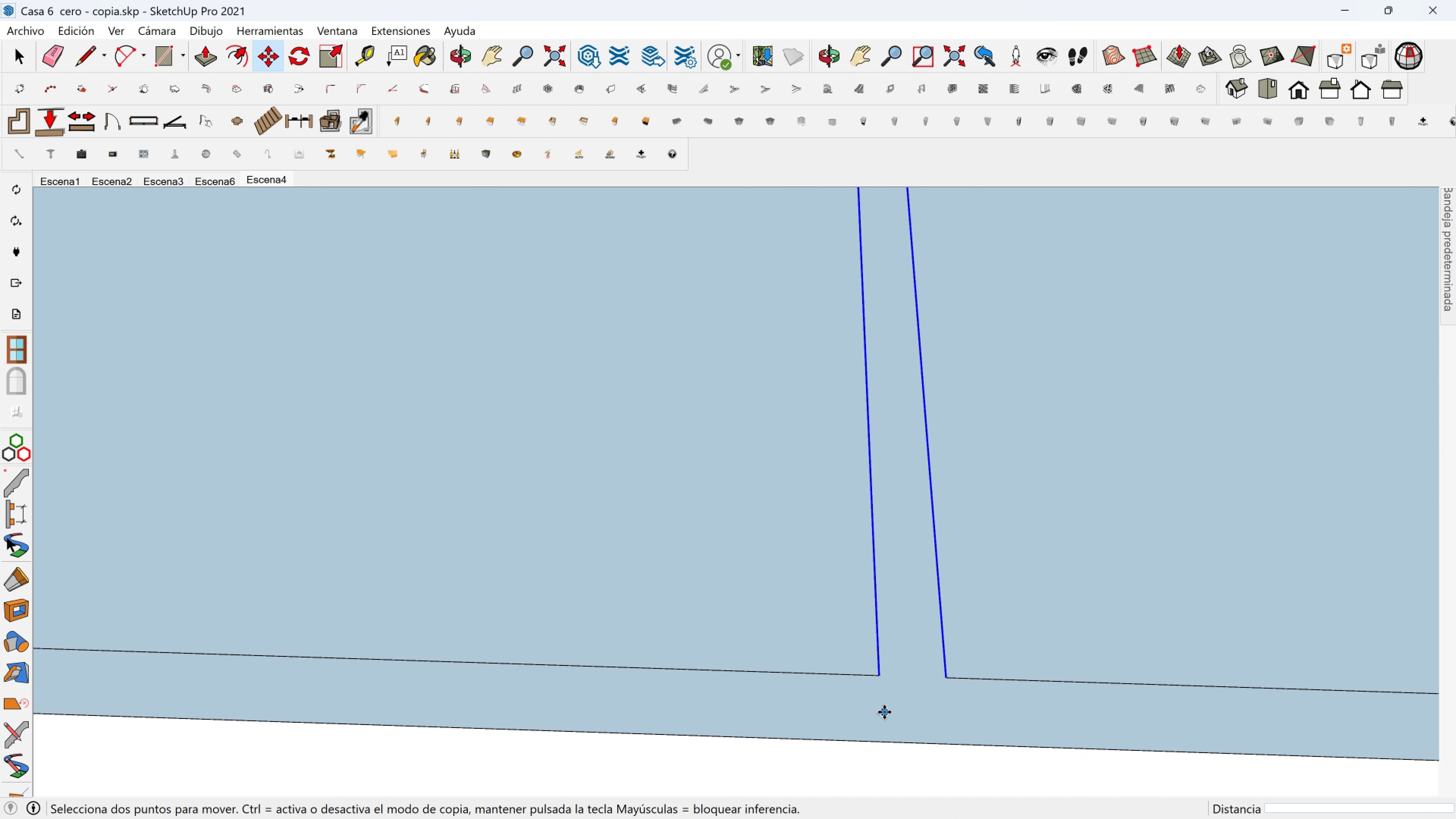 
scroll: coordinate [694, 694], scroll_direction: down, amount: 19.0
 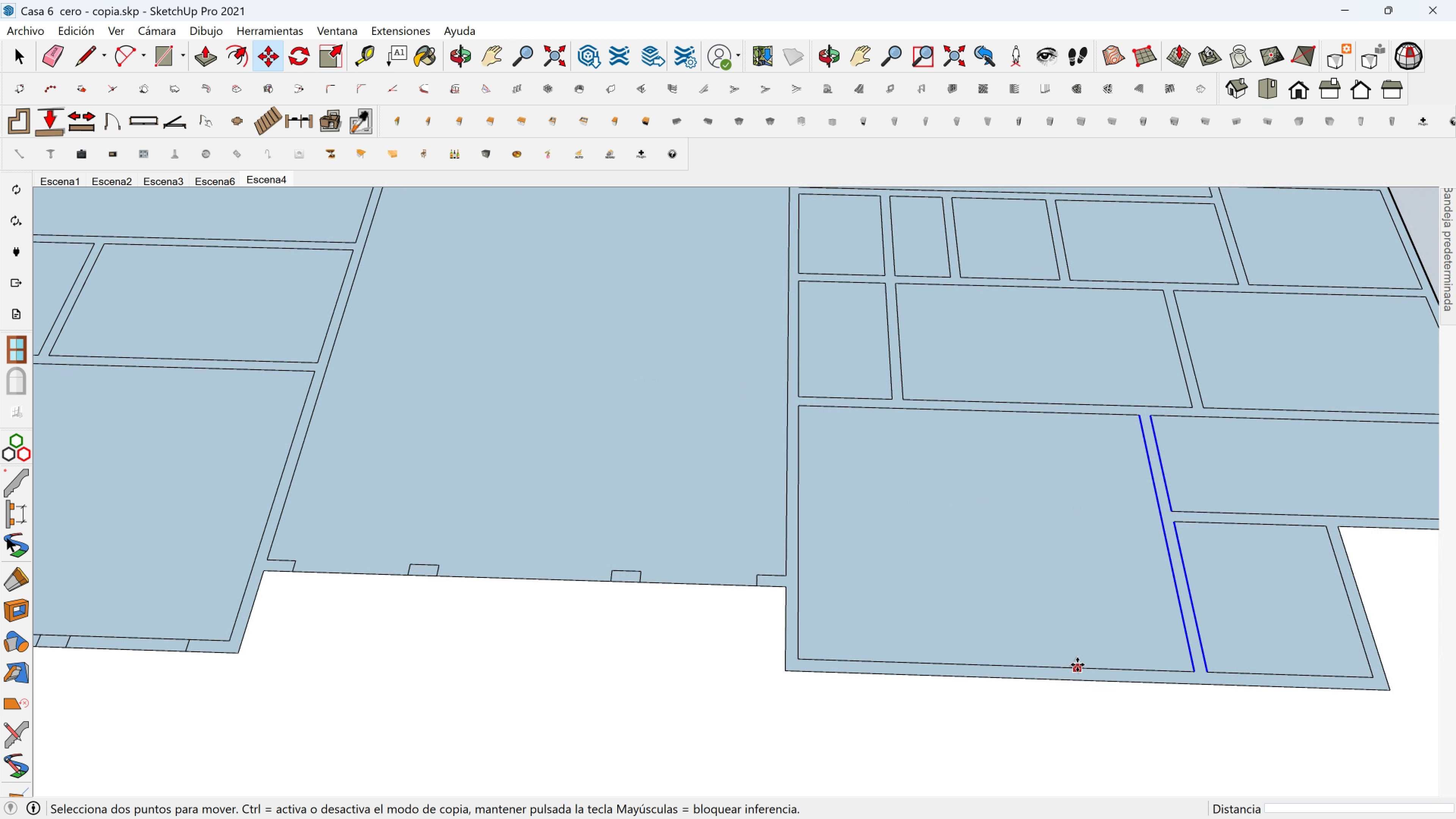 
hold_key(key=ShiftLeft, duration=0.58)
 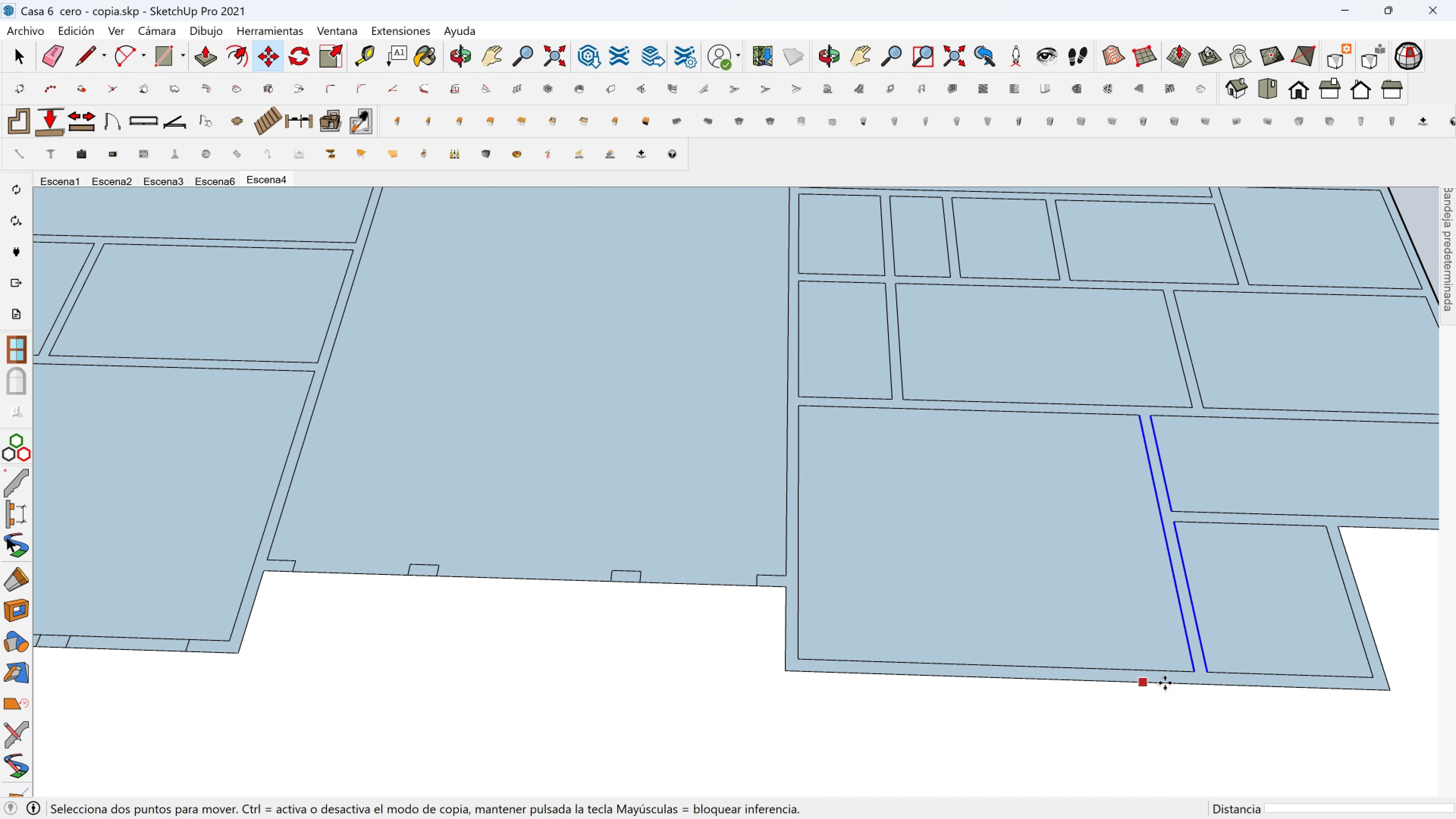 
scroll: coordinate [1203, 672], scroll_direction: up, amount: 3.0
 